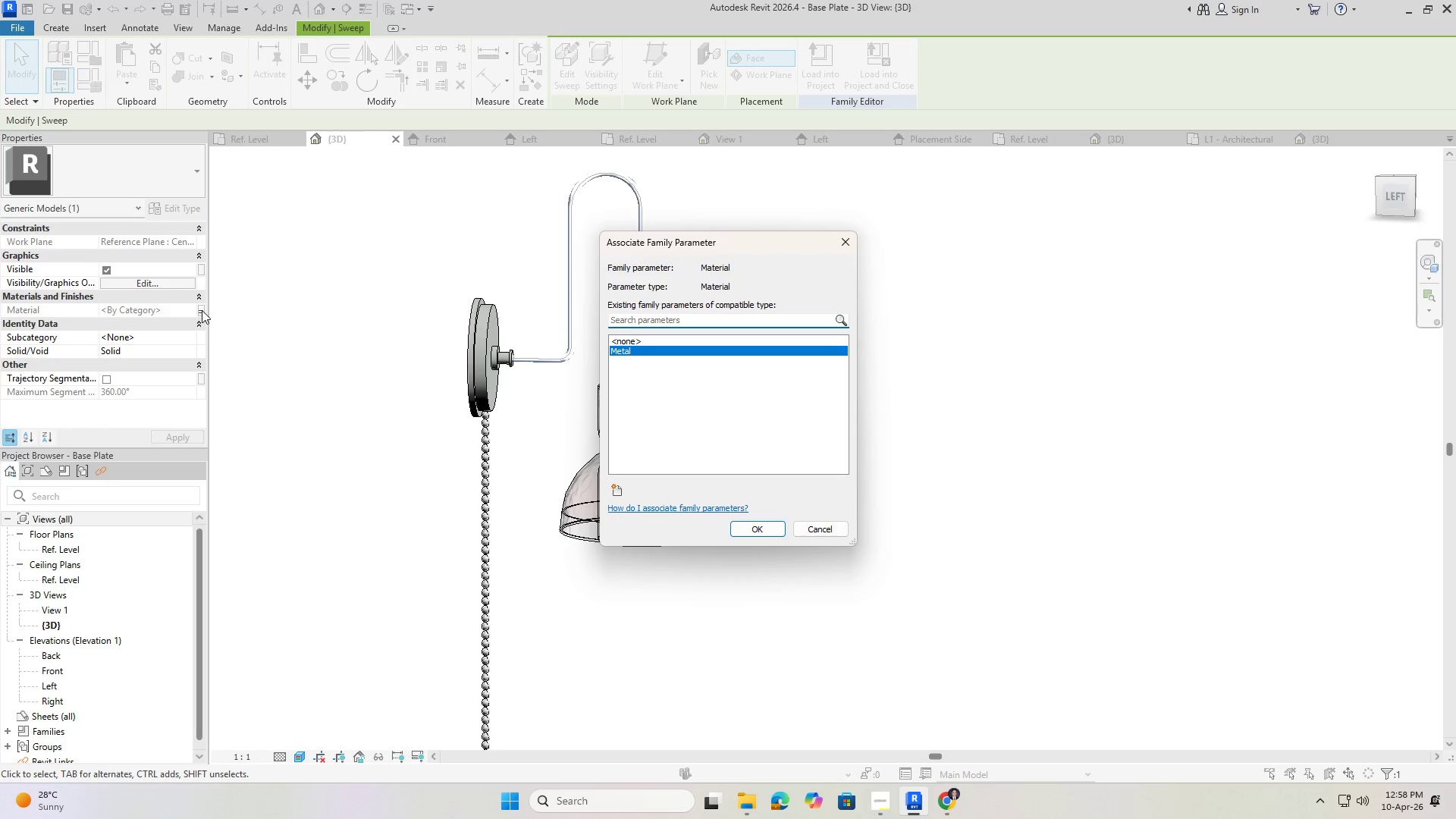 
key(Escape)
 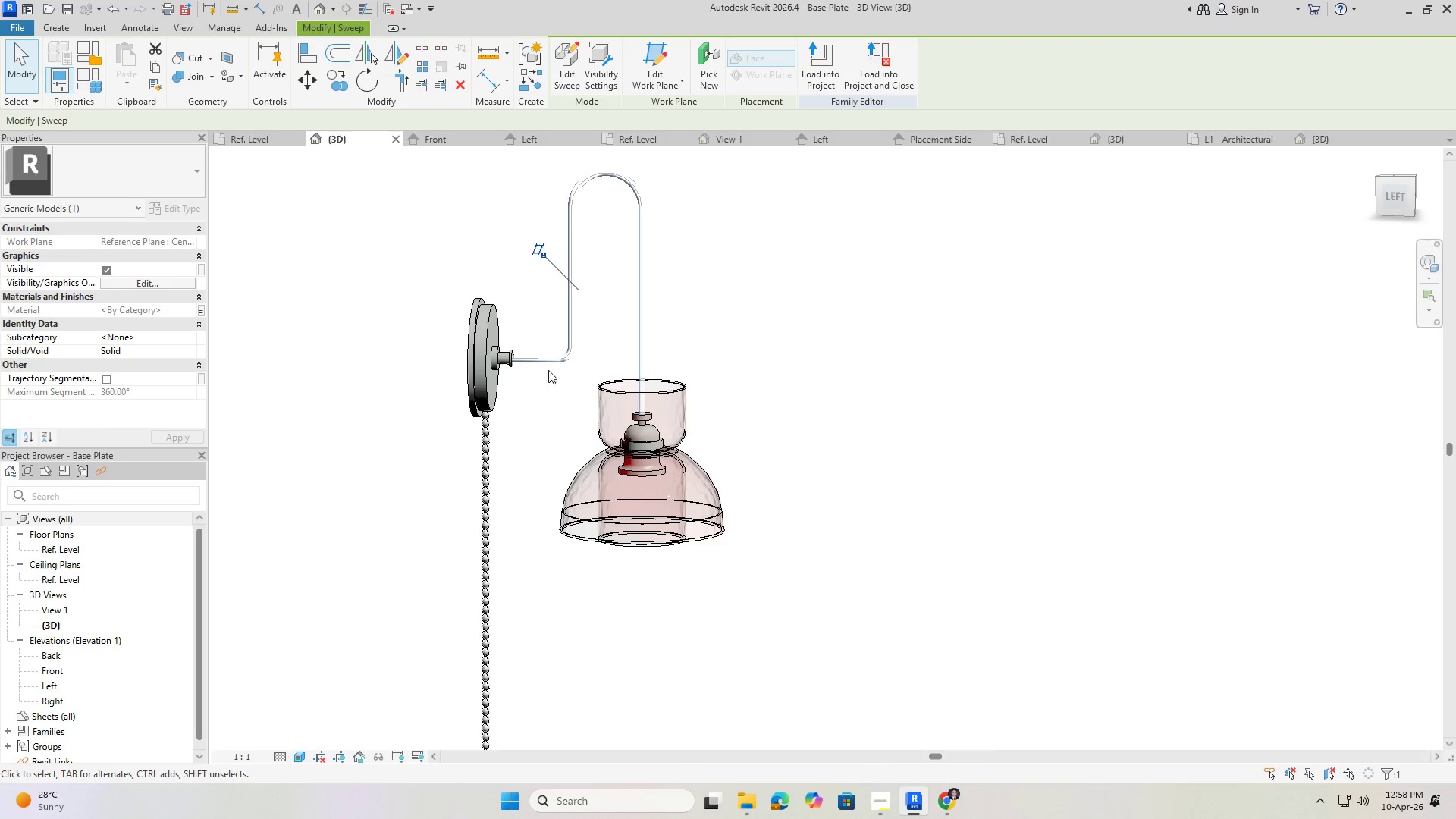 
key(Escape)
 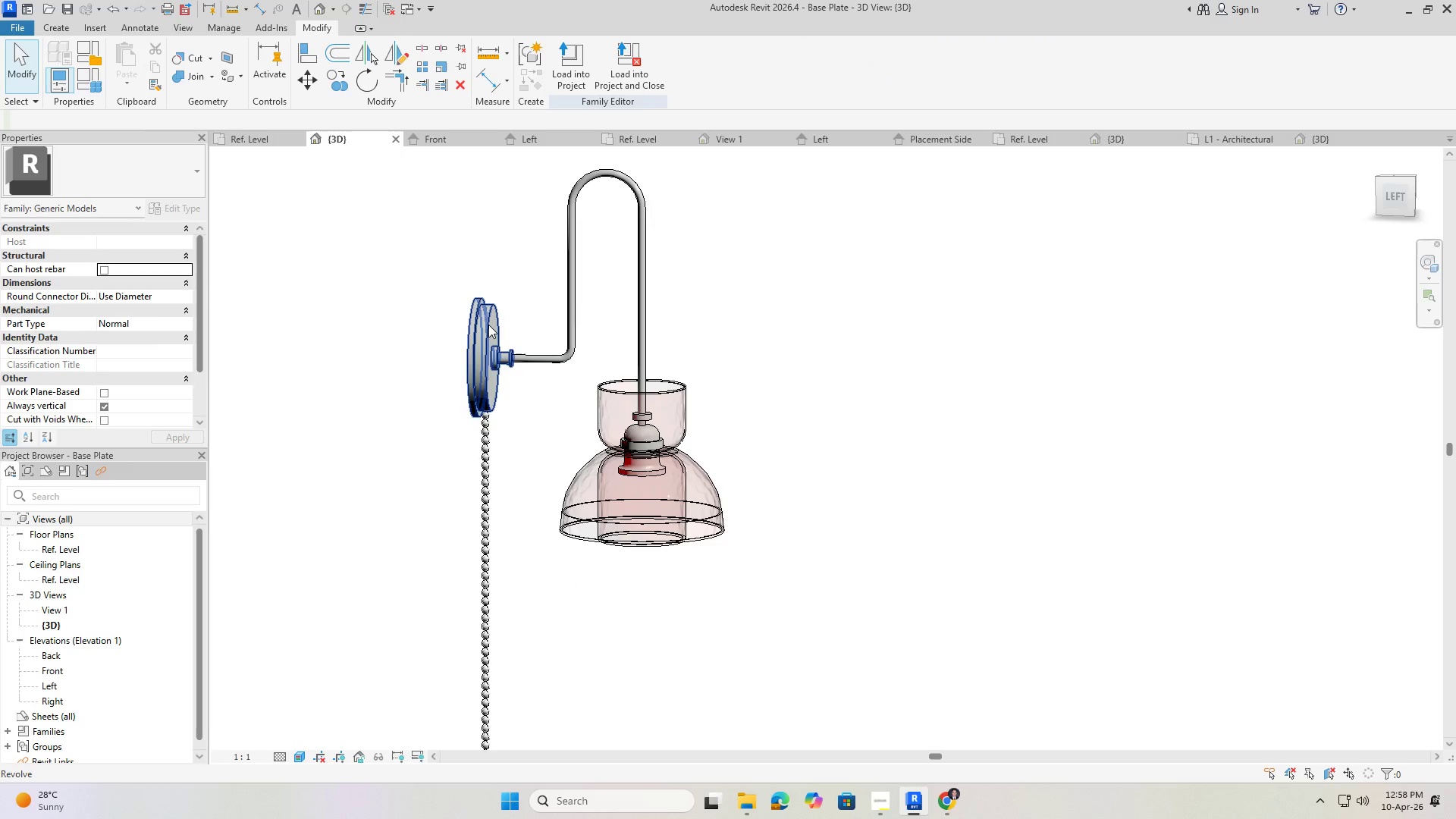 
left_click([488, 325])
 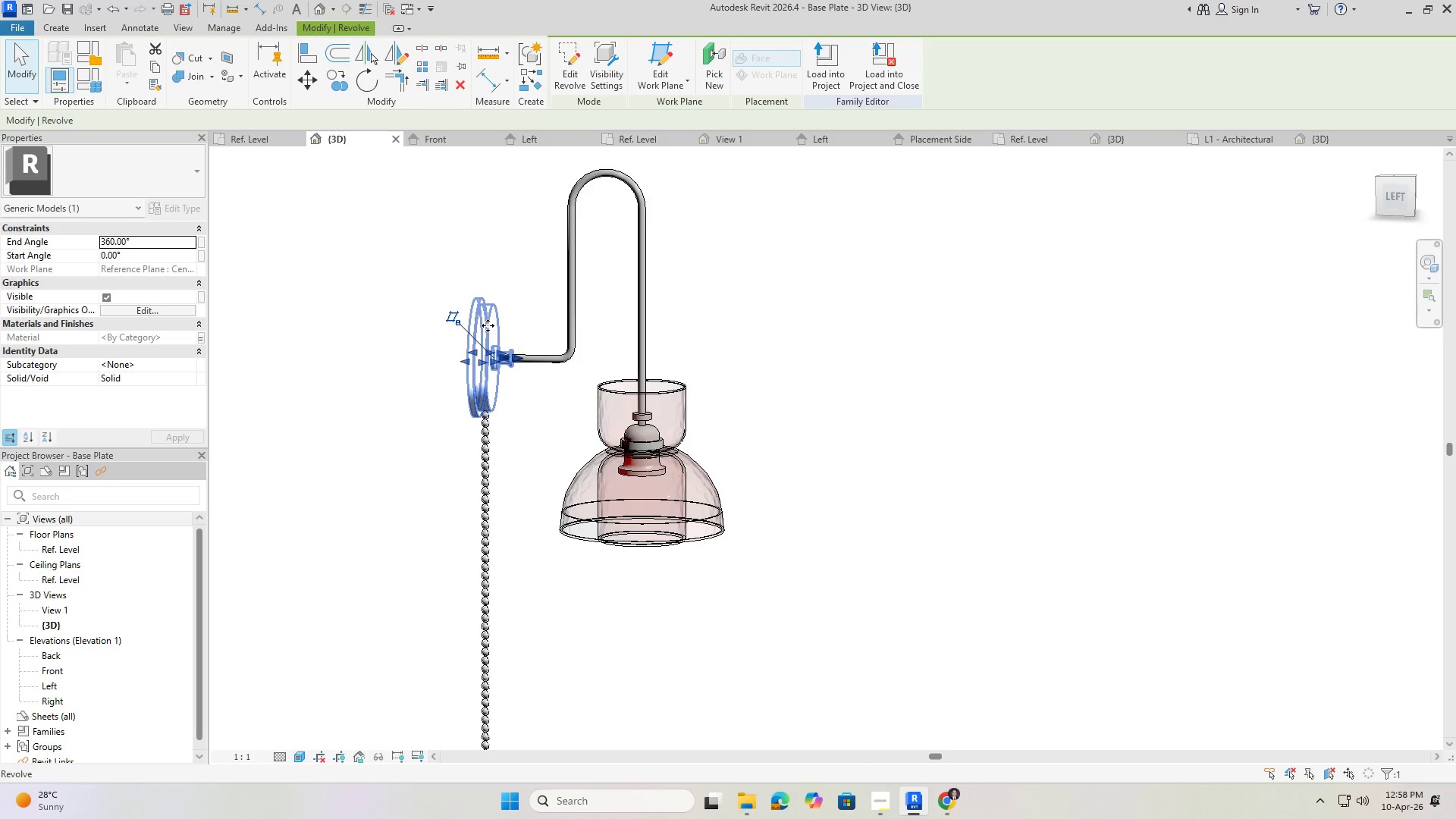 
key(Escape)
 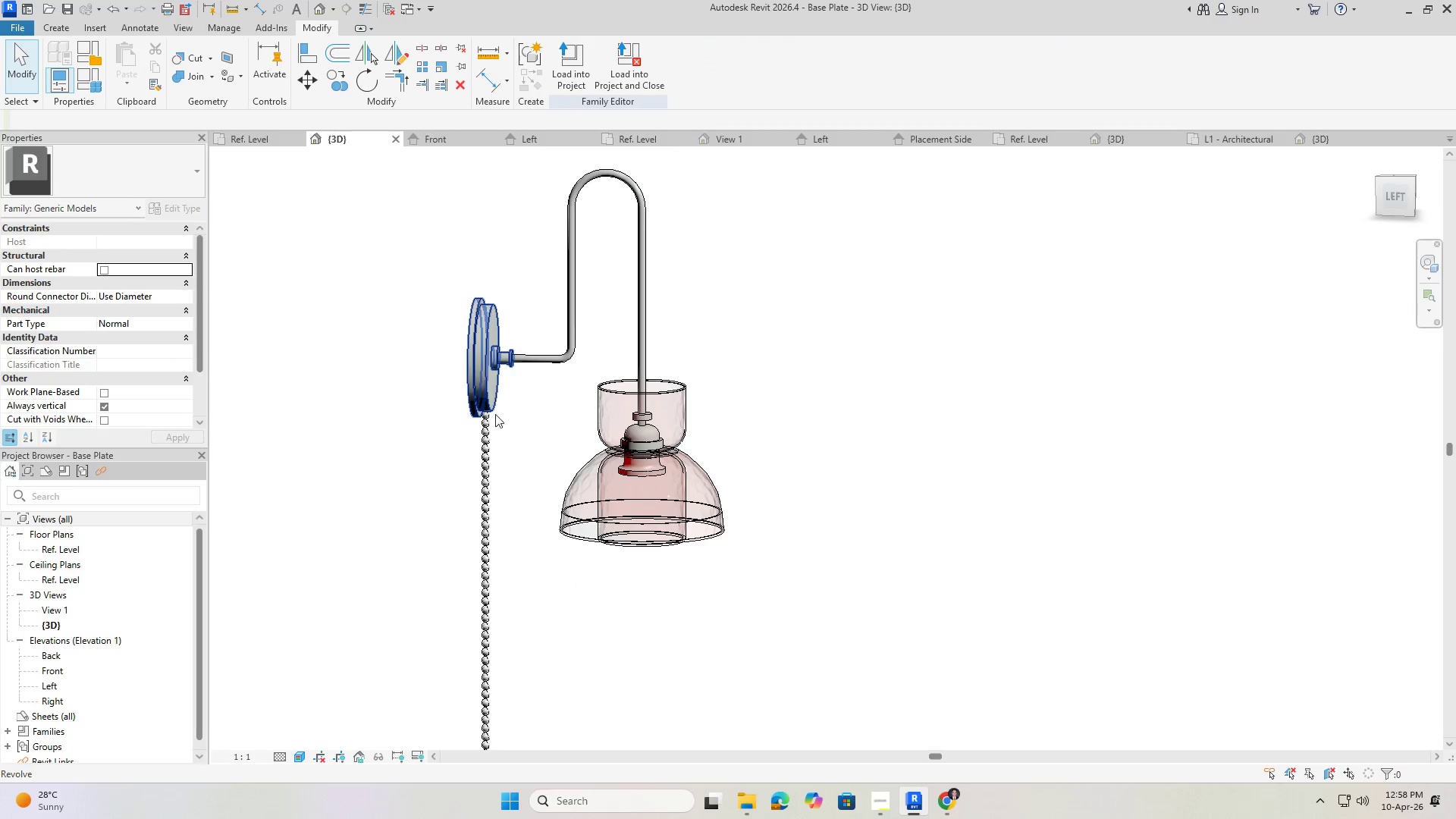 
key(Escape)
 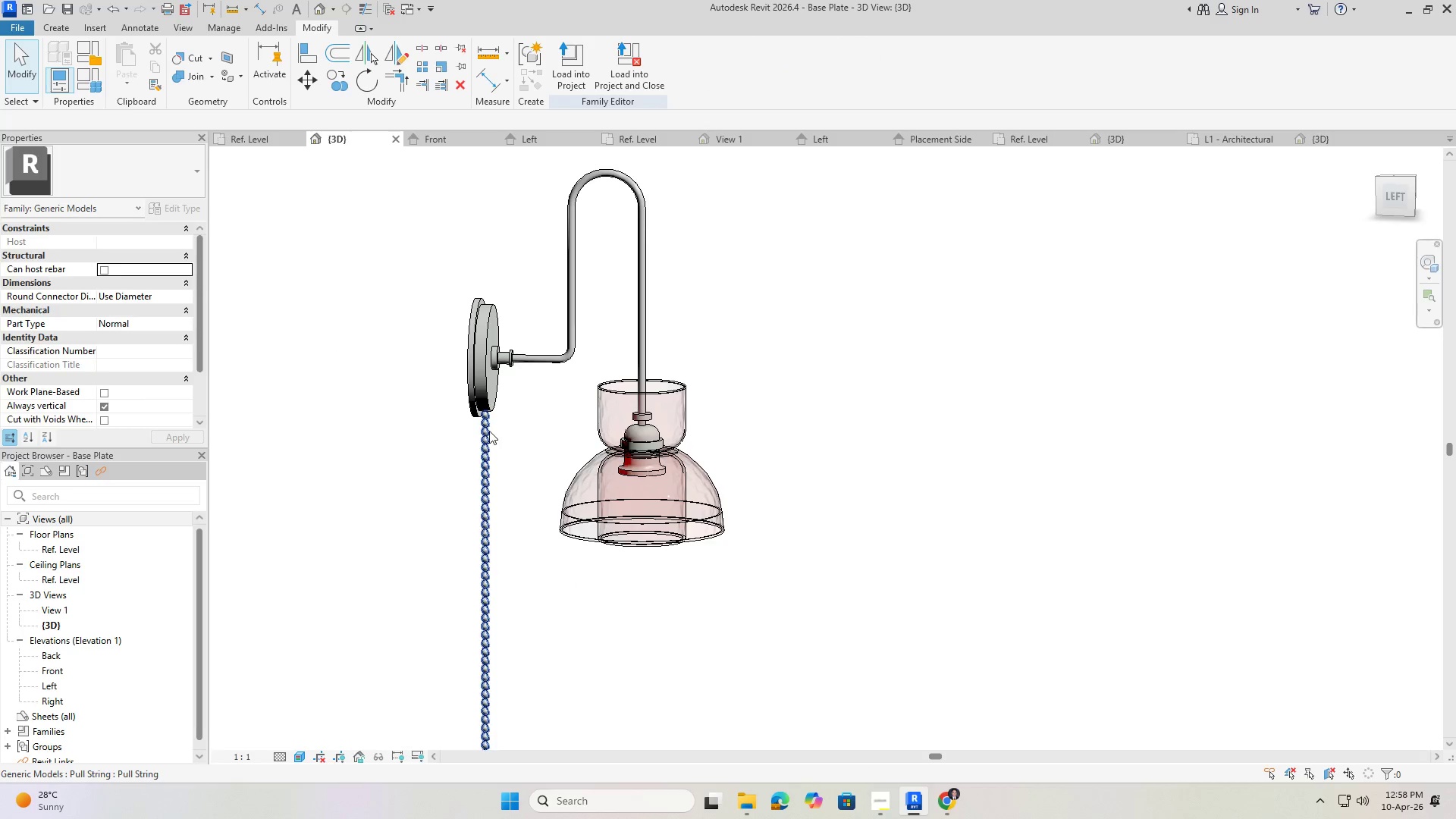 
left_click([489, 431])
 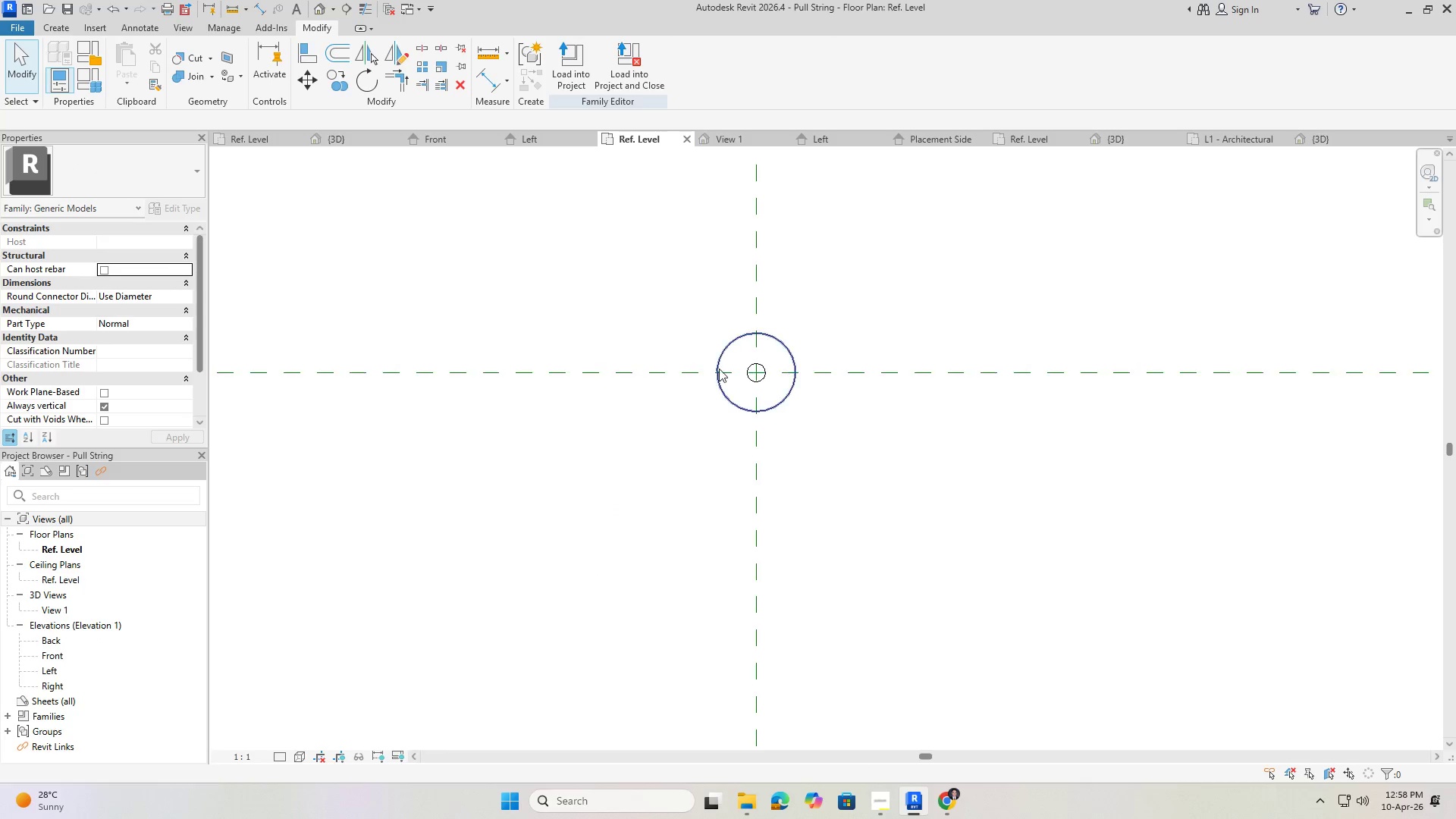 
wait(5.17)
 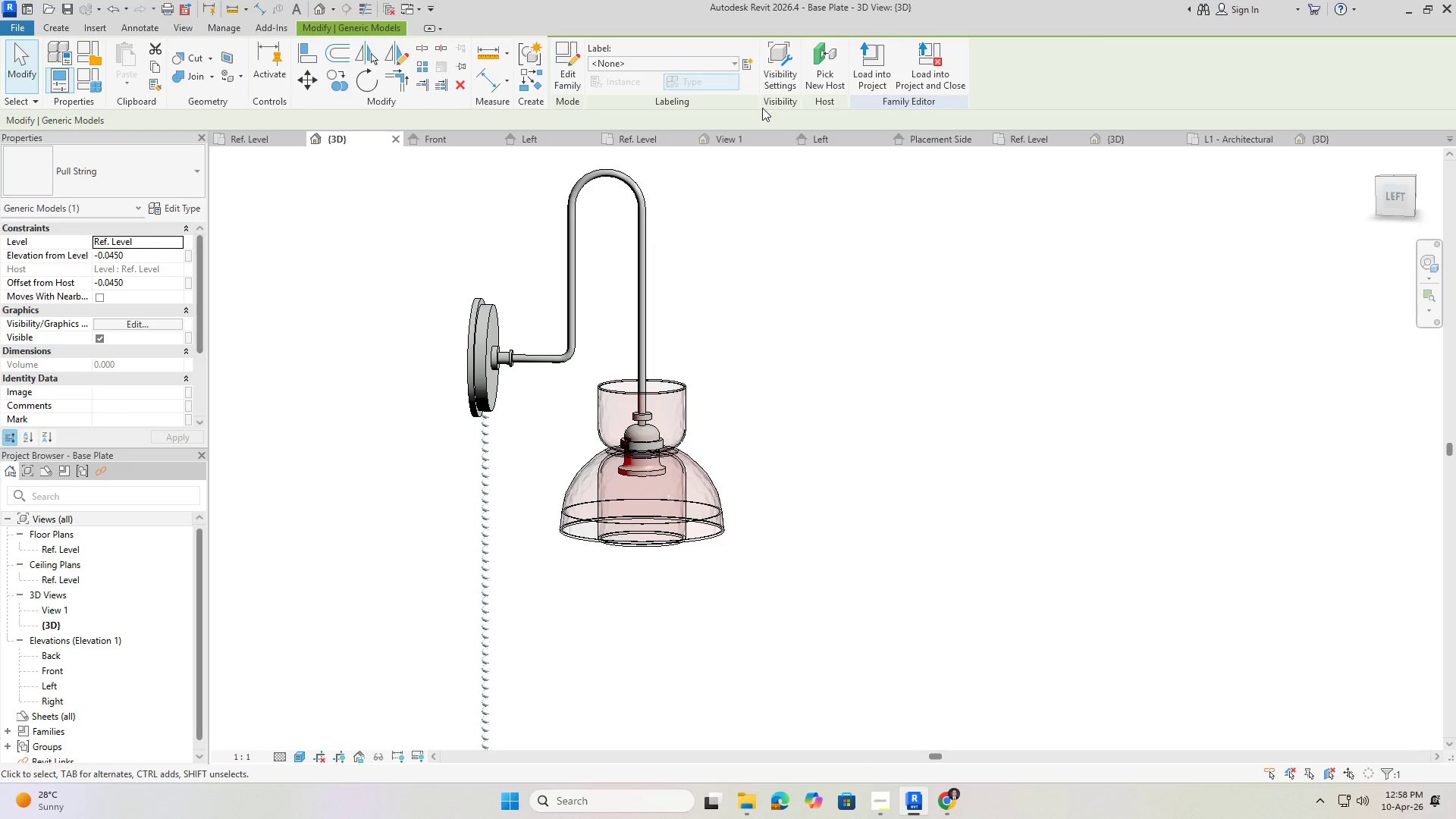 
left_click([728, 340])
 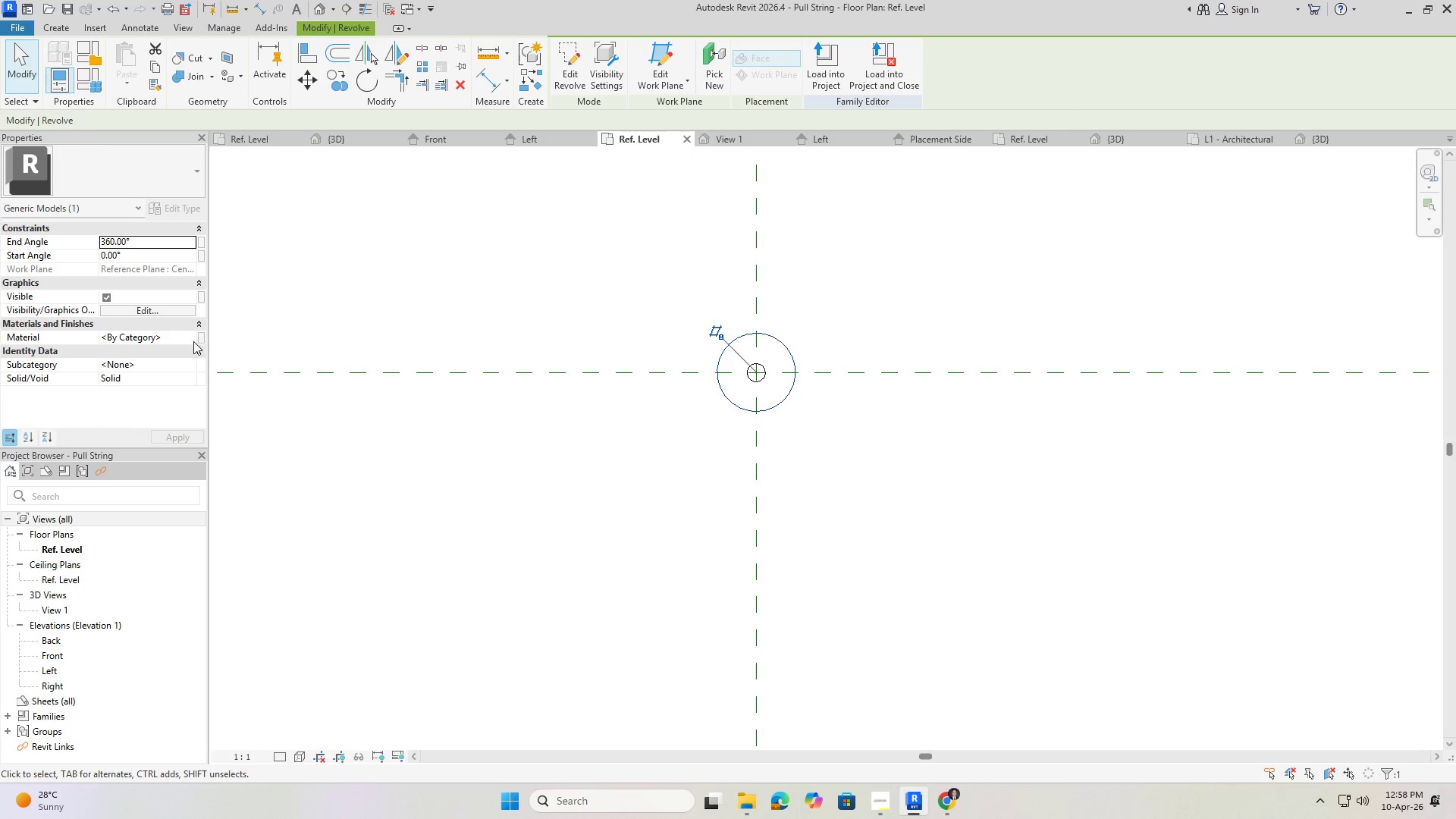 
left_click([199, 337])
 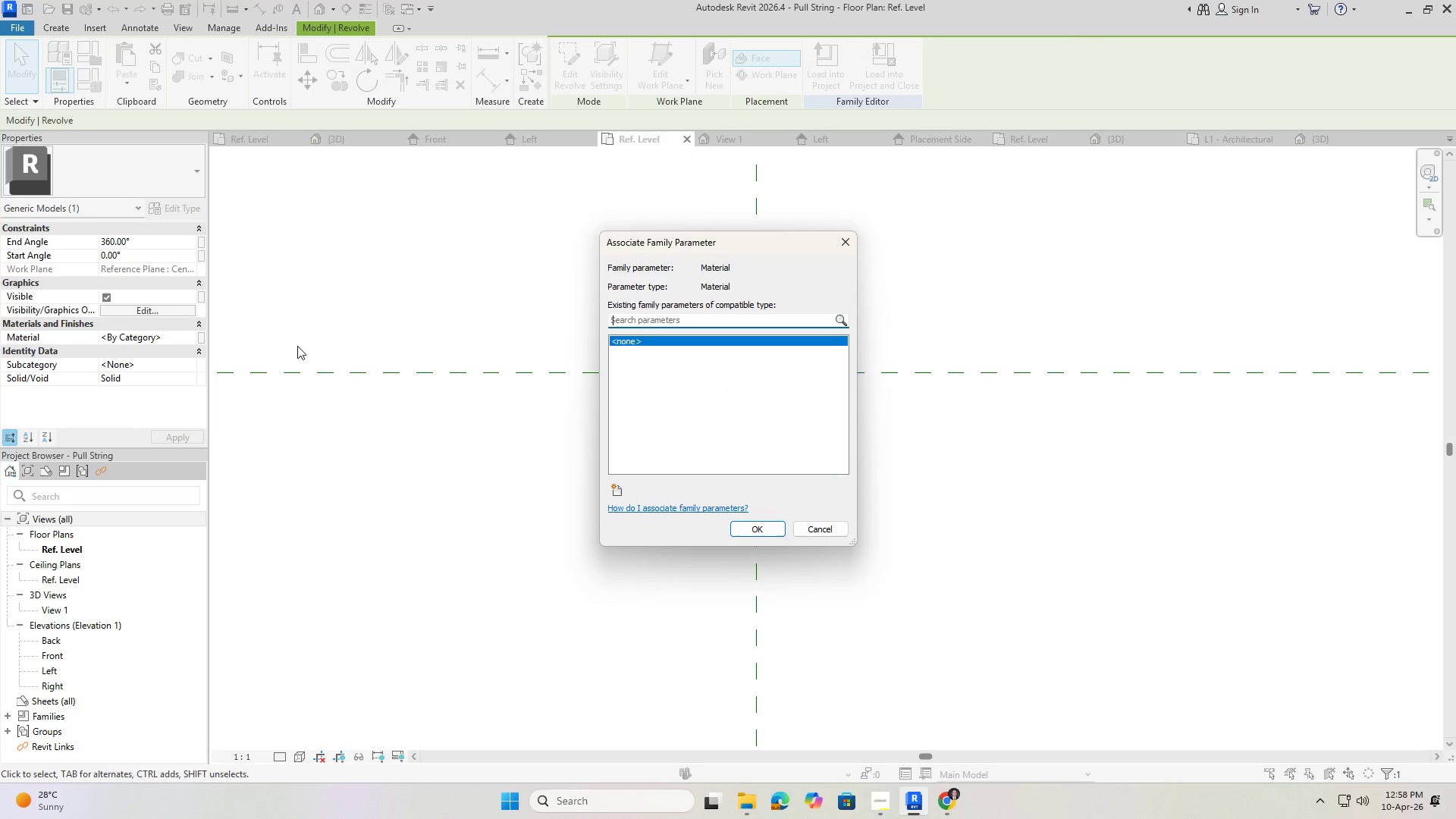 
left_click([152, 337])
 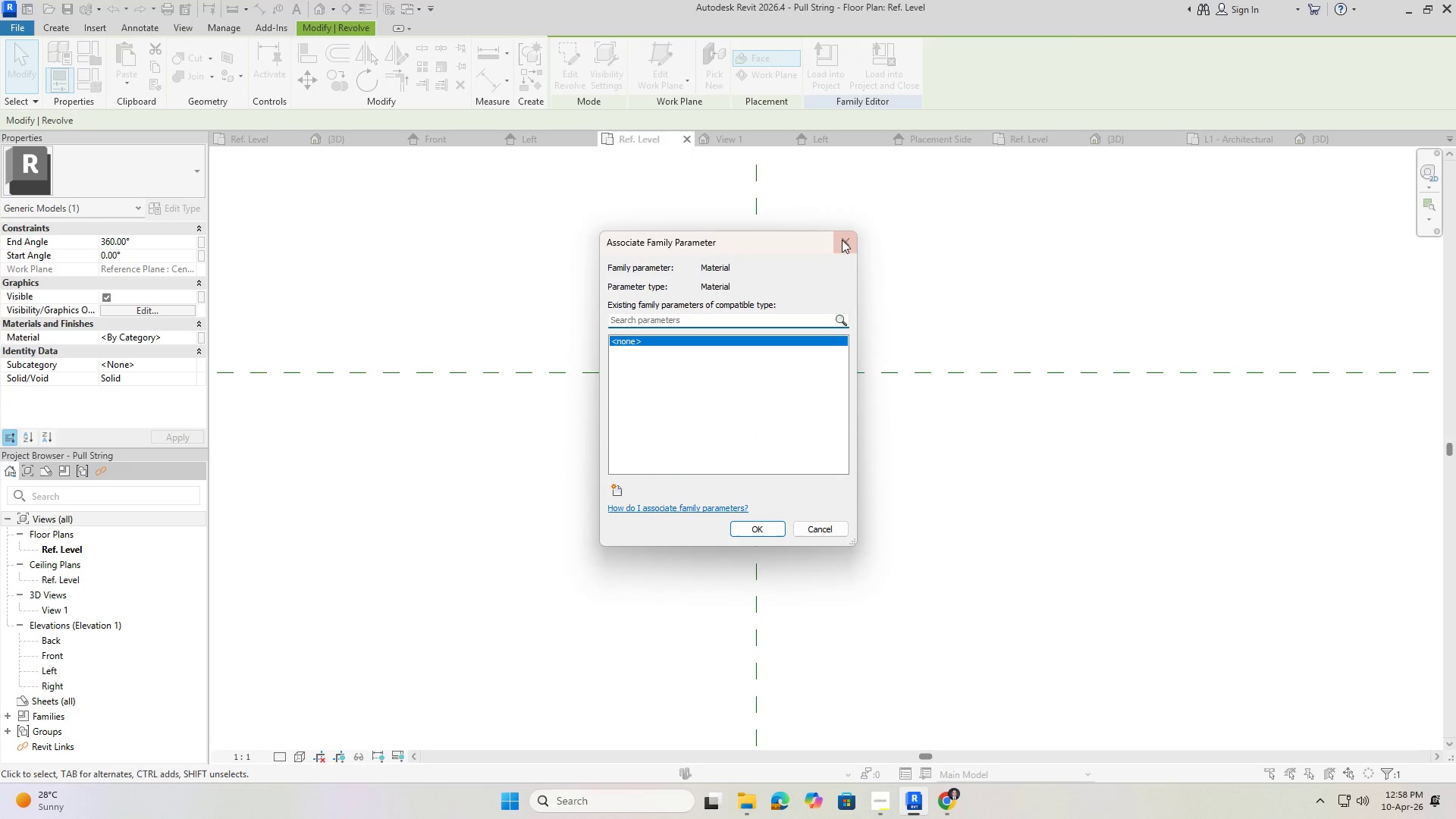 
left_click([852, 236])
 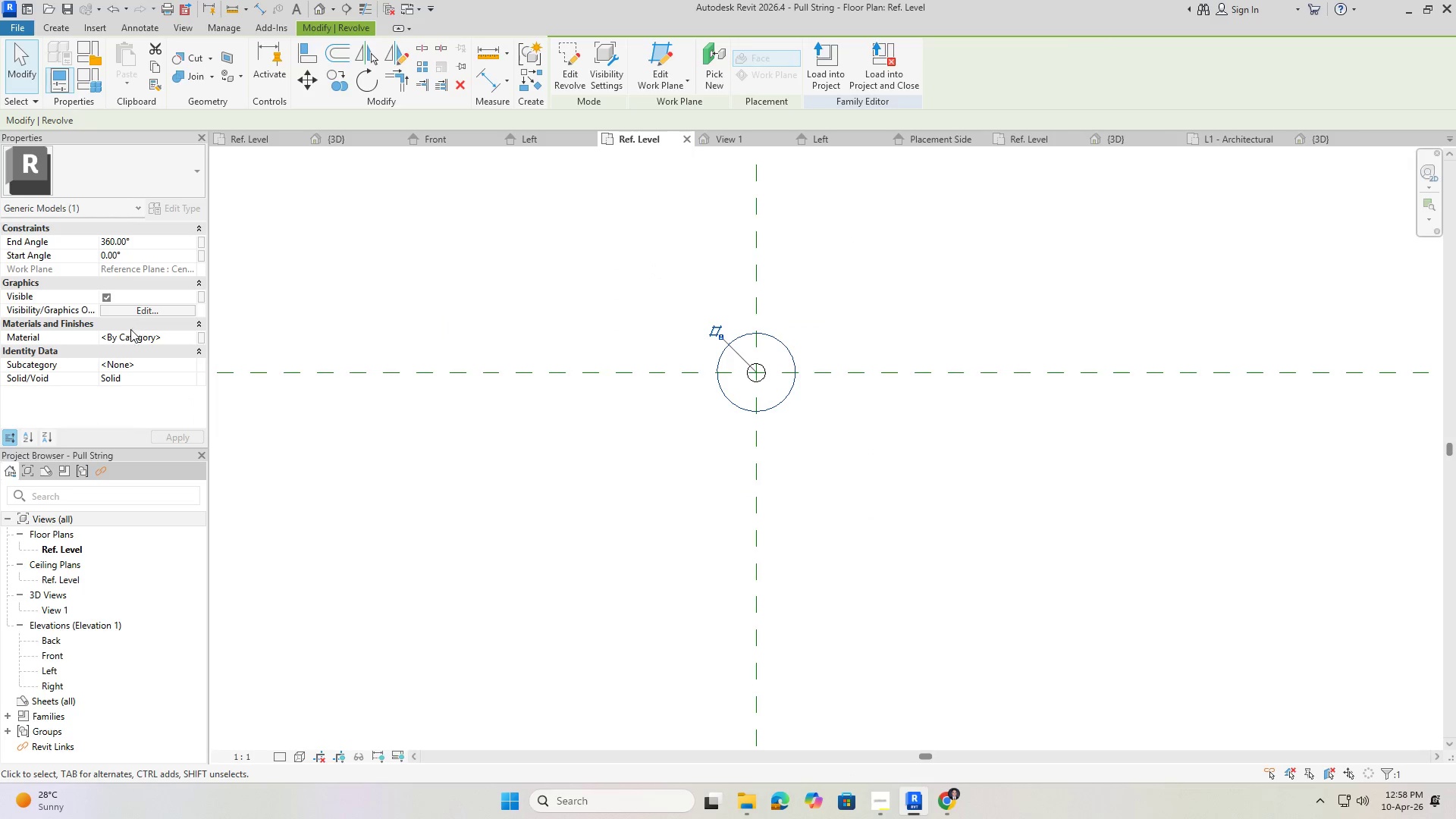 
left_click([138, 332])
 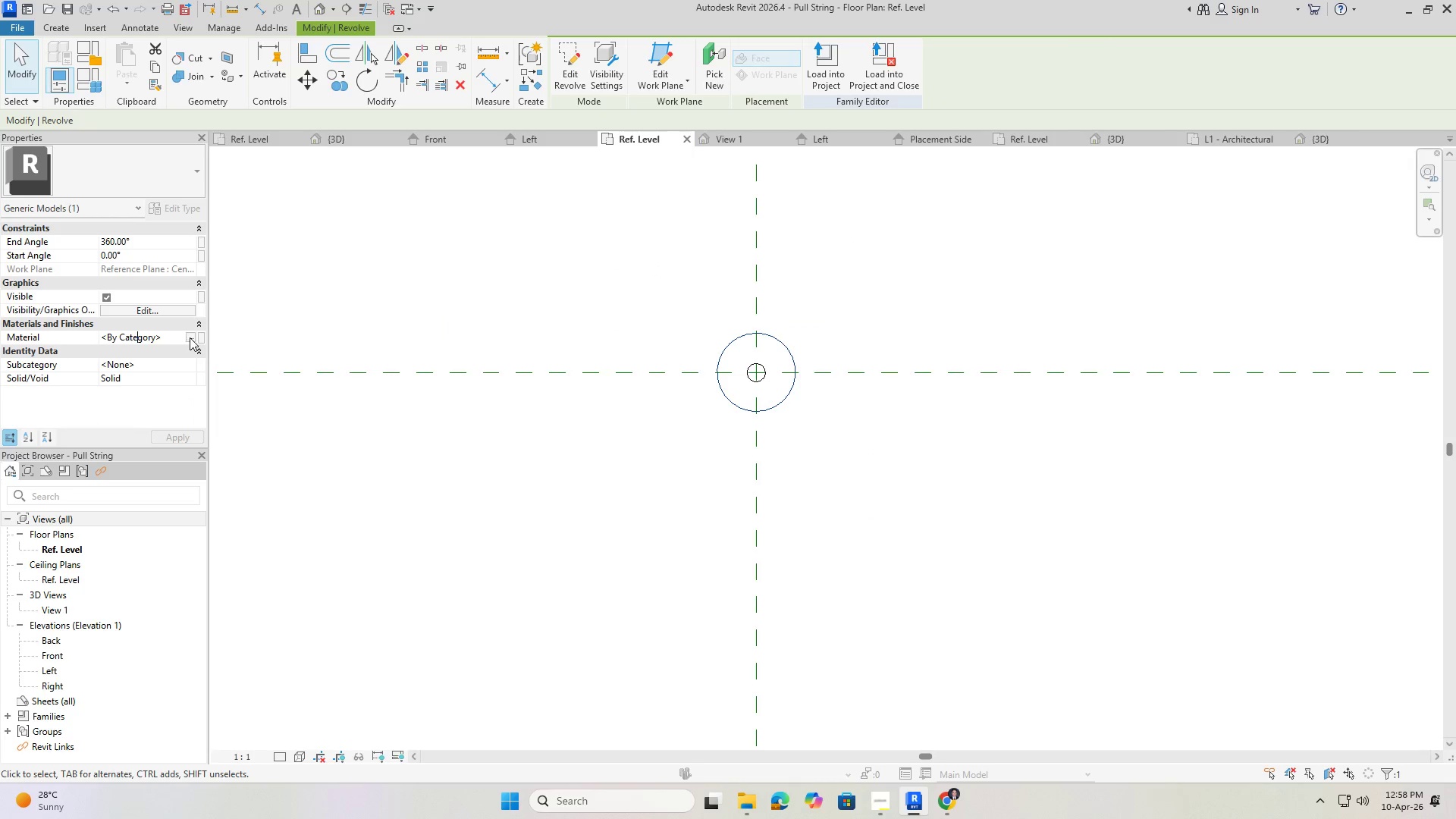 
left_click([190, 337])
 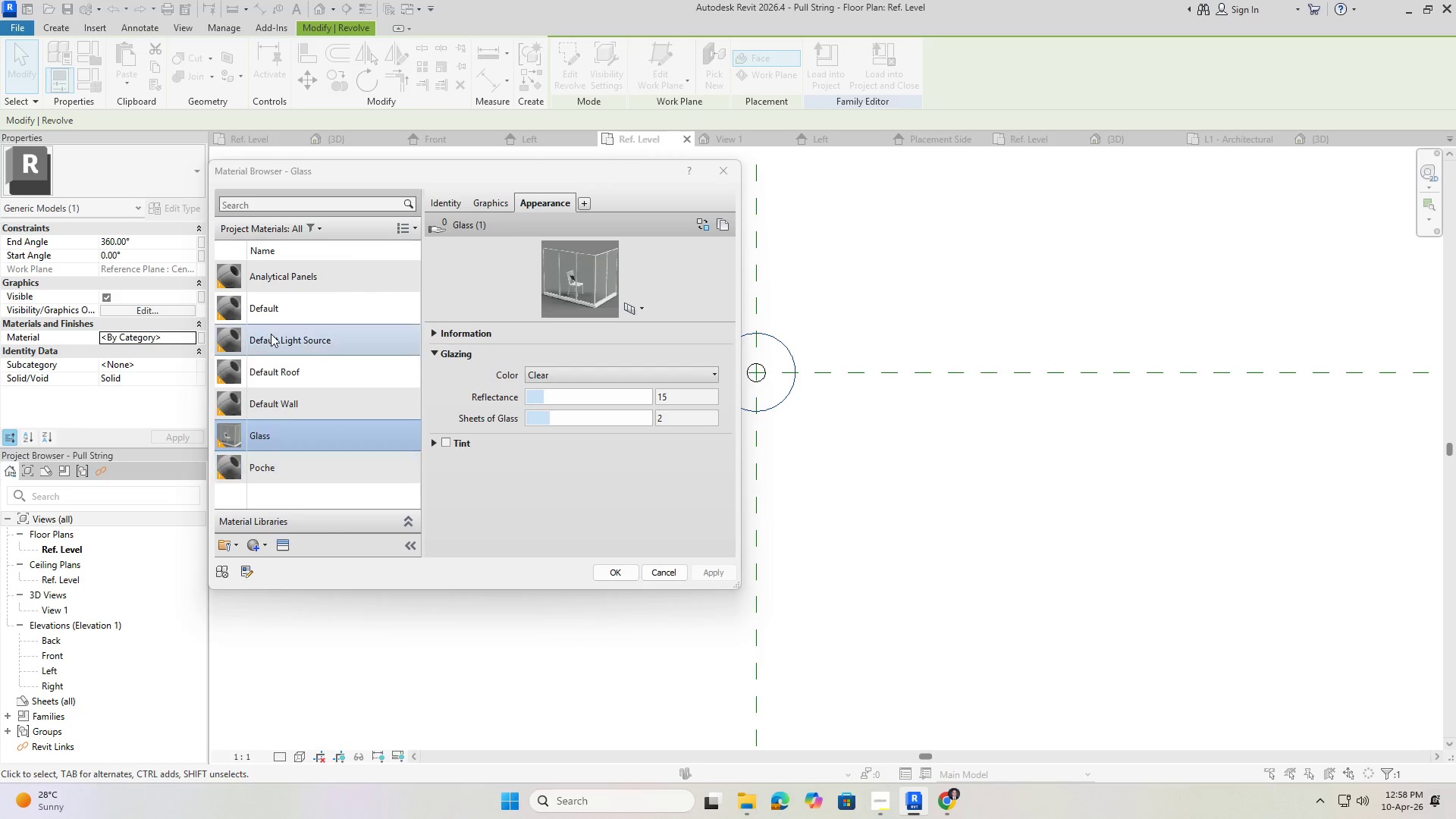 
wait(5.69)
 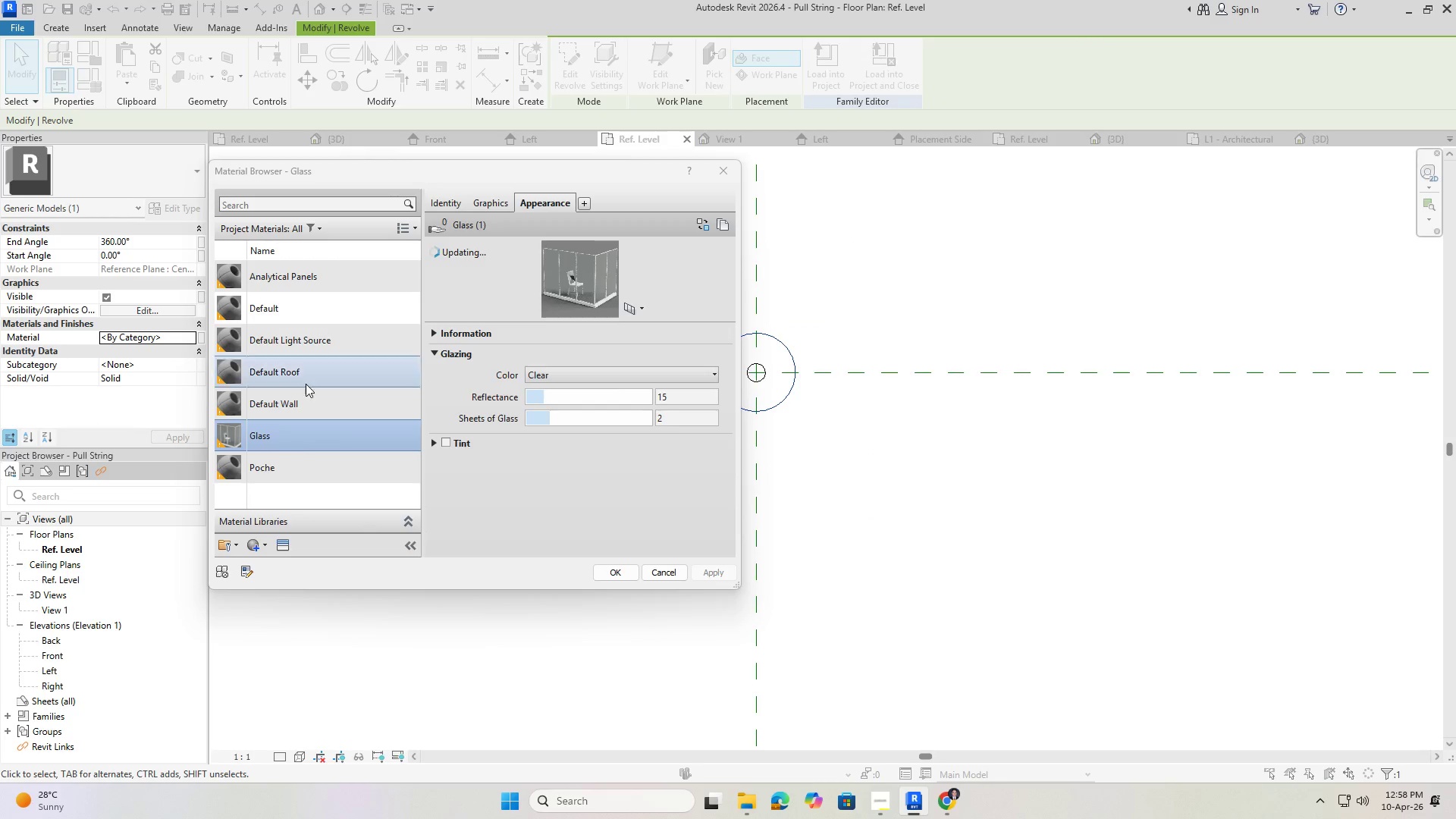 
left_click([309, 408])
 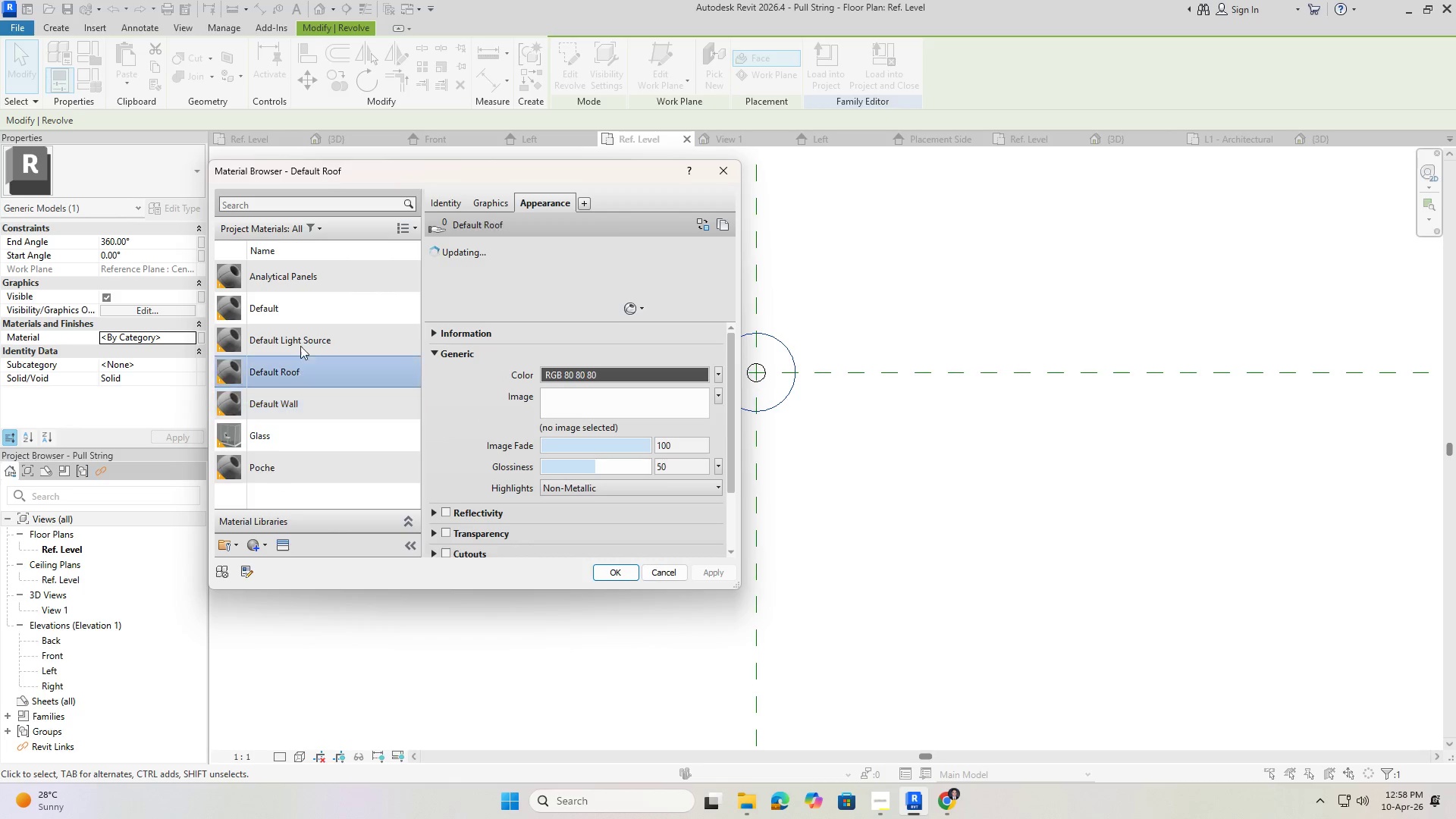 
double_click([293, 287])
 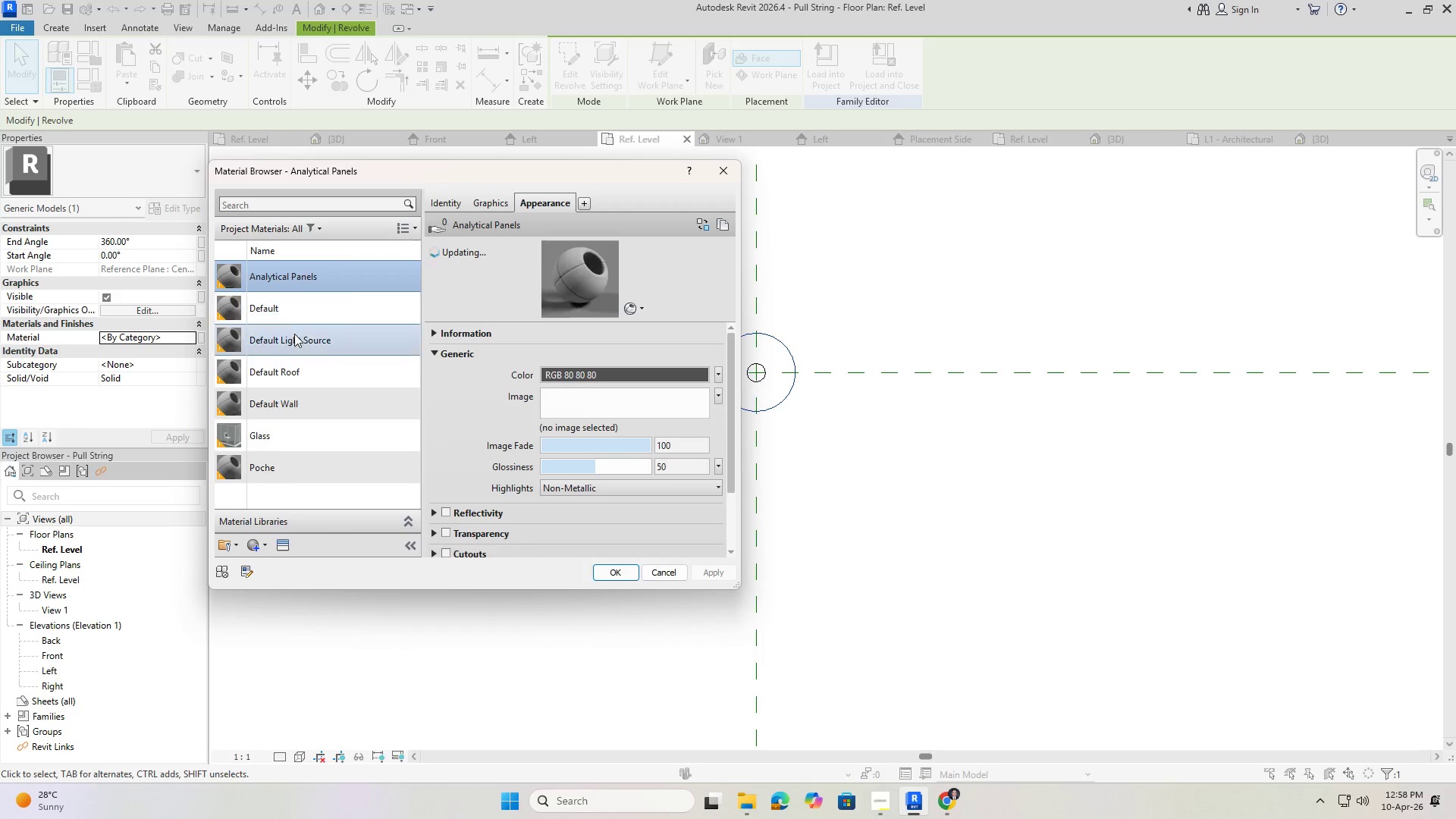 
left_click([294, 334])
 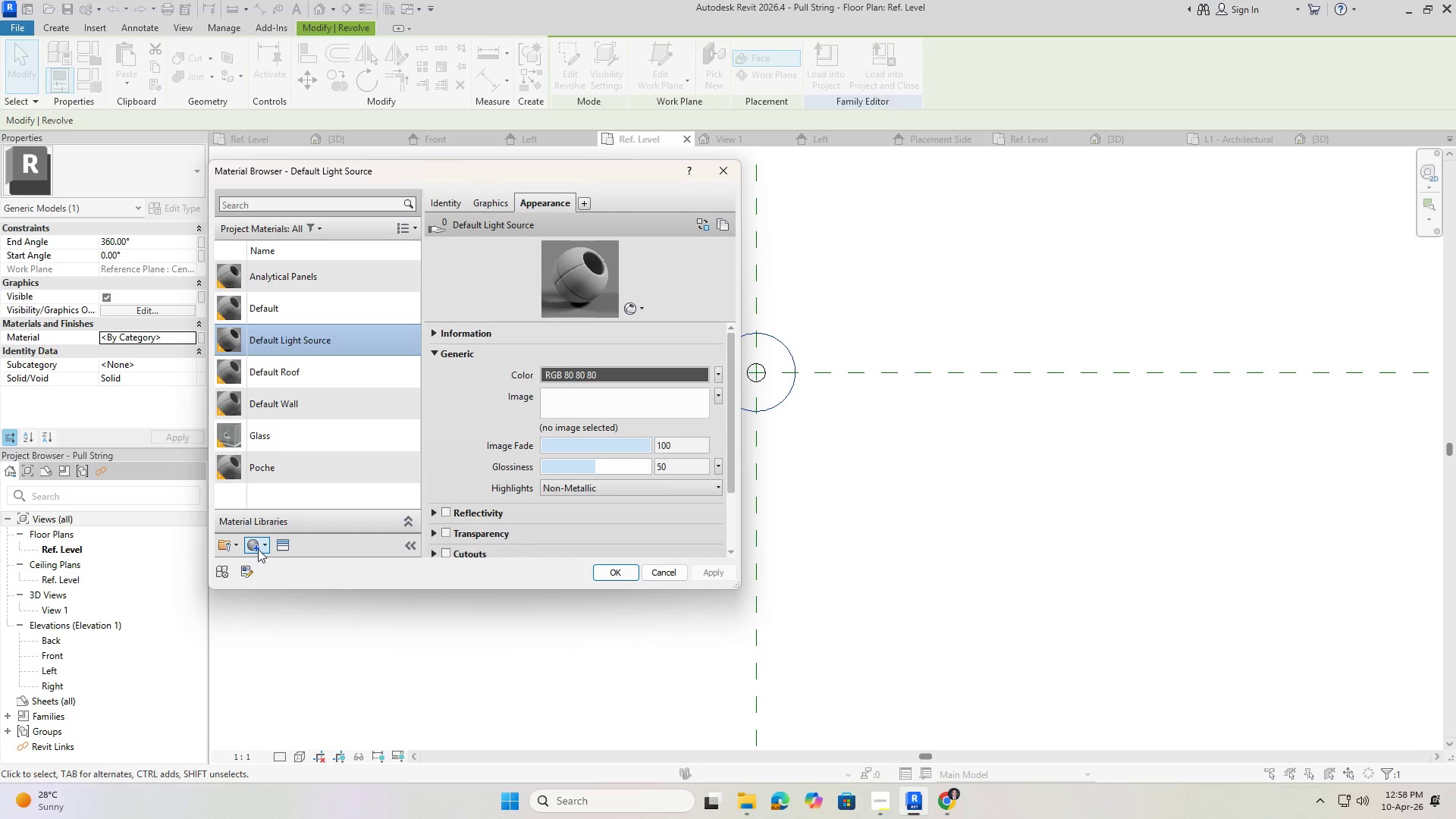 
left_click([271, 556])
 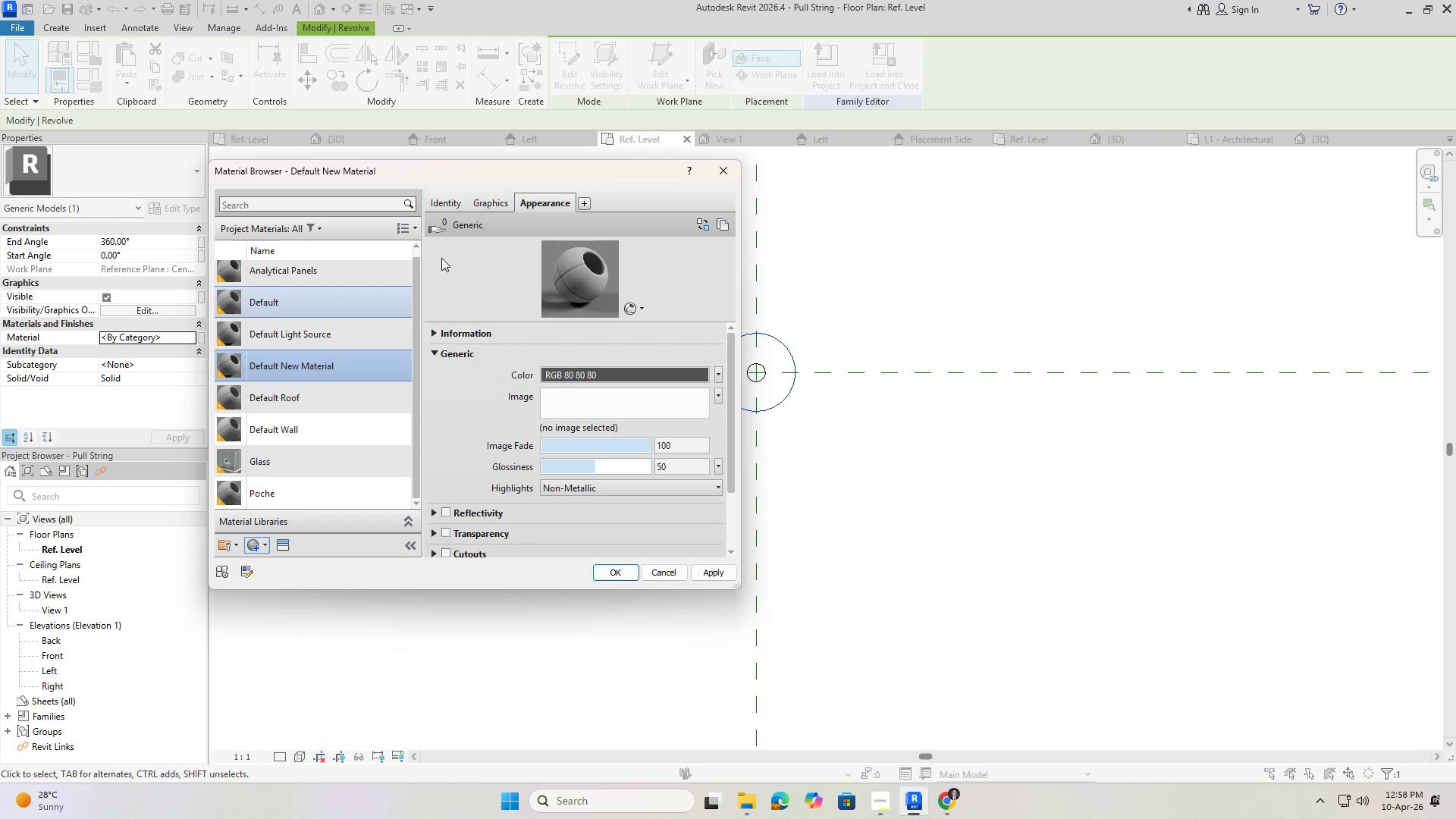 
left_click([448, 206])
 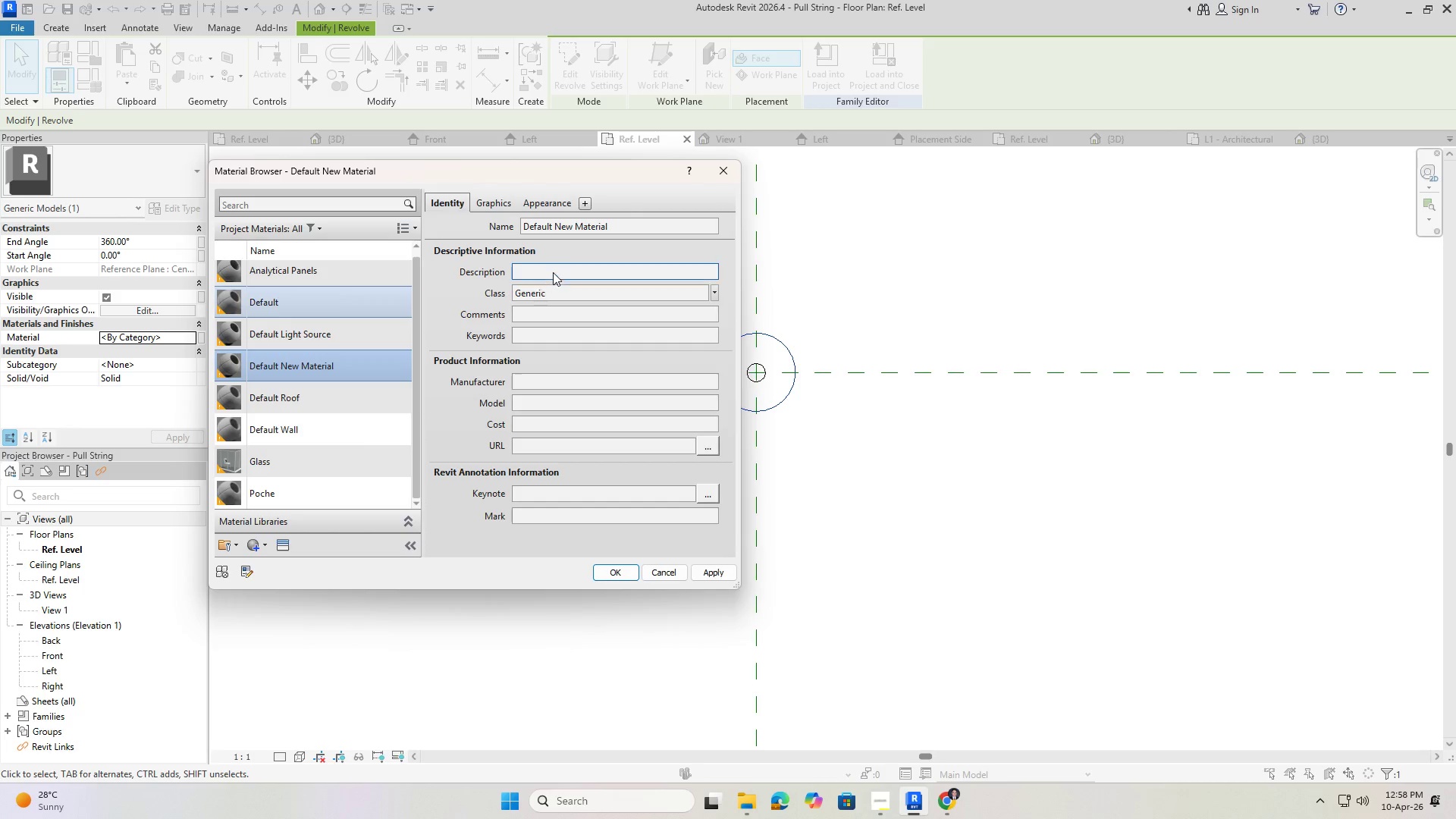 
left_click([553, 271])
 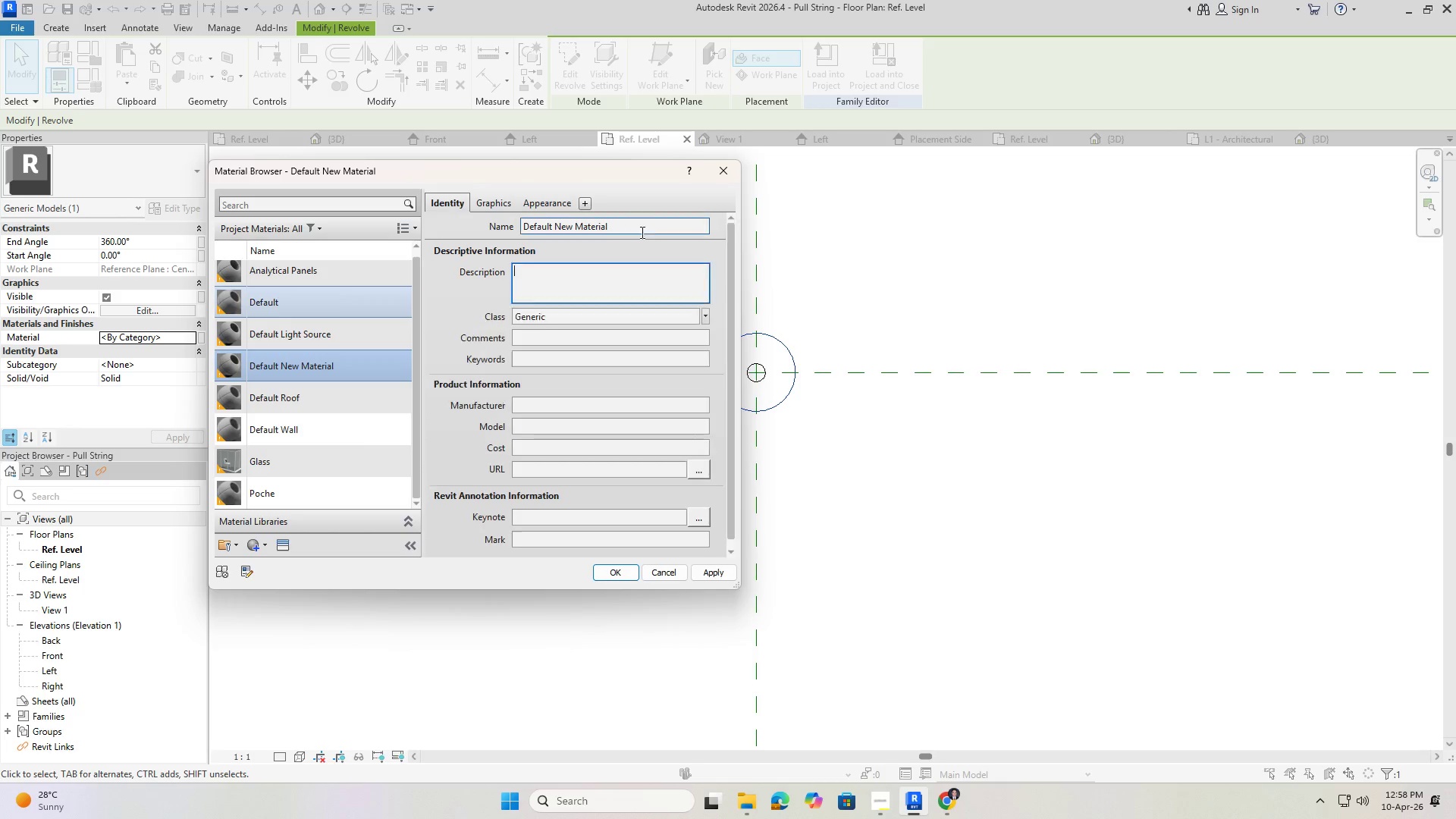 
left_click([644, 230])
 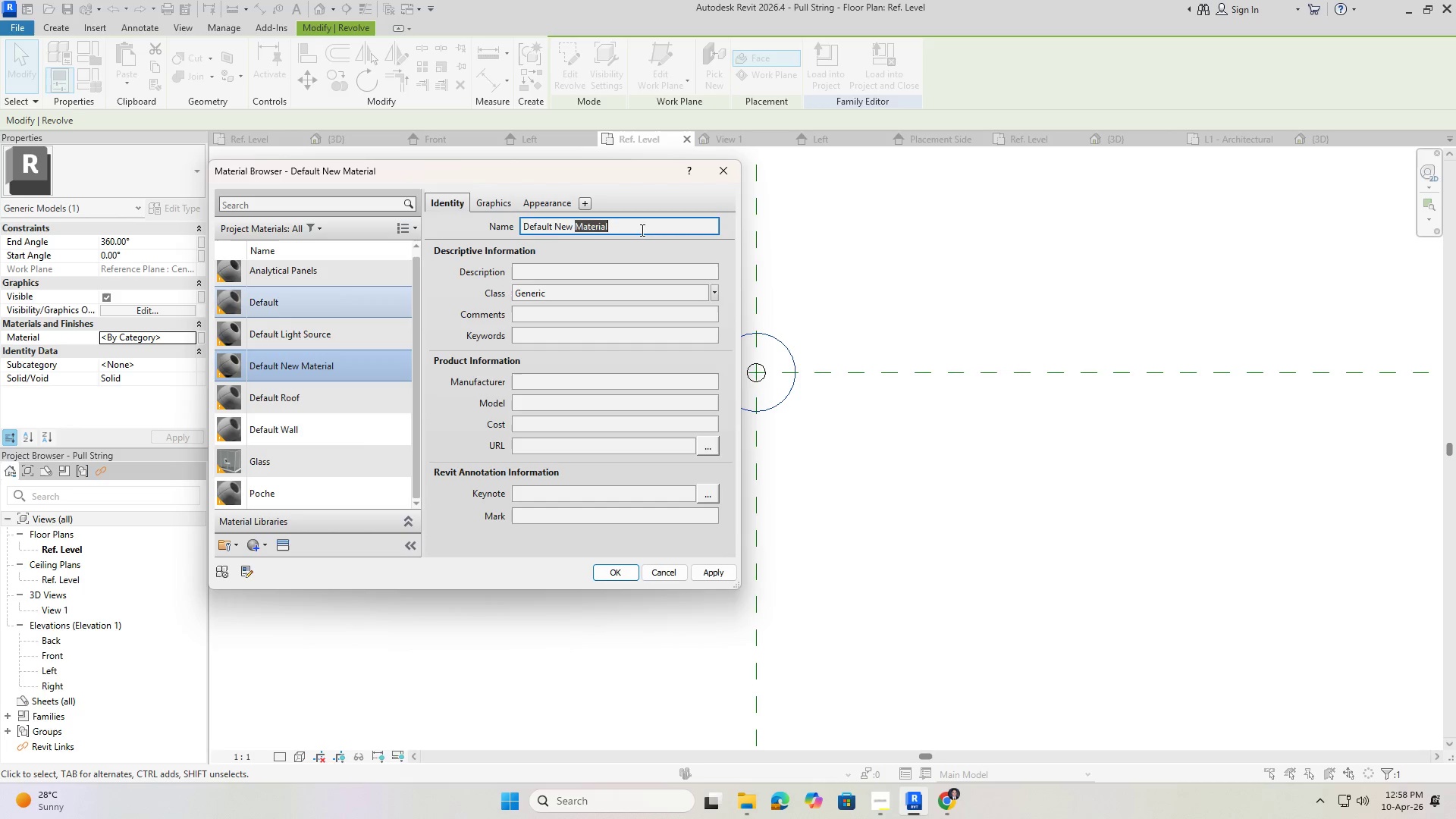 
left_click_drag(start_coordinate=[644, 230], to_coordinate=[401, 222])
 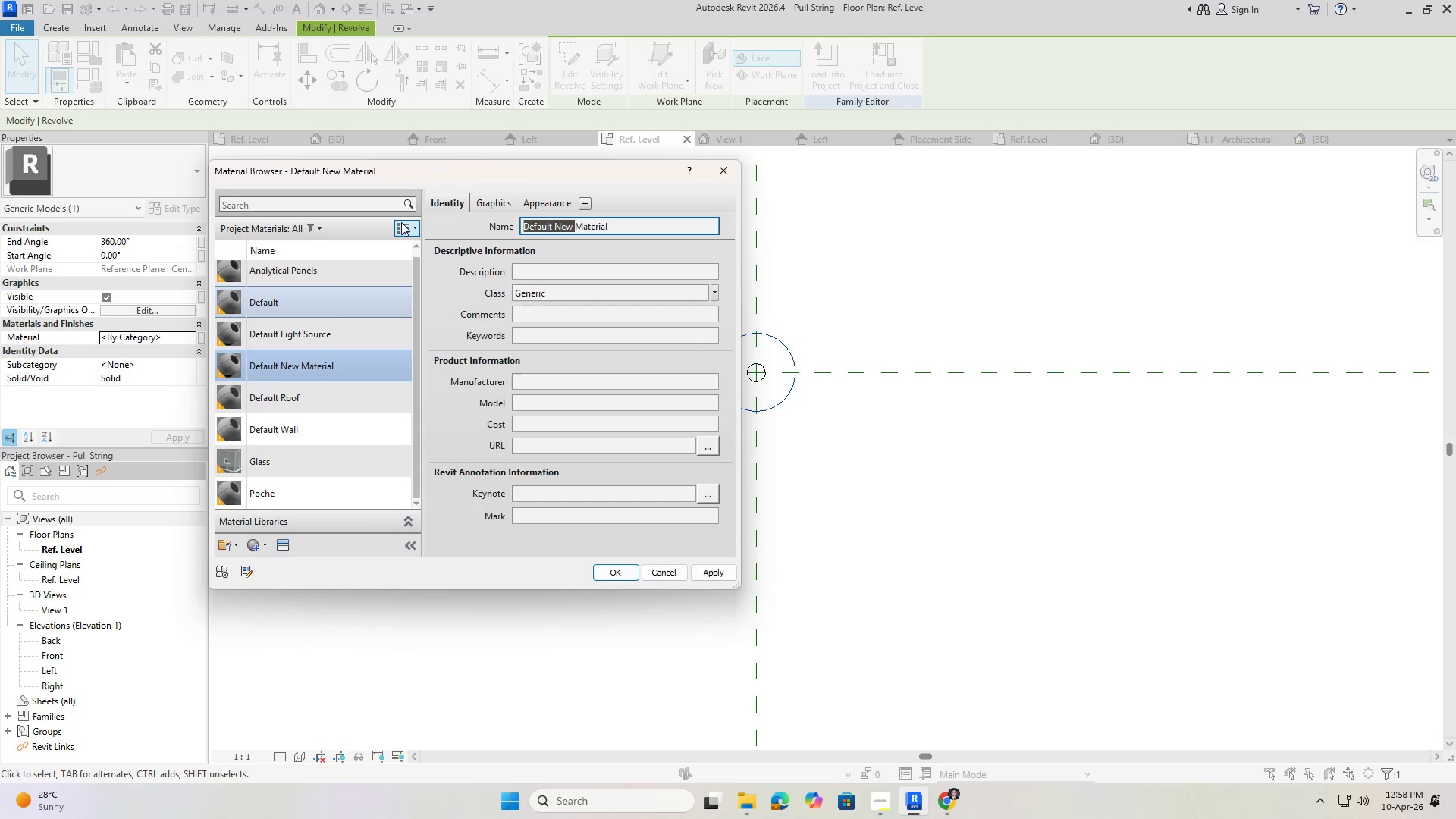 
key(Backspace)
 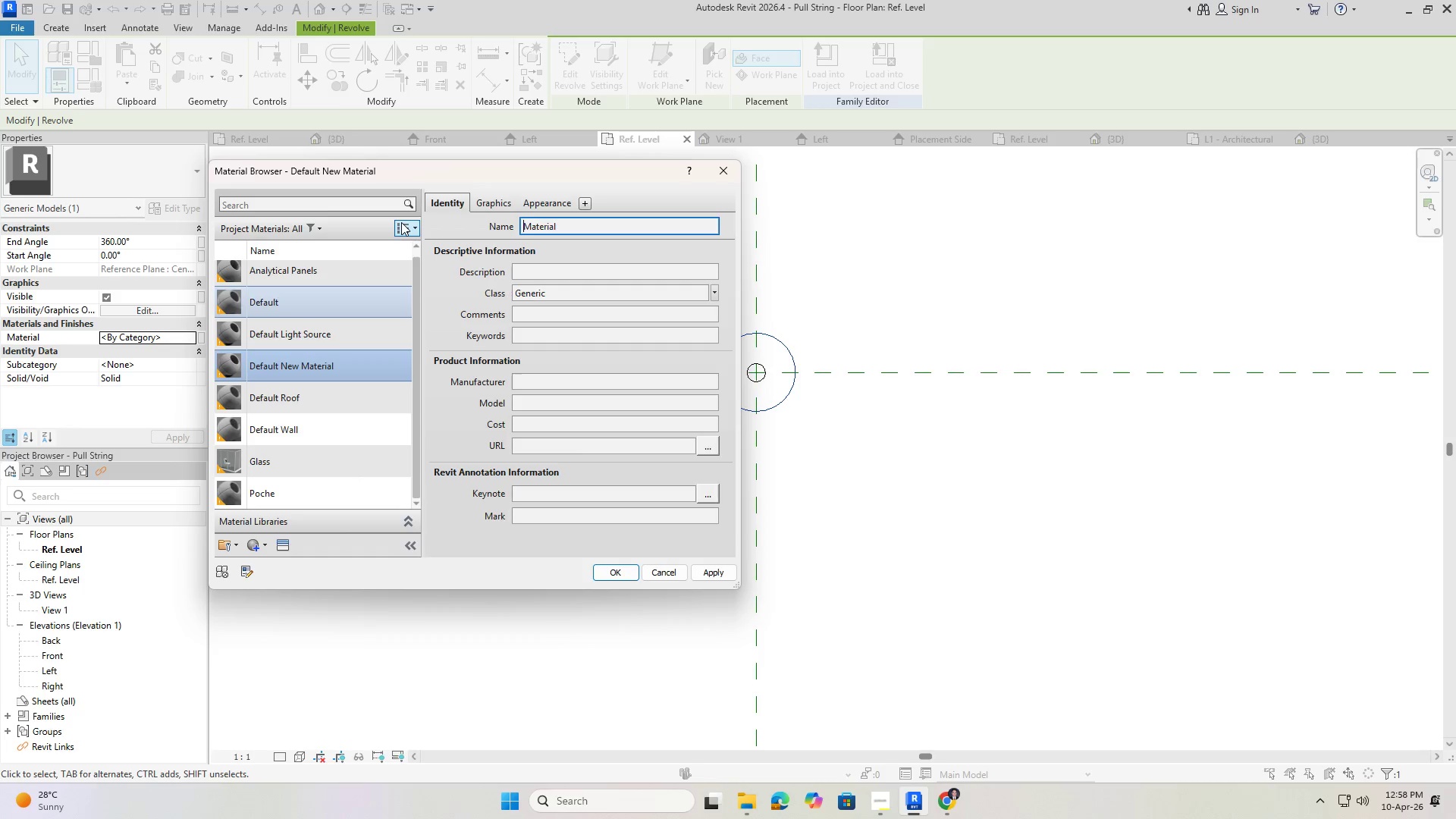 
key(ArrowRight)
 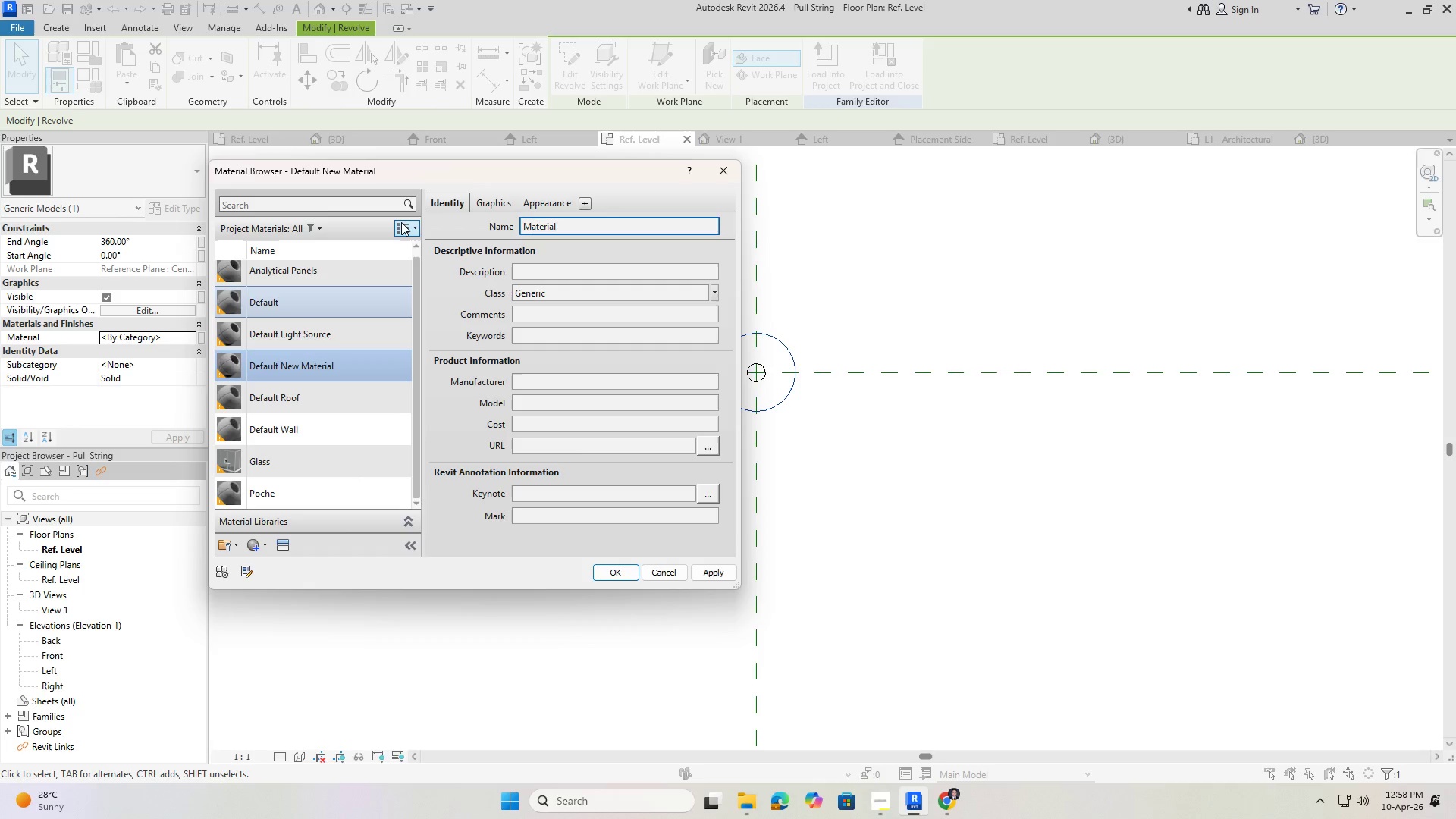 
key(ArrowRight)
 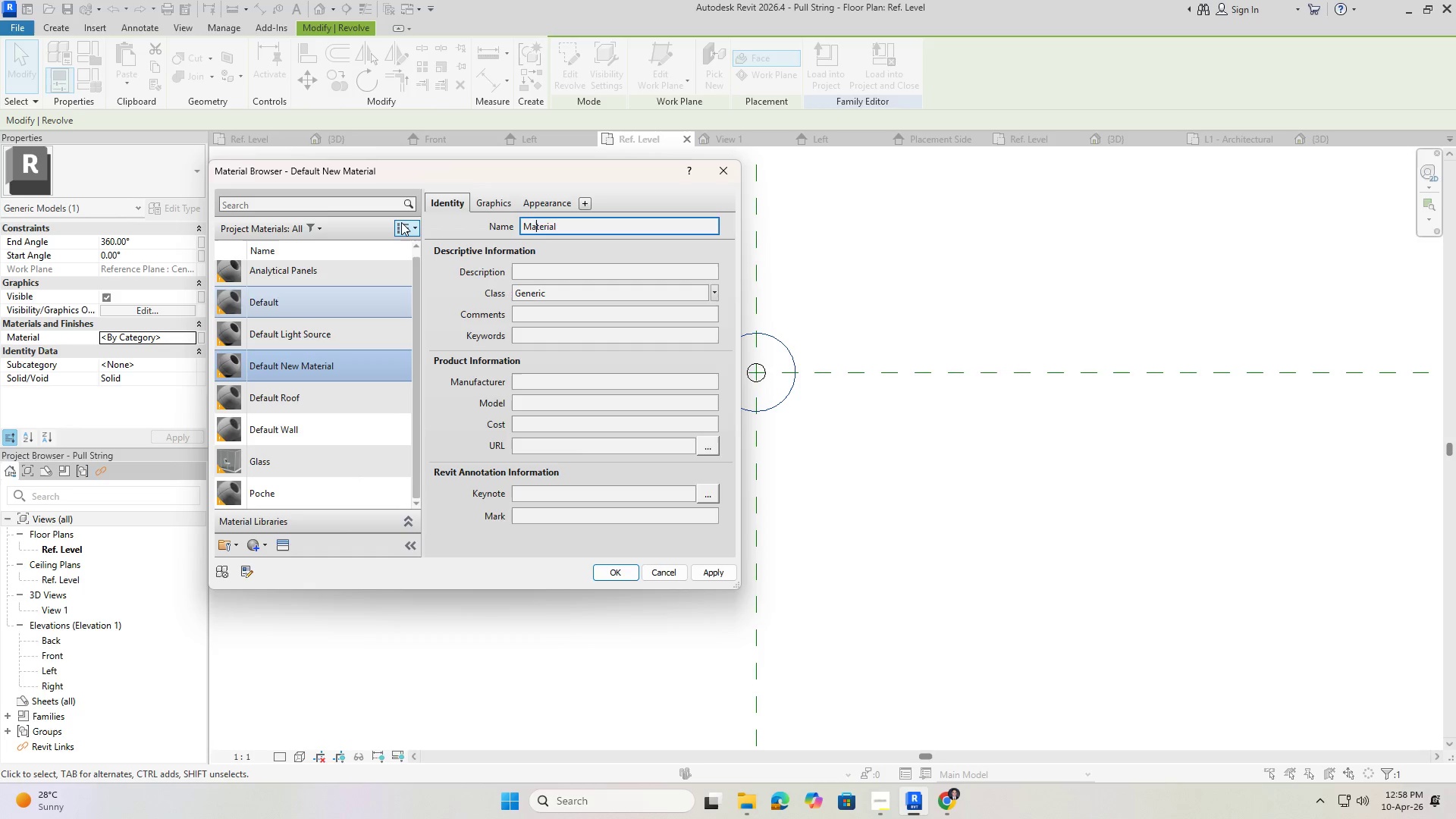 
key(ArrowRight)
 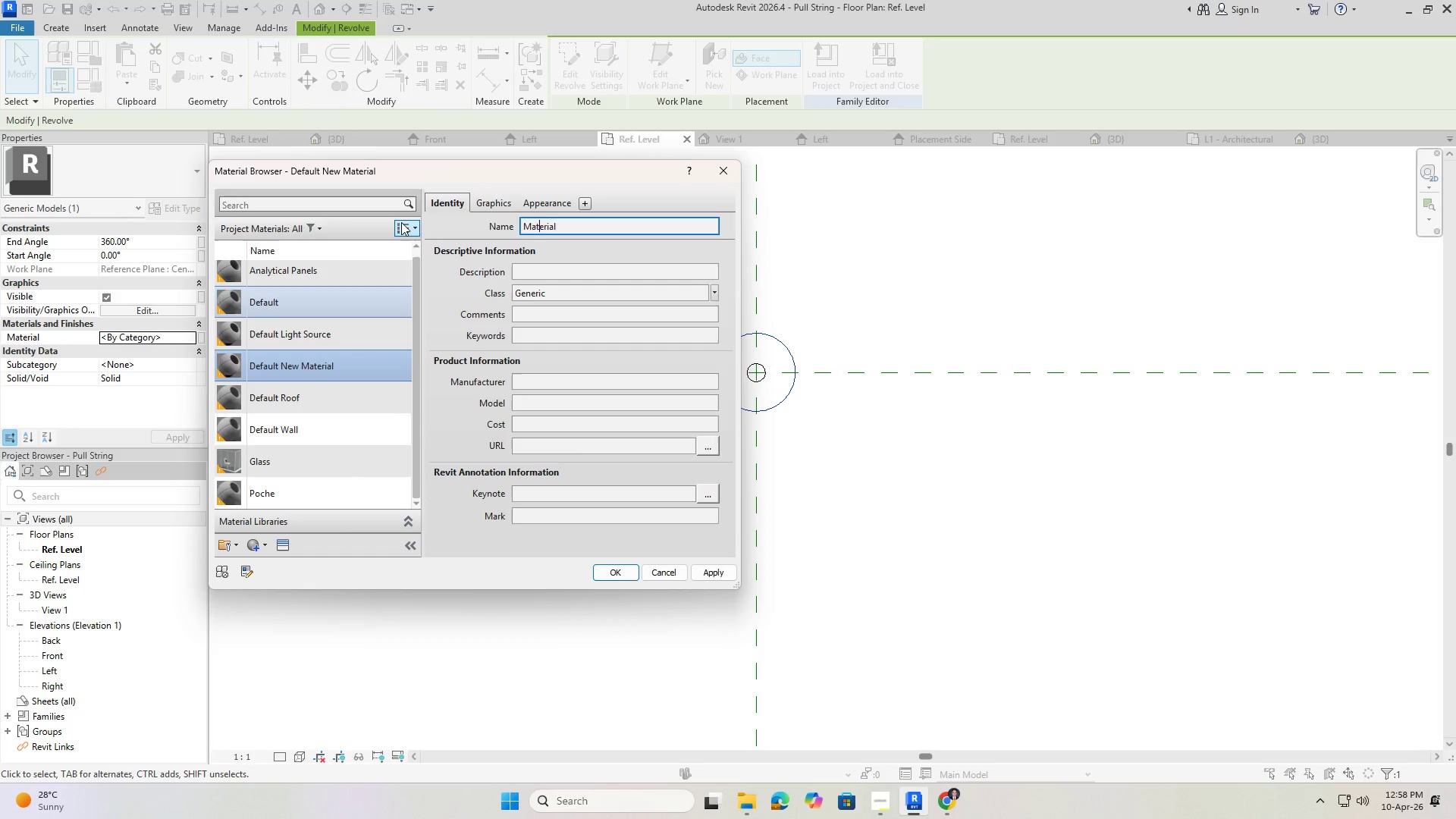 
key(ArrowRight)
 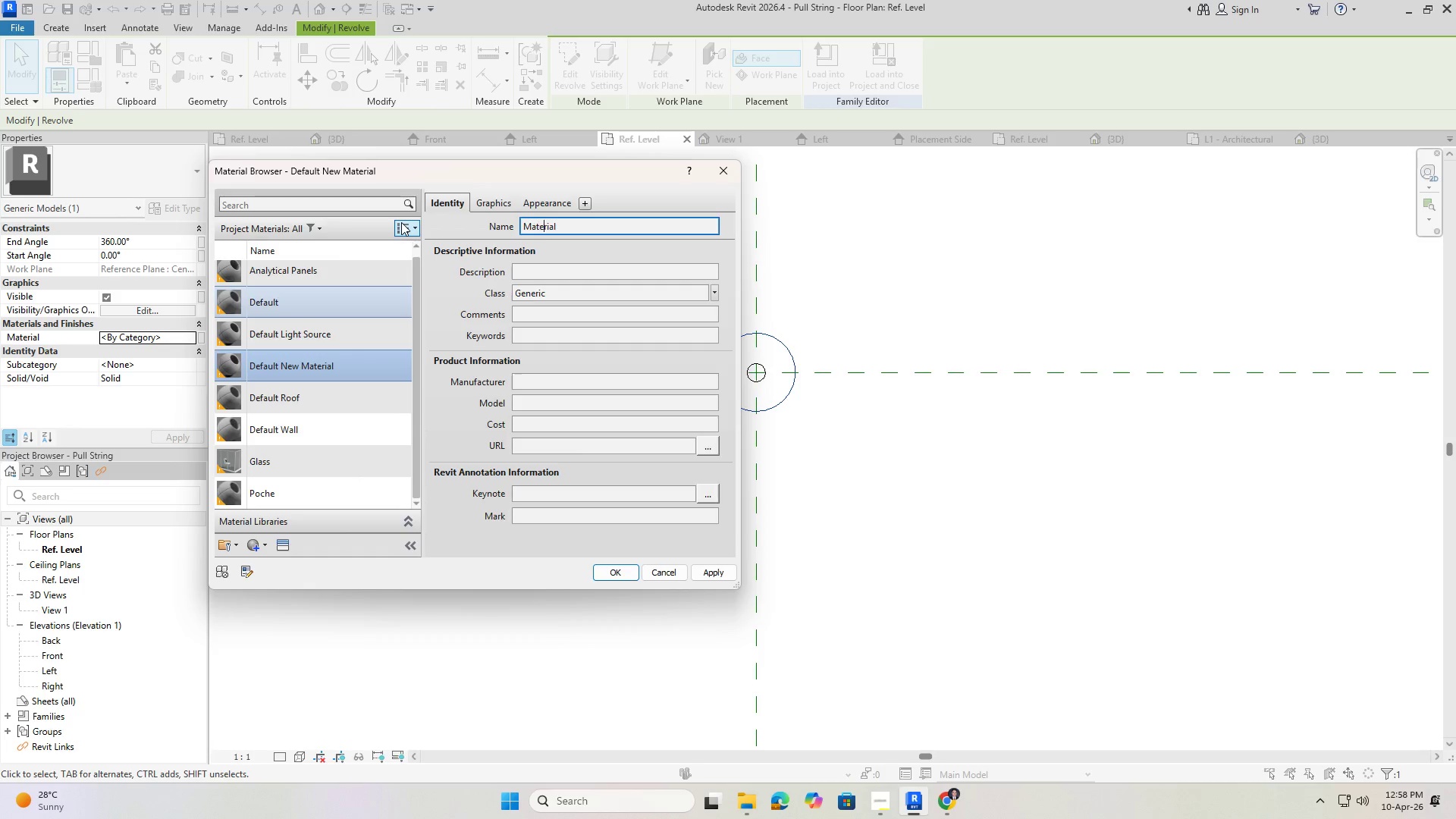 
key(ArrowRight)
 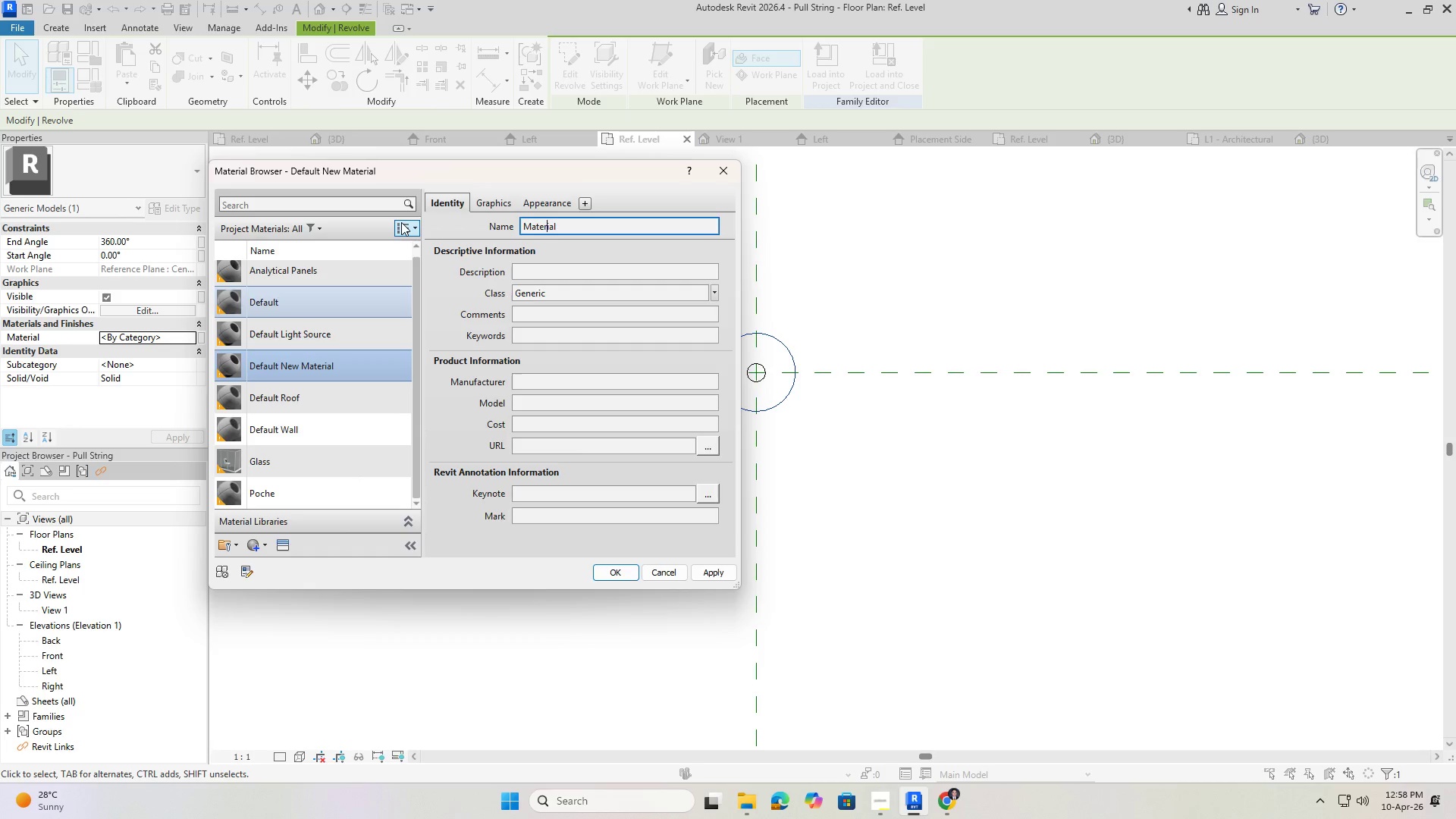 
key(ArrowRight)
 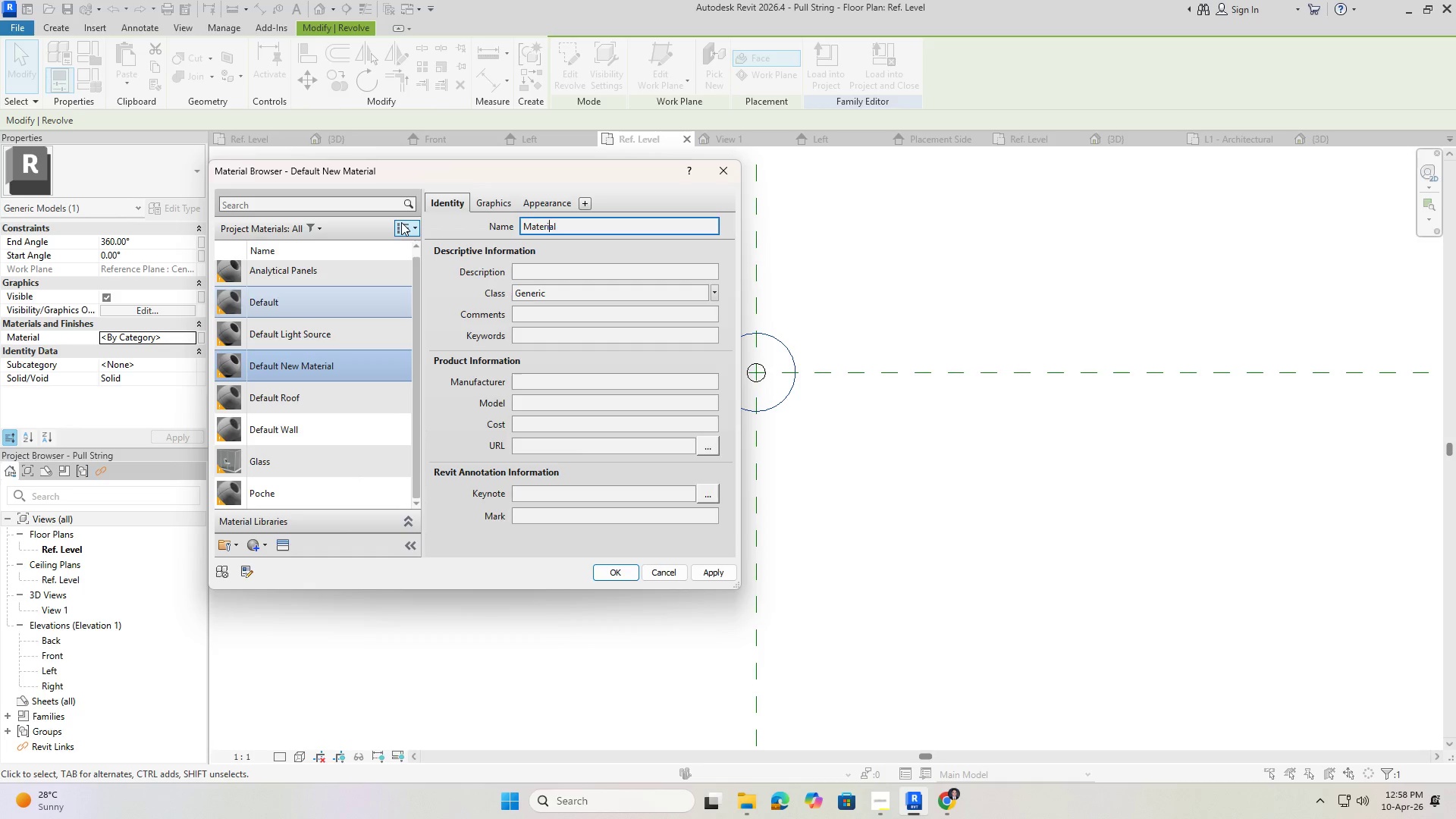 
key(ArrowRight)
 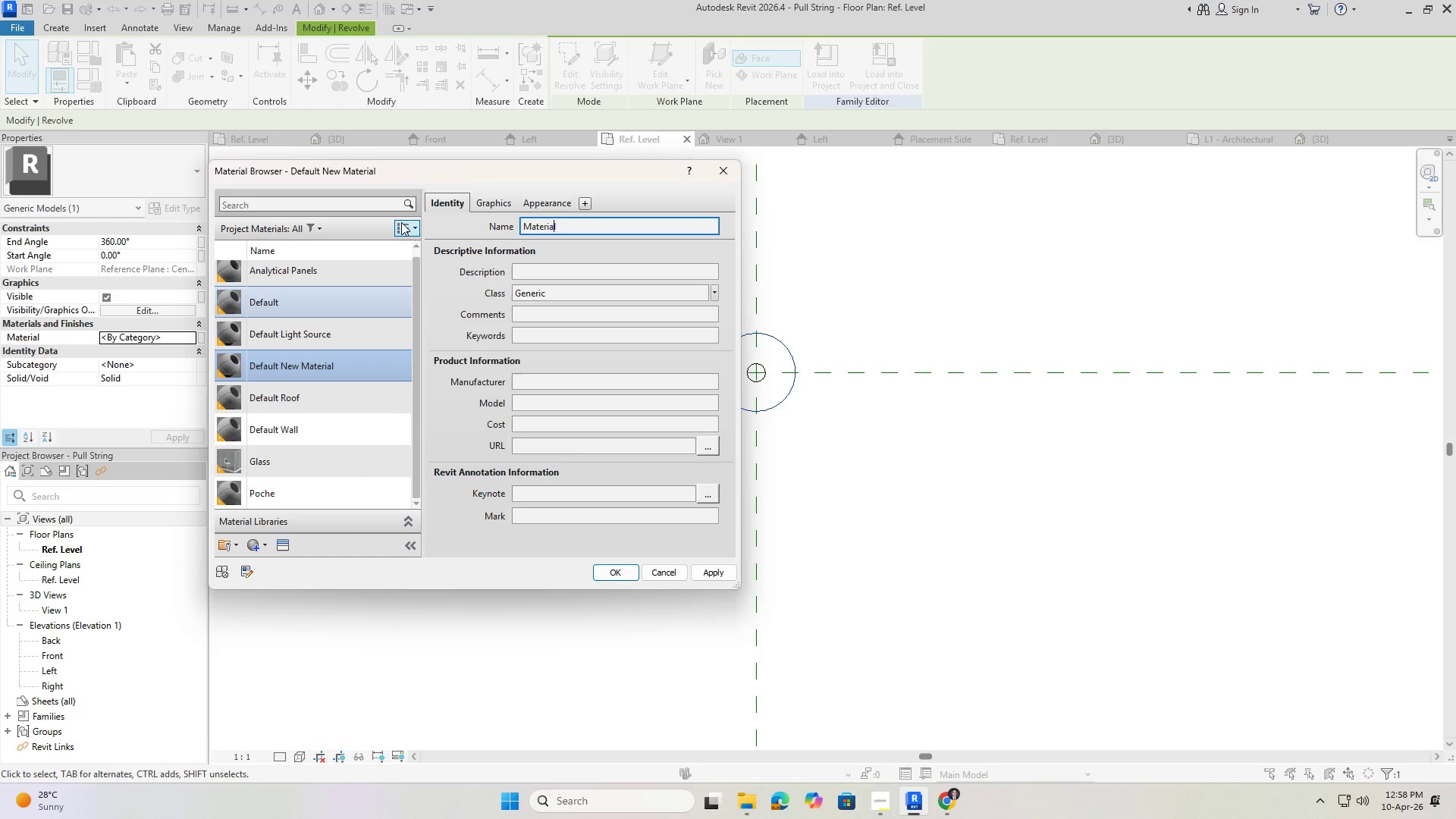 
key(ArrowRight)
 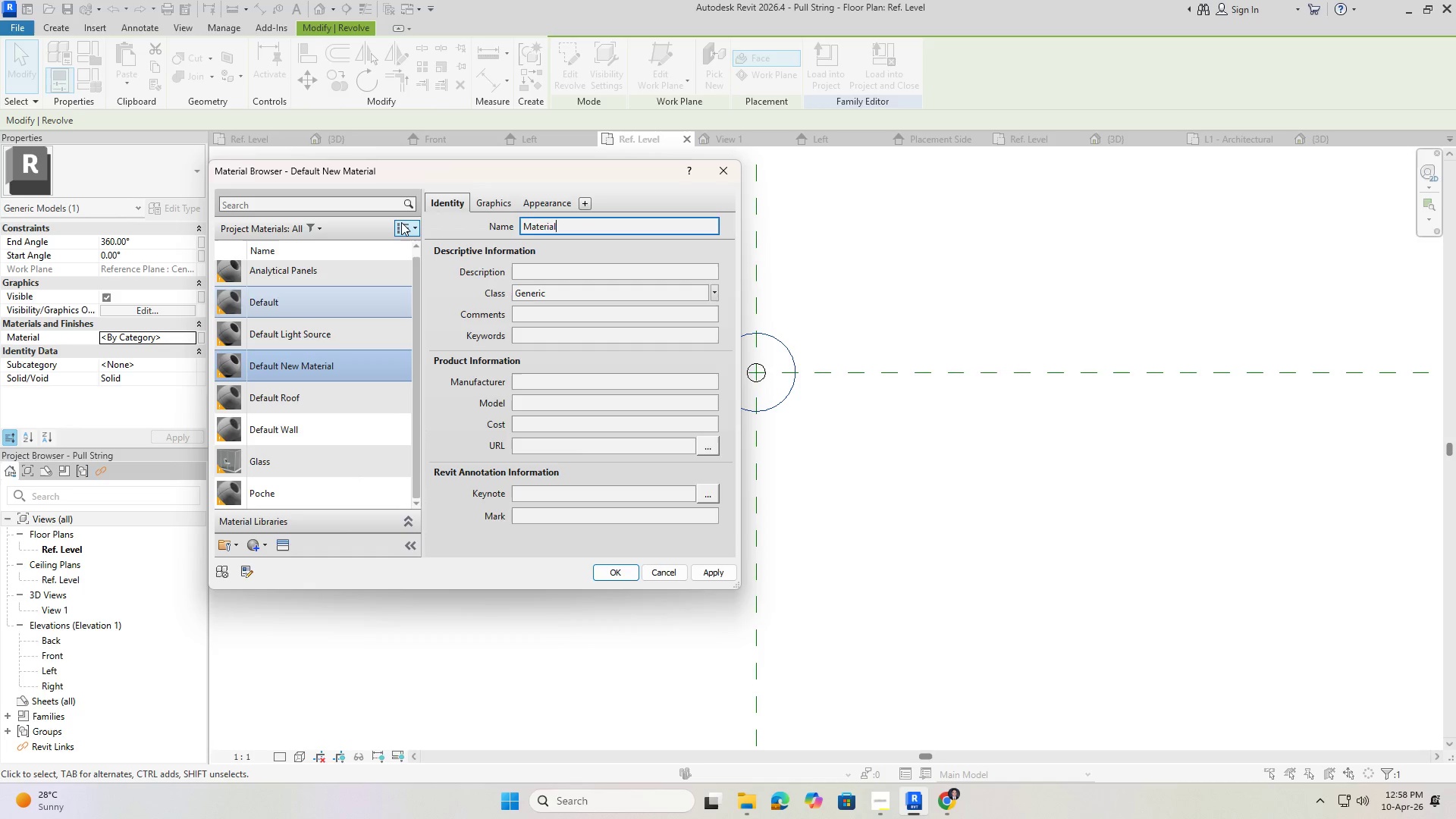 
key(Backspace)
key(Backspace)
key(Backspace)
key(Backspace)
key(Backspace)
key(Backspace)
key(Backspace)
key(Backspace)
type(Bronze)
 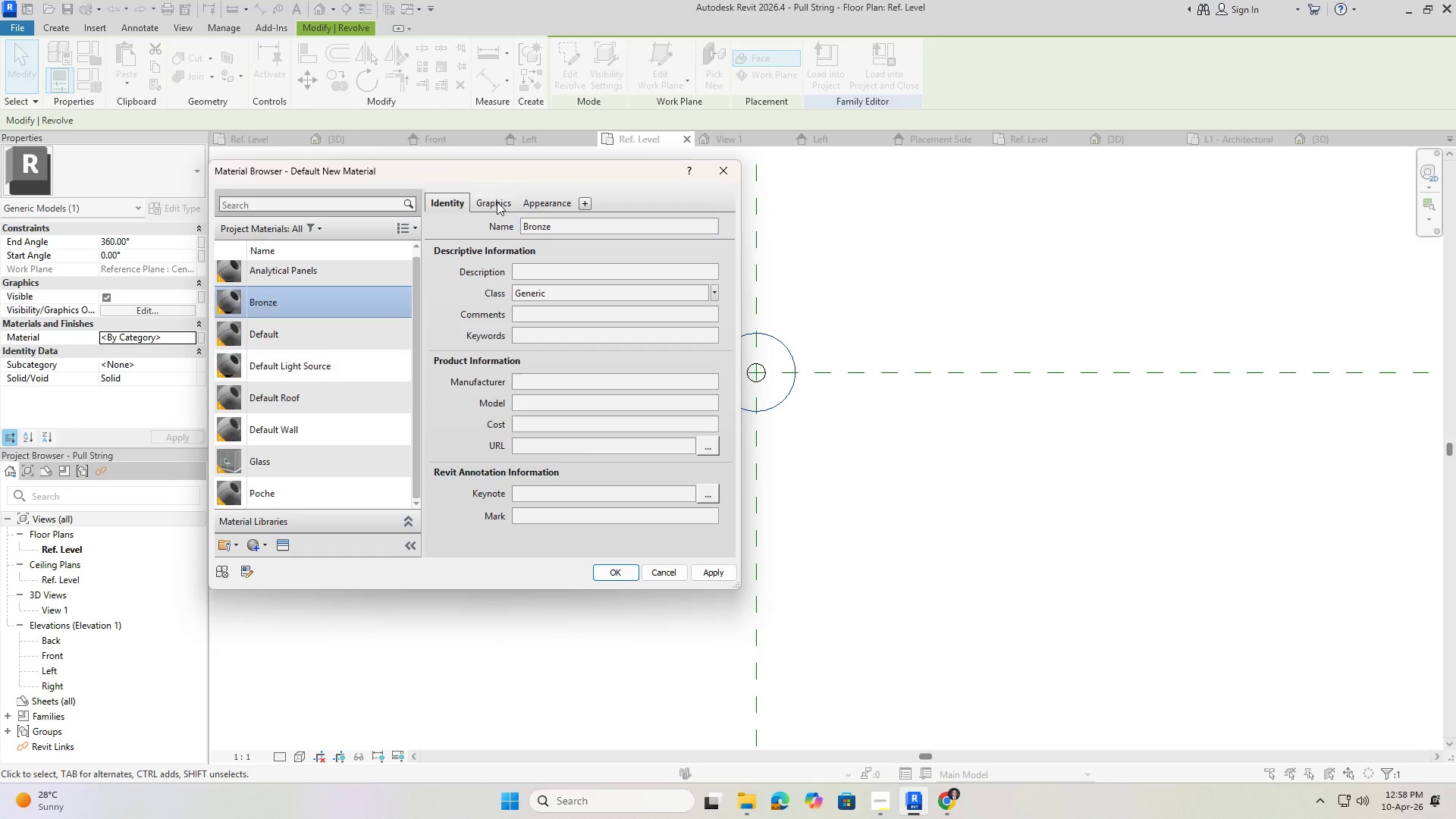 
double_click([545, 197])
 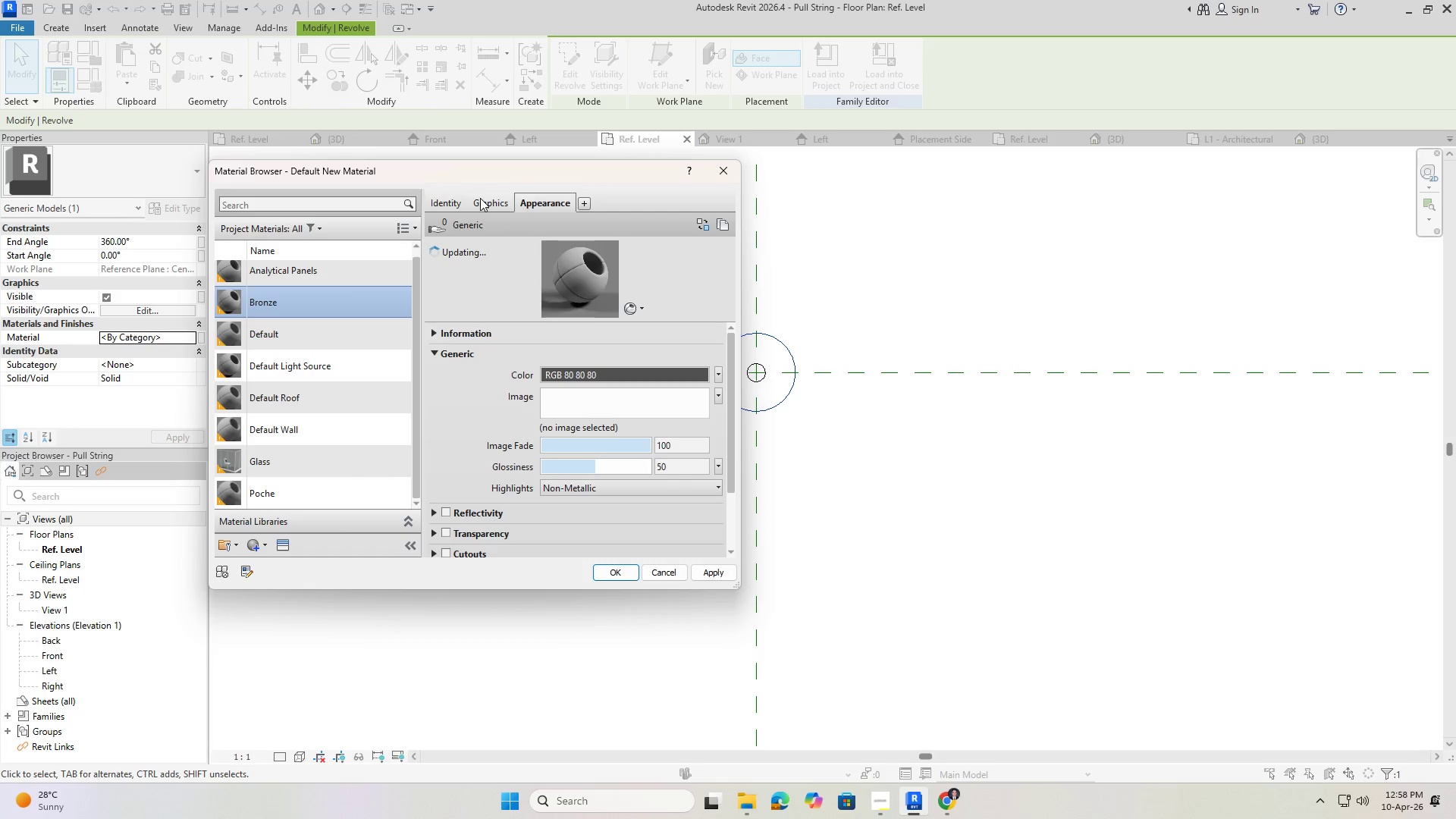 
left_click([480, 197])
 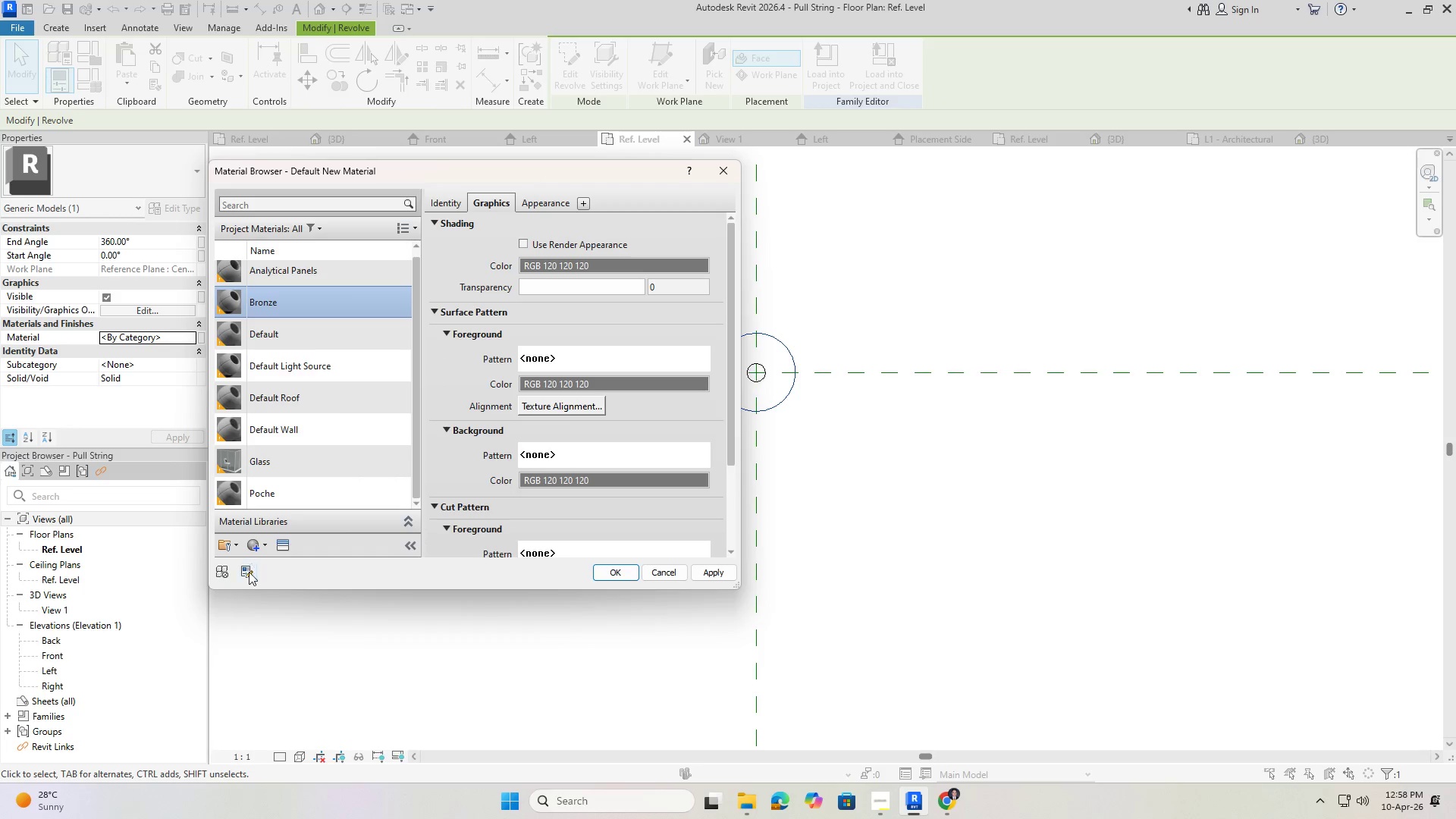 
left_click([284, 546])
 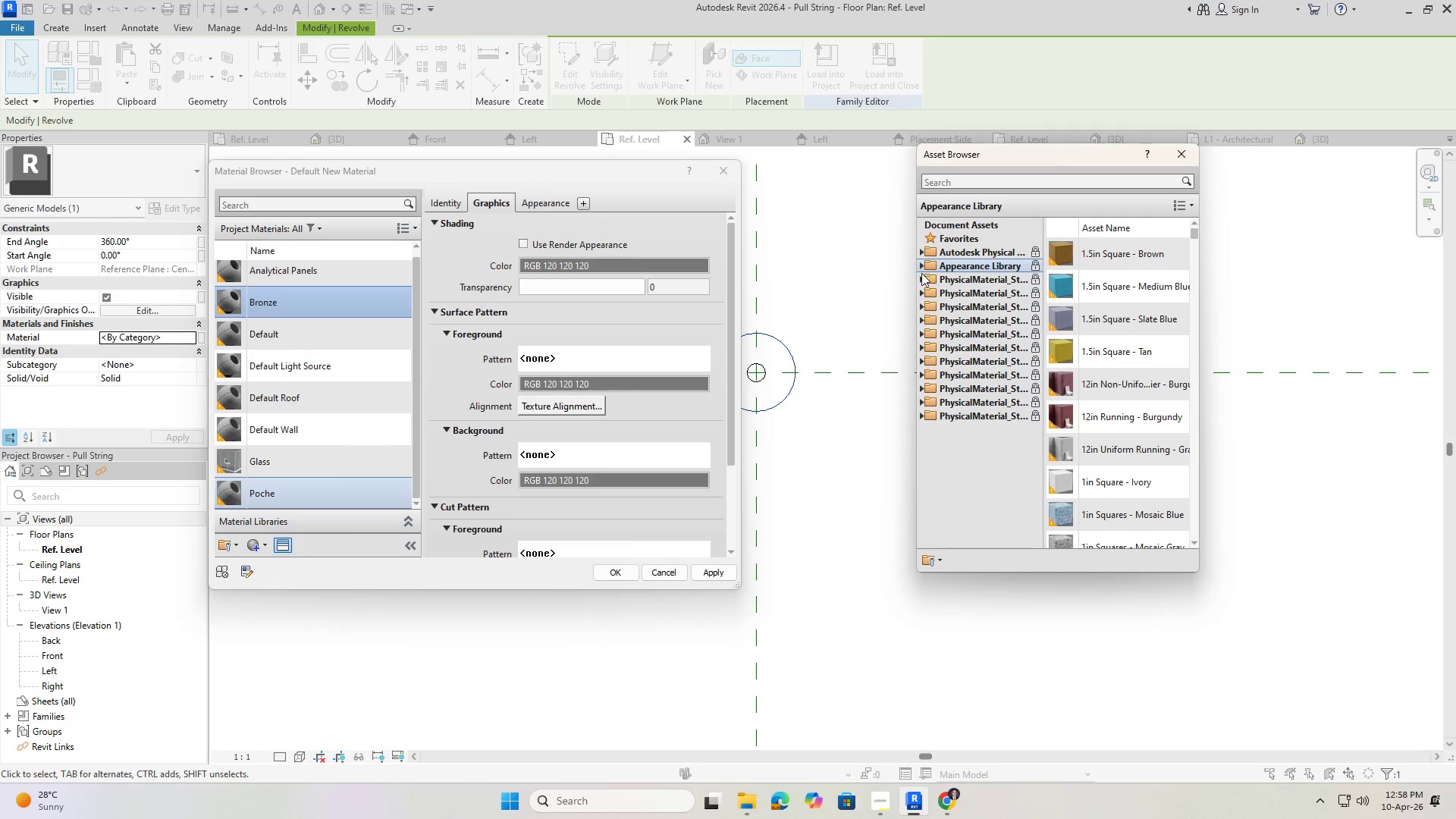 
left_click([924, 263])
 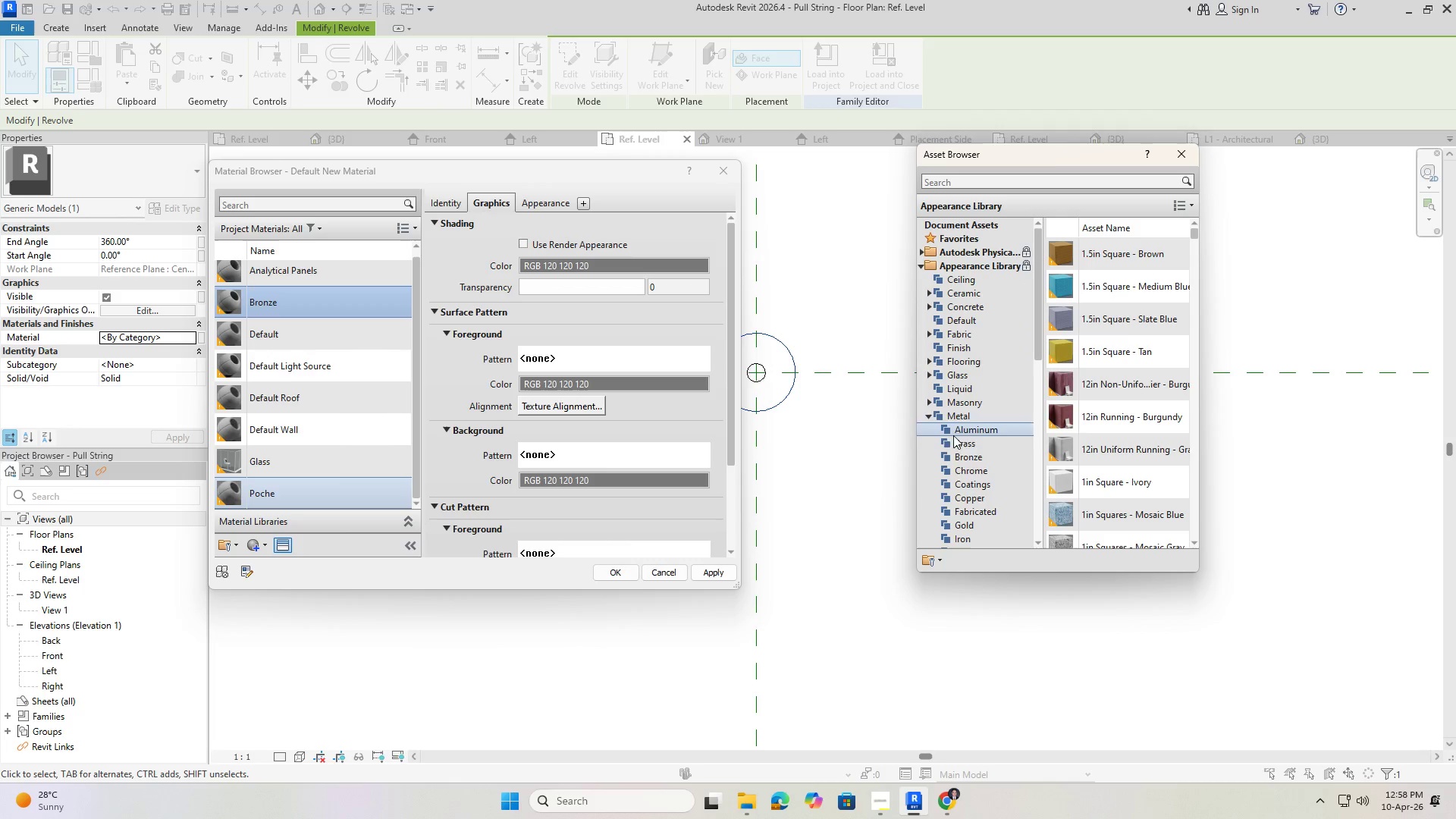 
left_click([961, 456])
 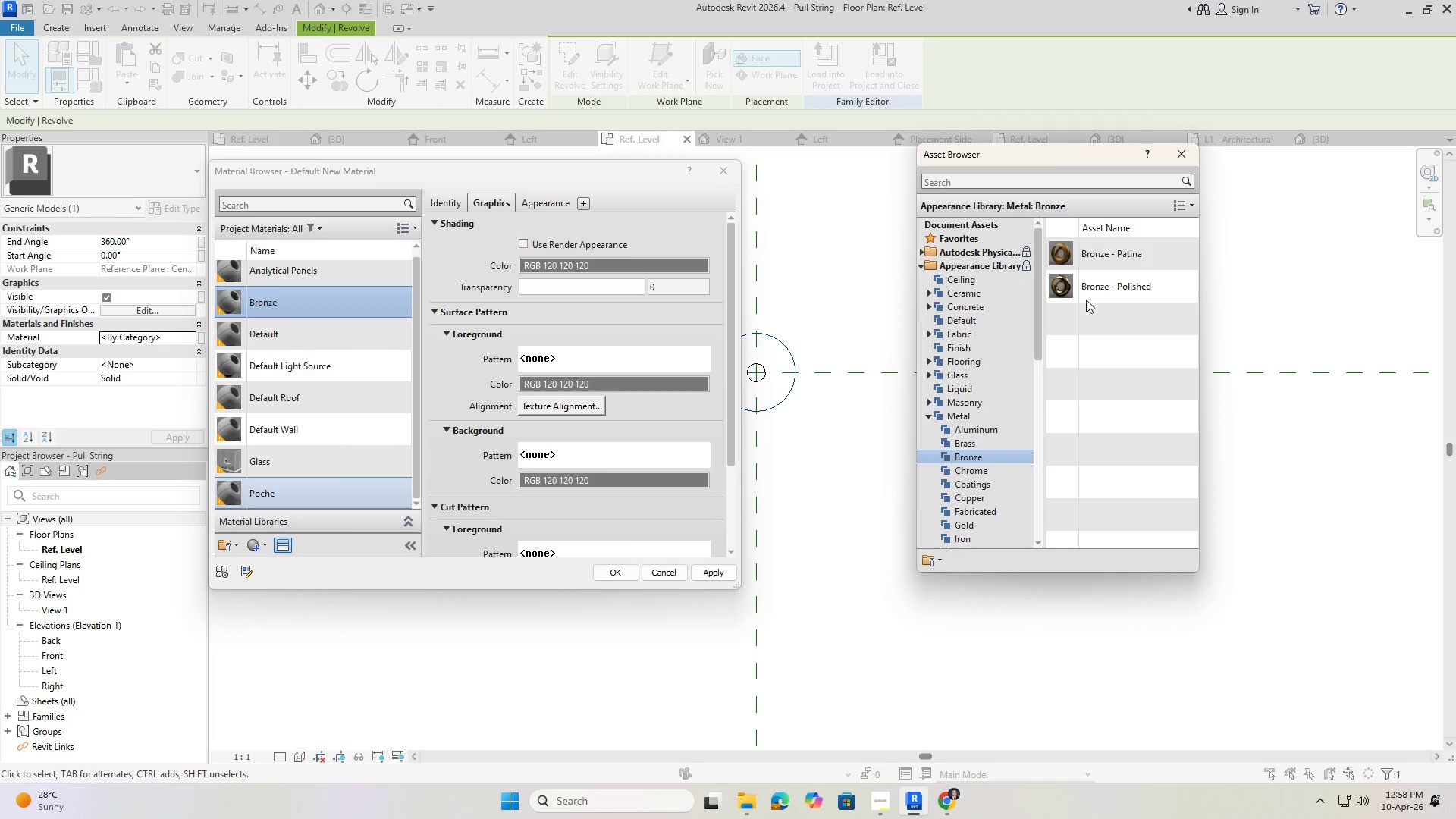 
left_click([1100, 256])
 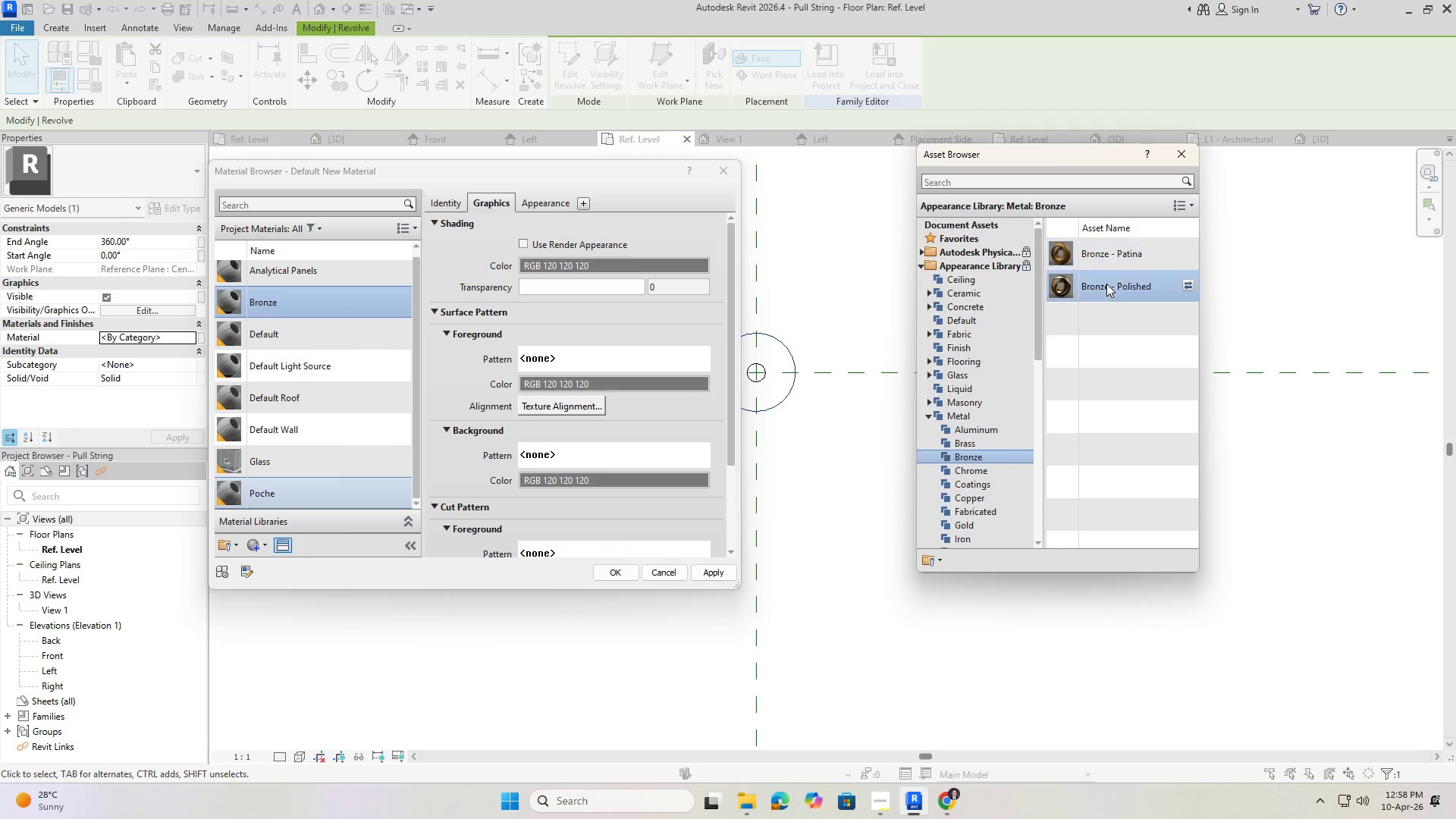 
double_click([1106, 284])
 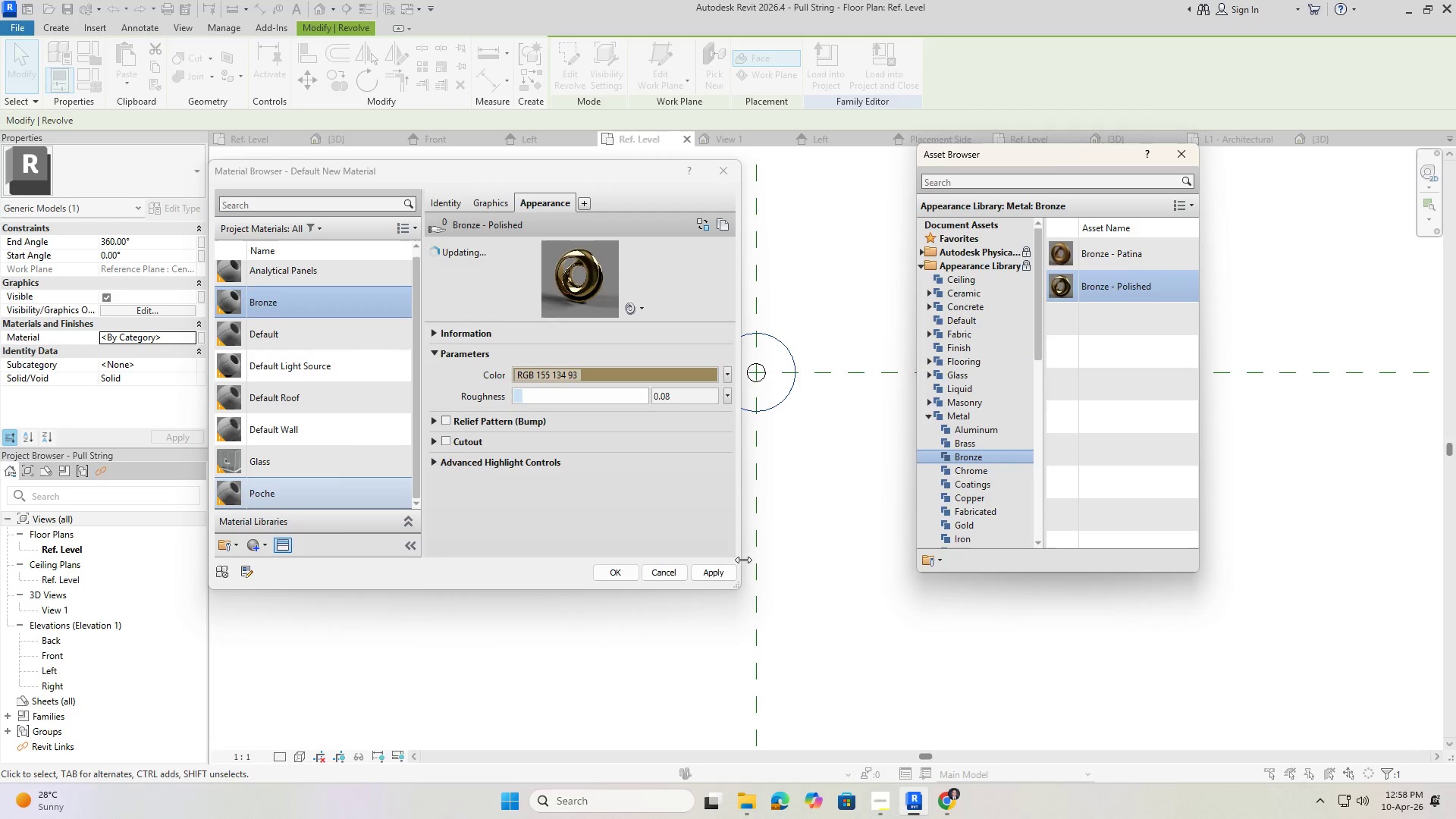 
left_click([713, 566])
 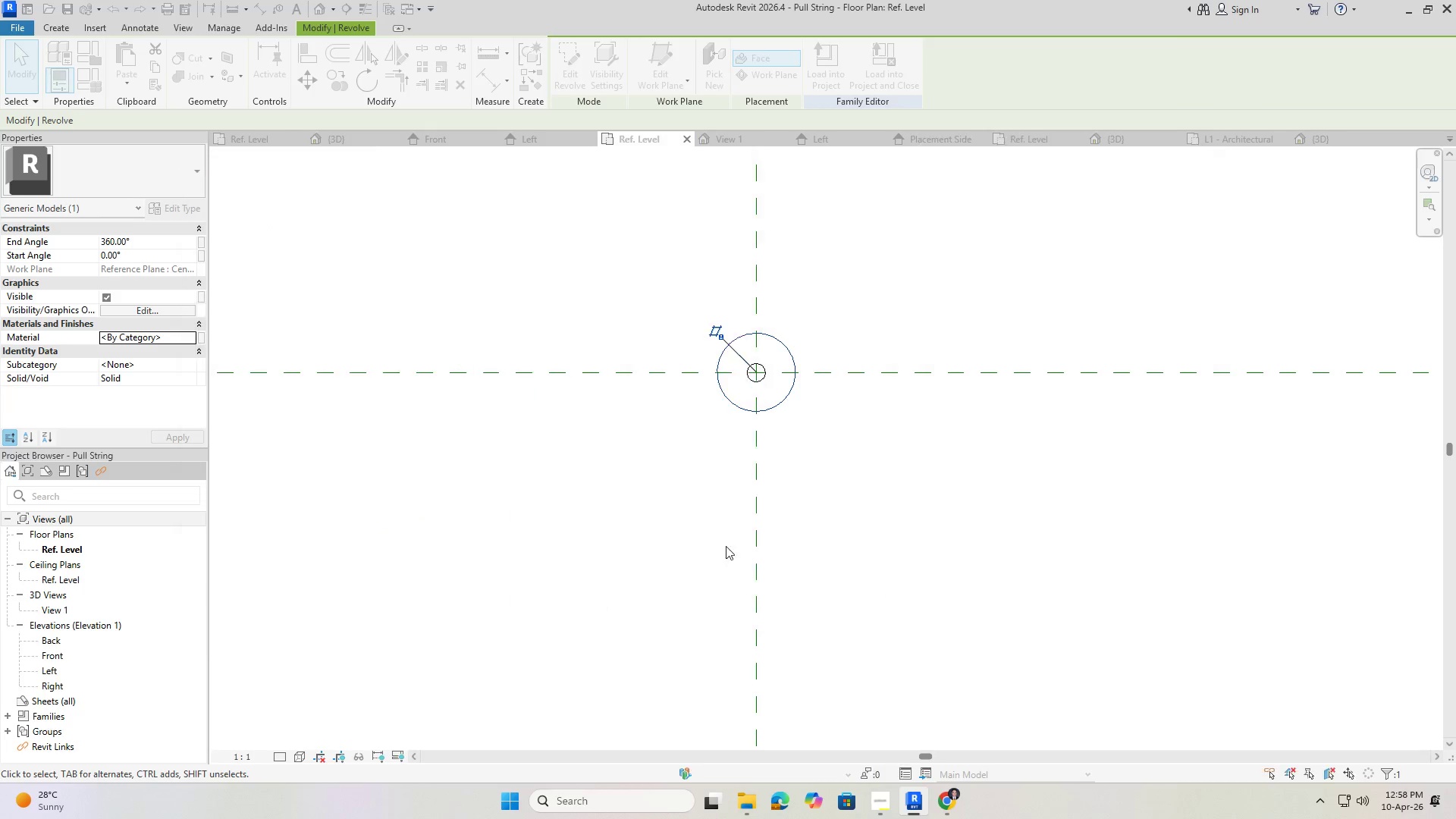 
double_click([830, 507])
 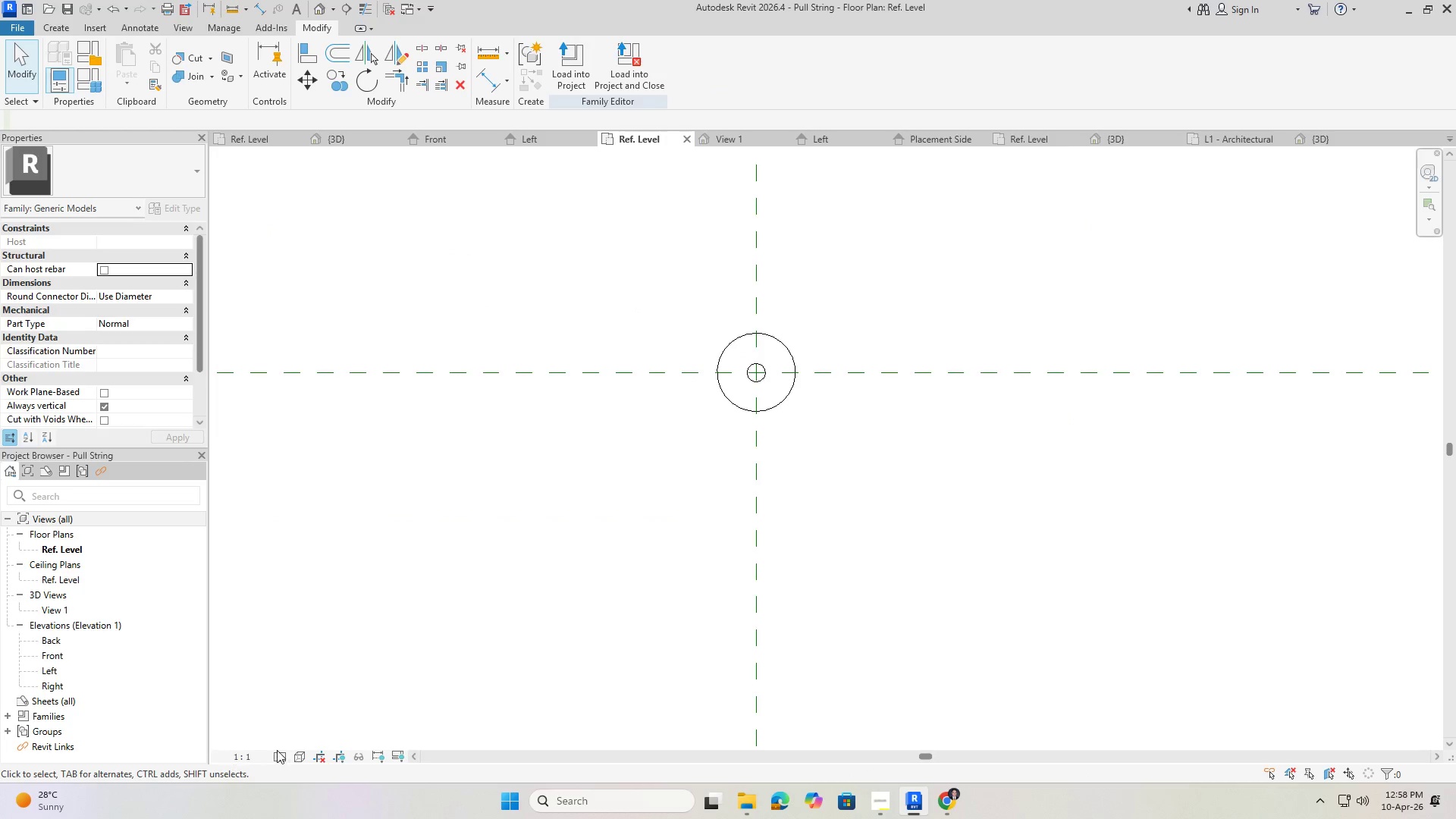 
left_click([300, 756])
 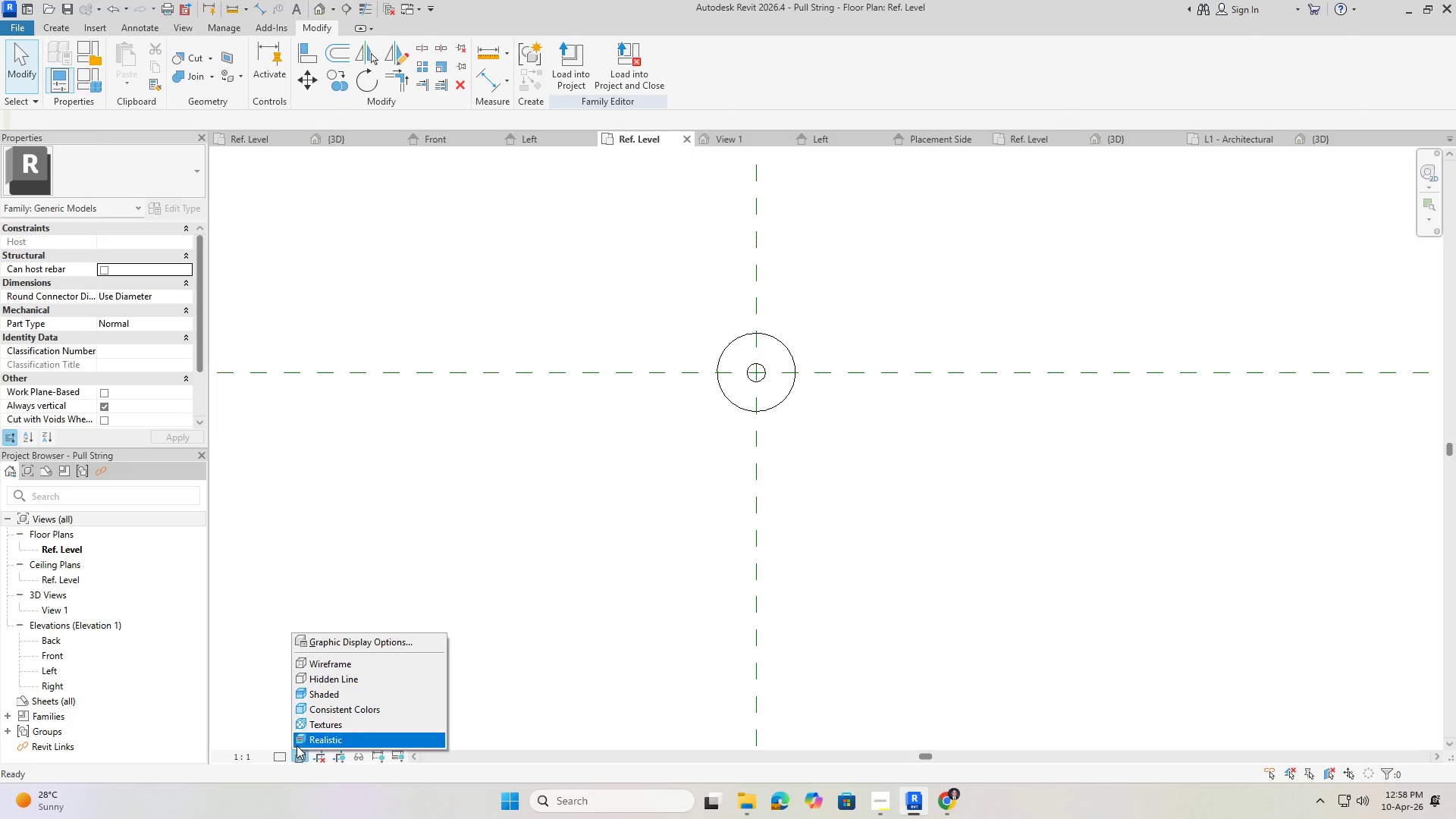 
left_click([306, 740])
 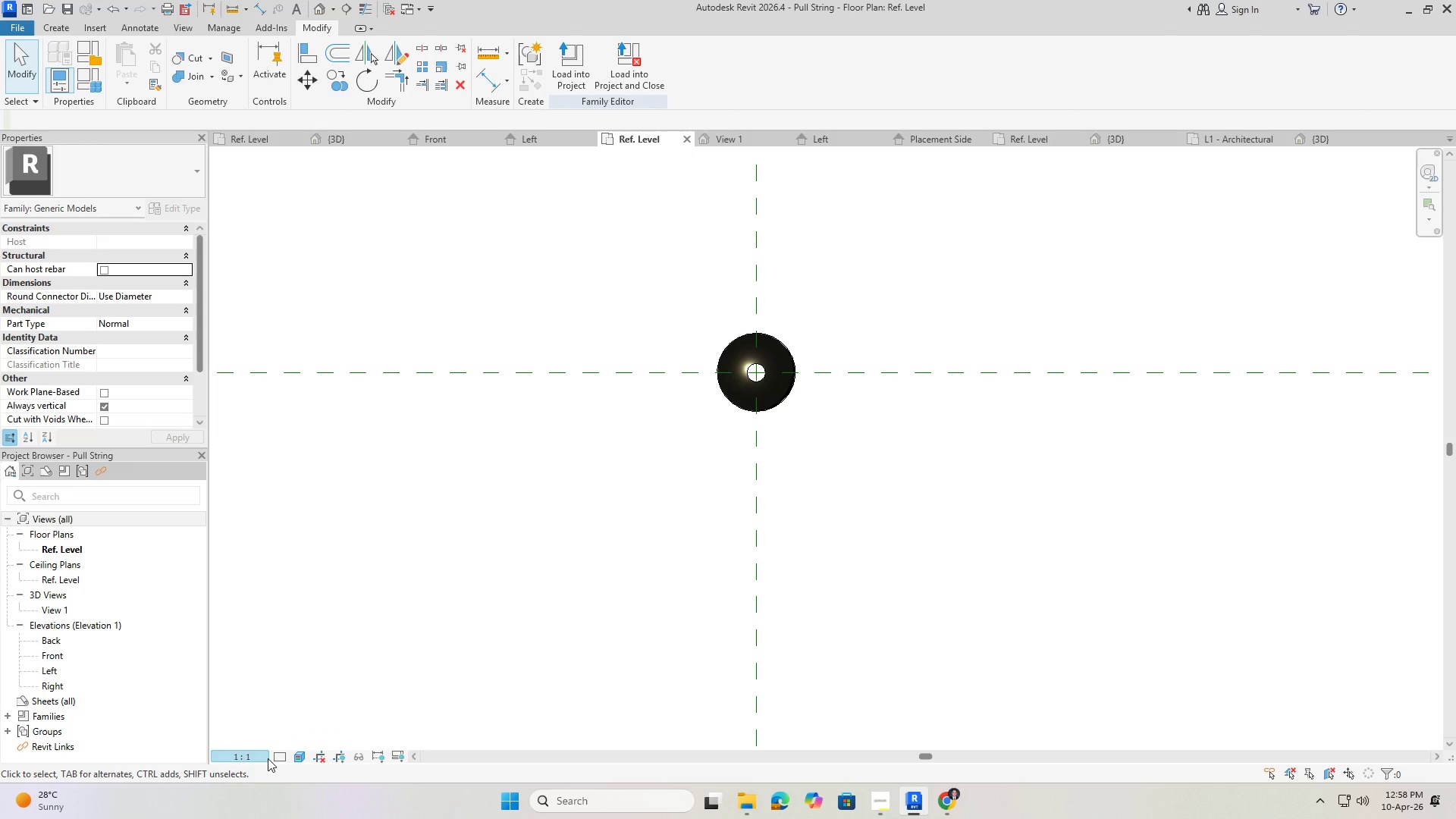 
left_click([279, 755])
 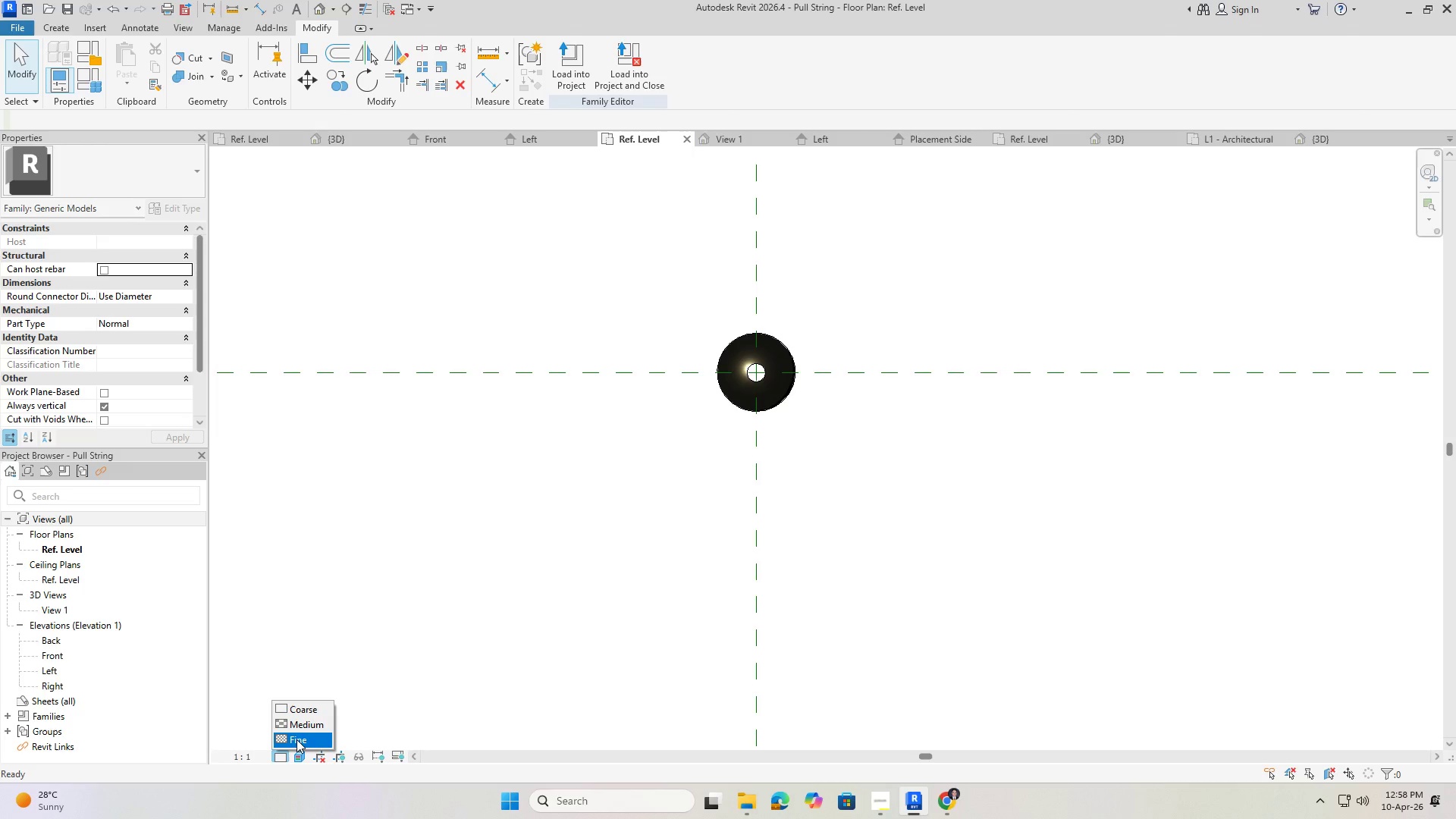 
left_click([300, 734])
 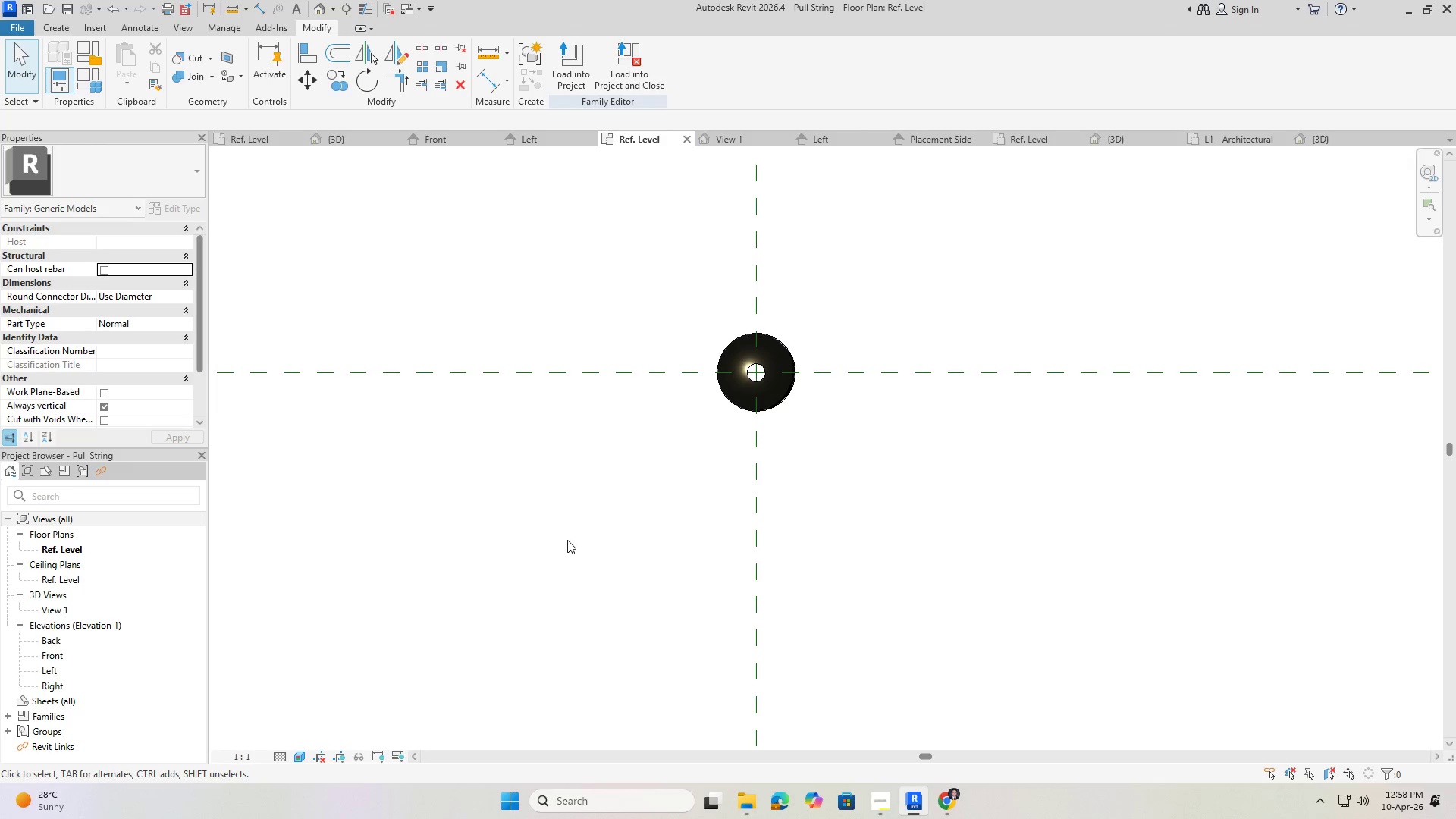 
hold_key(key=ShiftLeft, duration=0.48)
 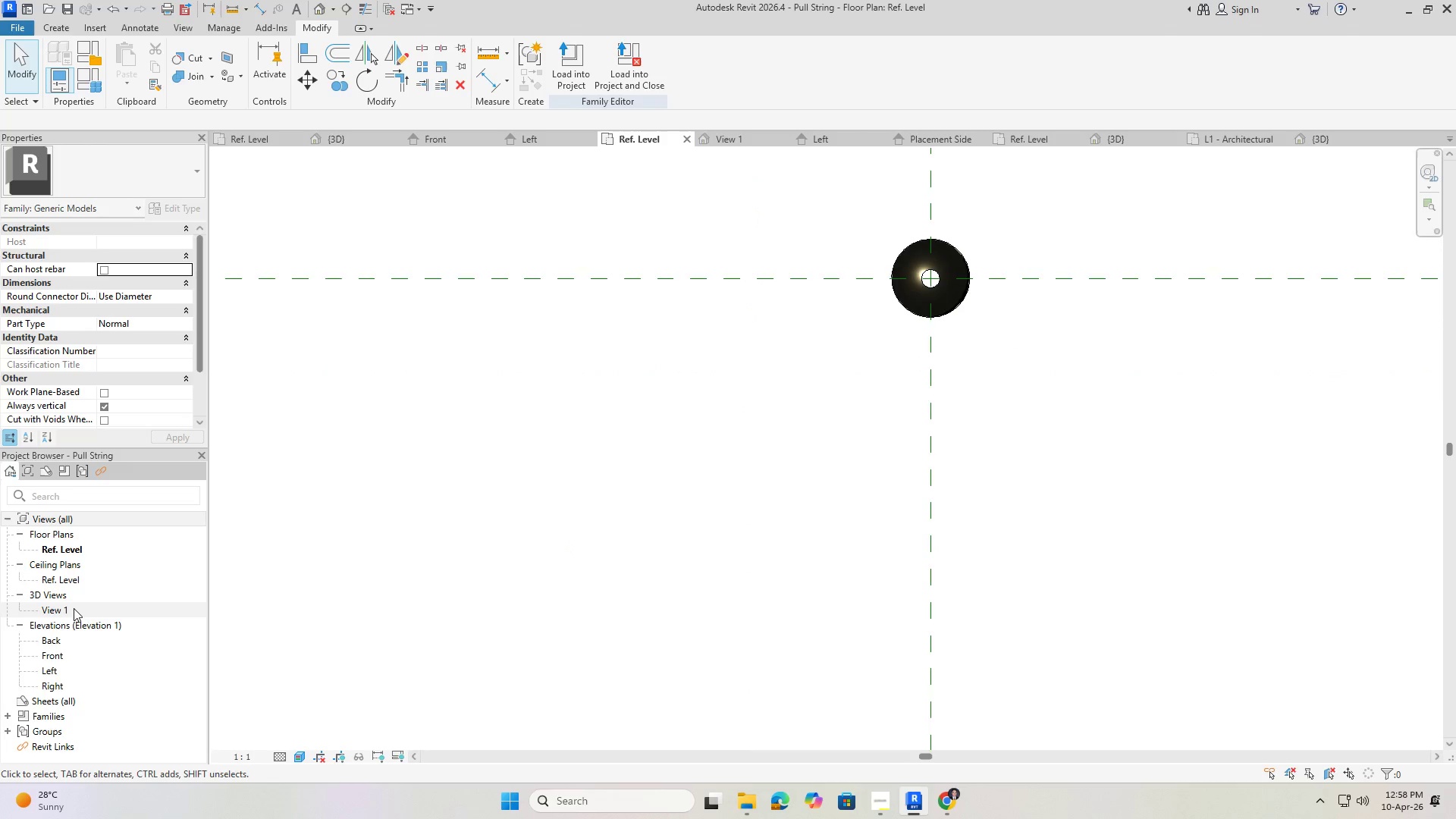 
double_click([72, 611])
 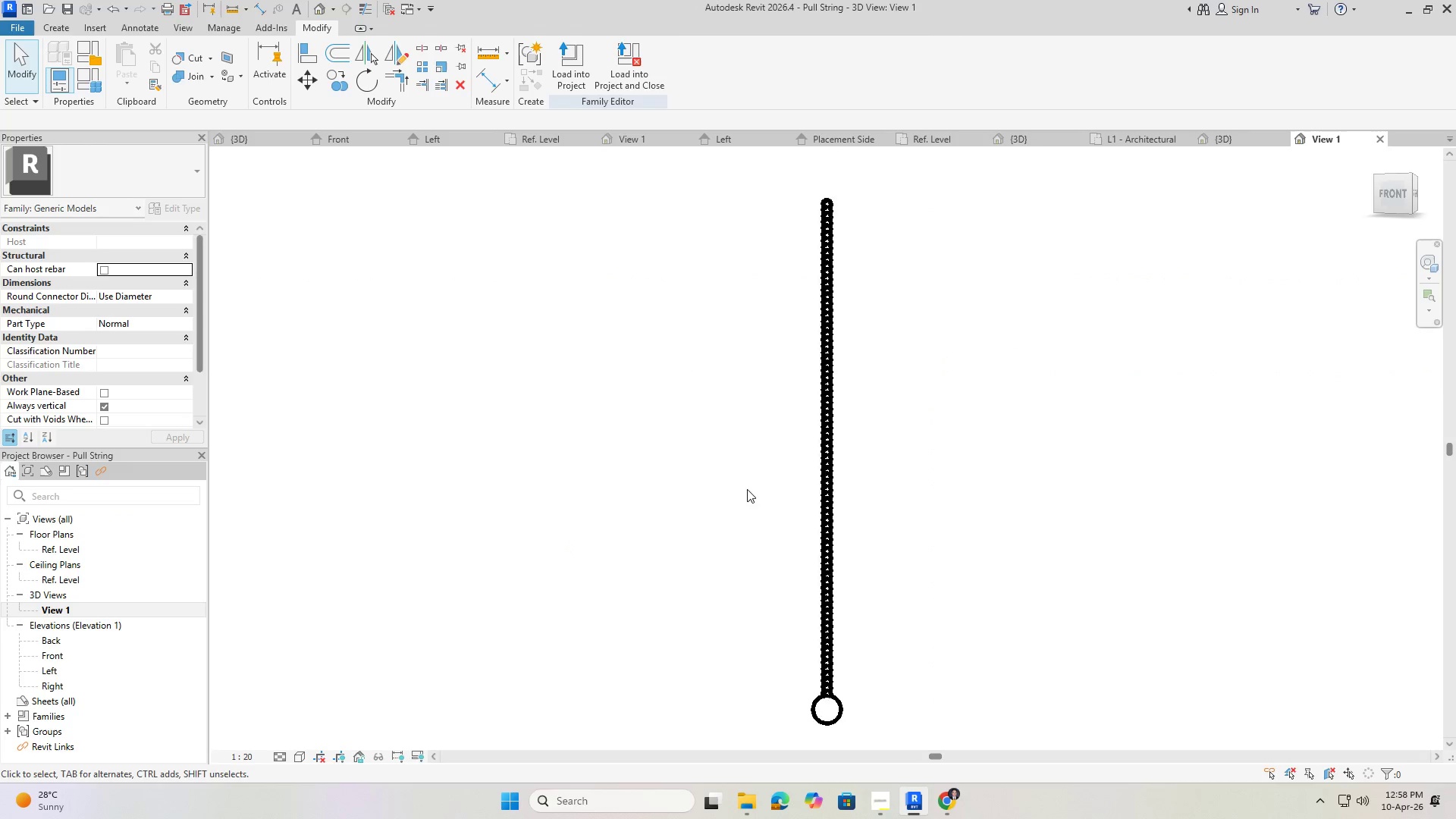 
scroll: coordinate [704, 517], scroll_direction: down, amount: 3.0
 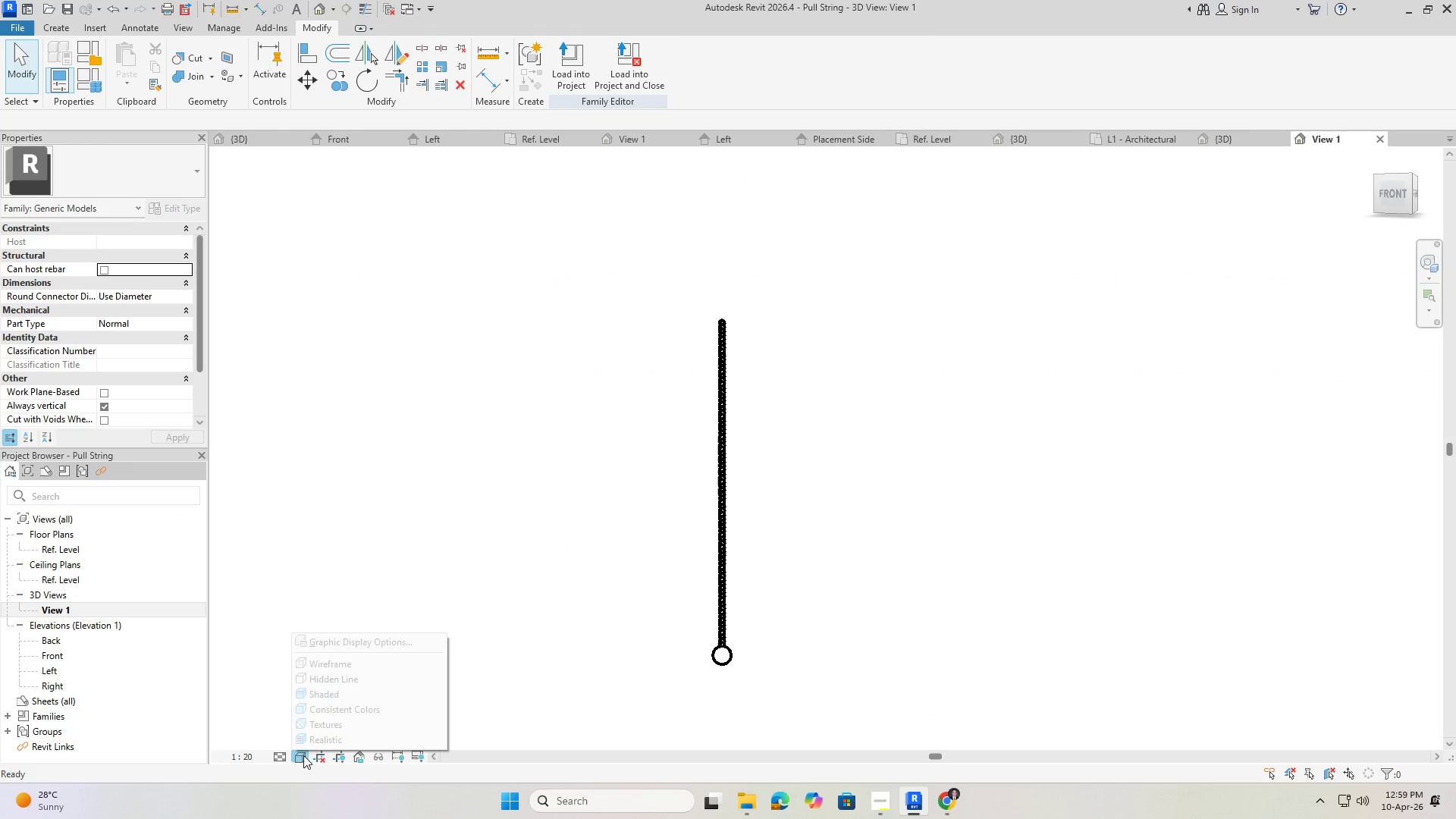 
double_click([318, 744])
 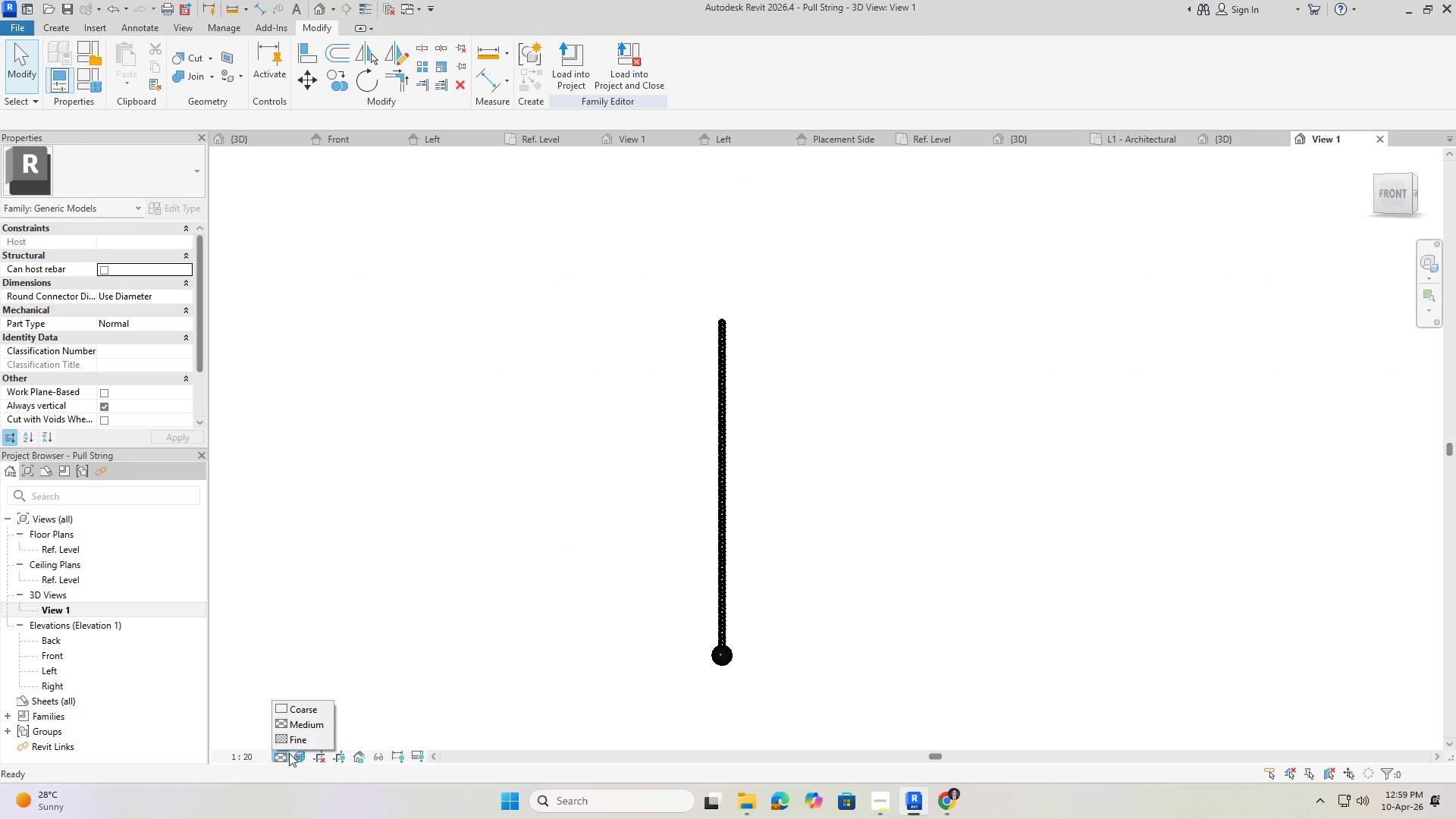 
left_click([293, 743])
 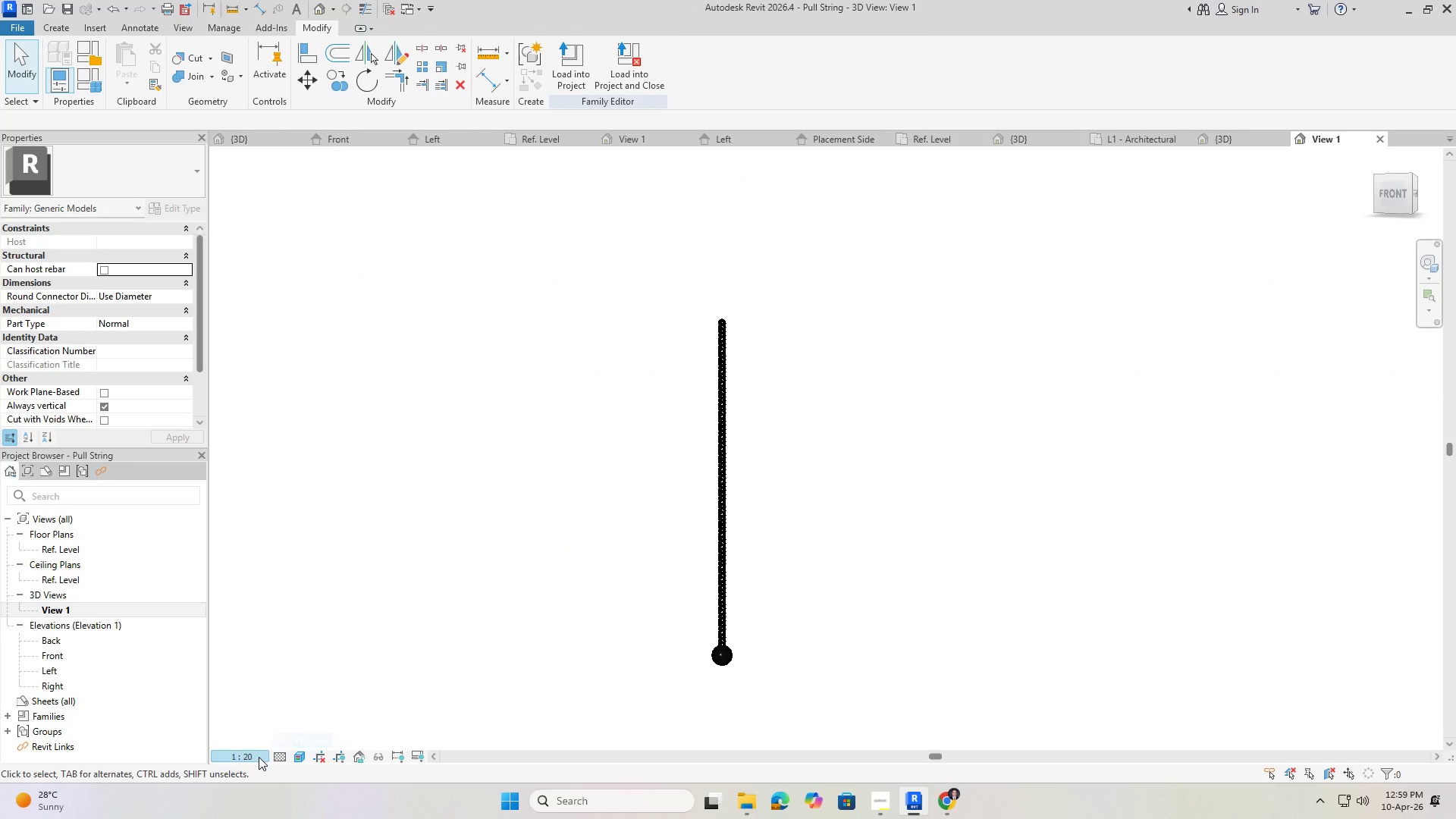 
double_click([258, 757])
 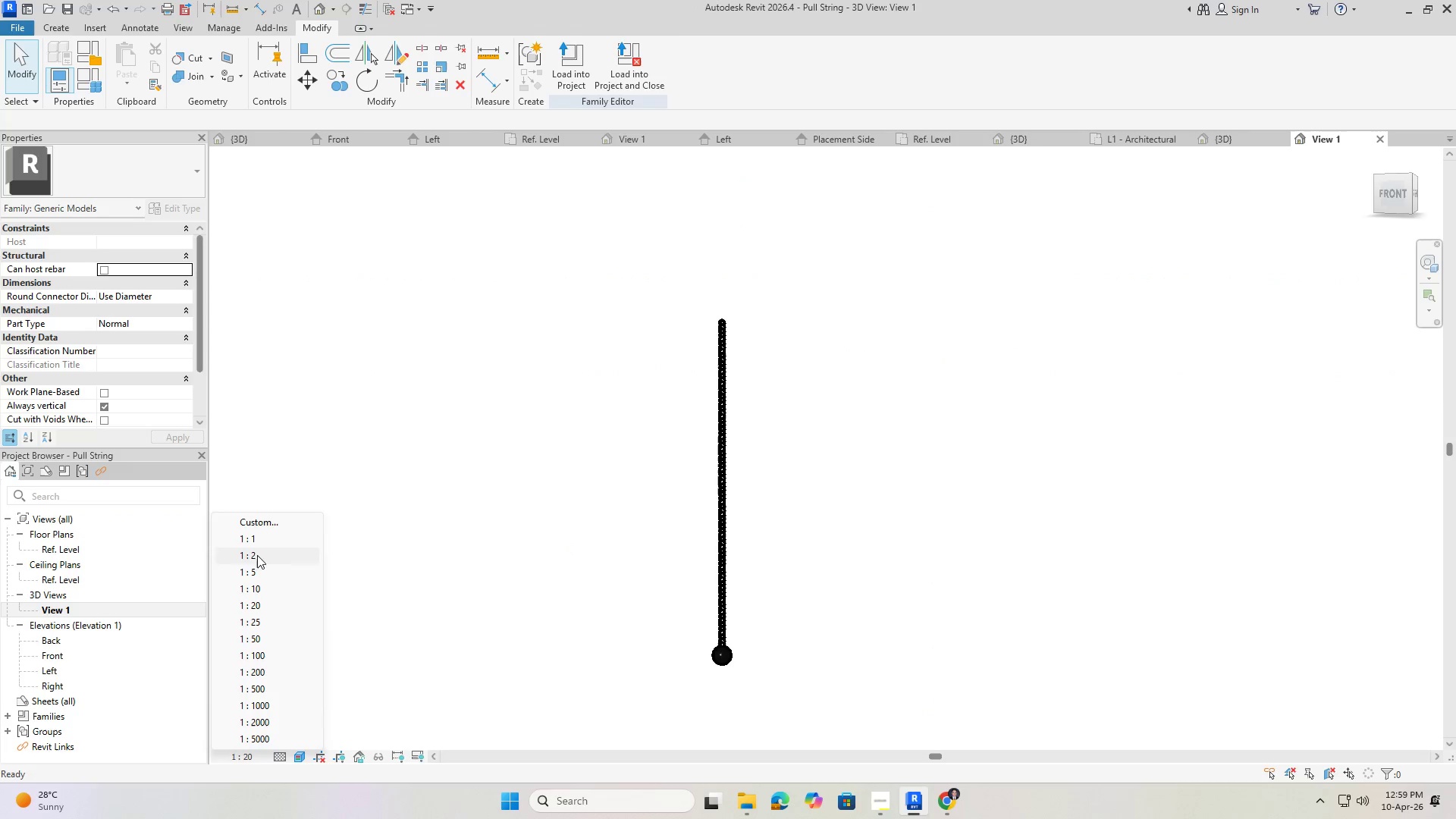 
left_click([255, 539])
 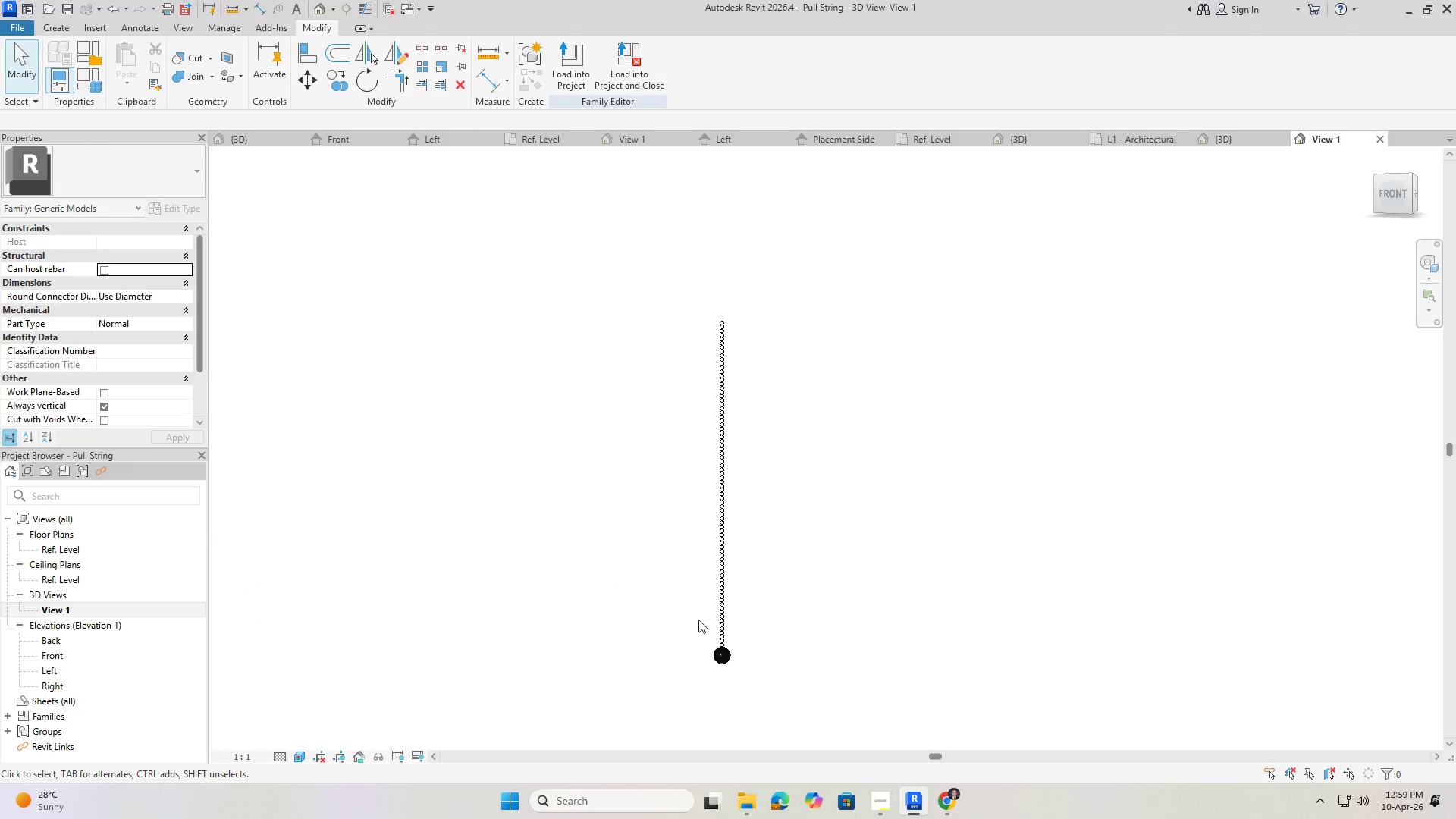 
scroll: coordinate [762, 646], scroll_direction: up, amount: 10.0
 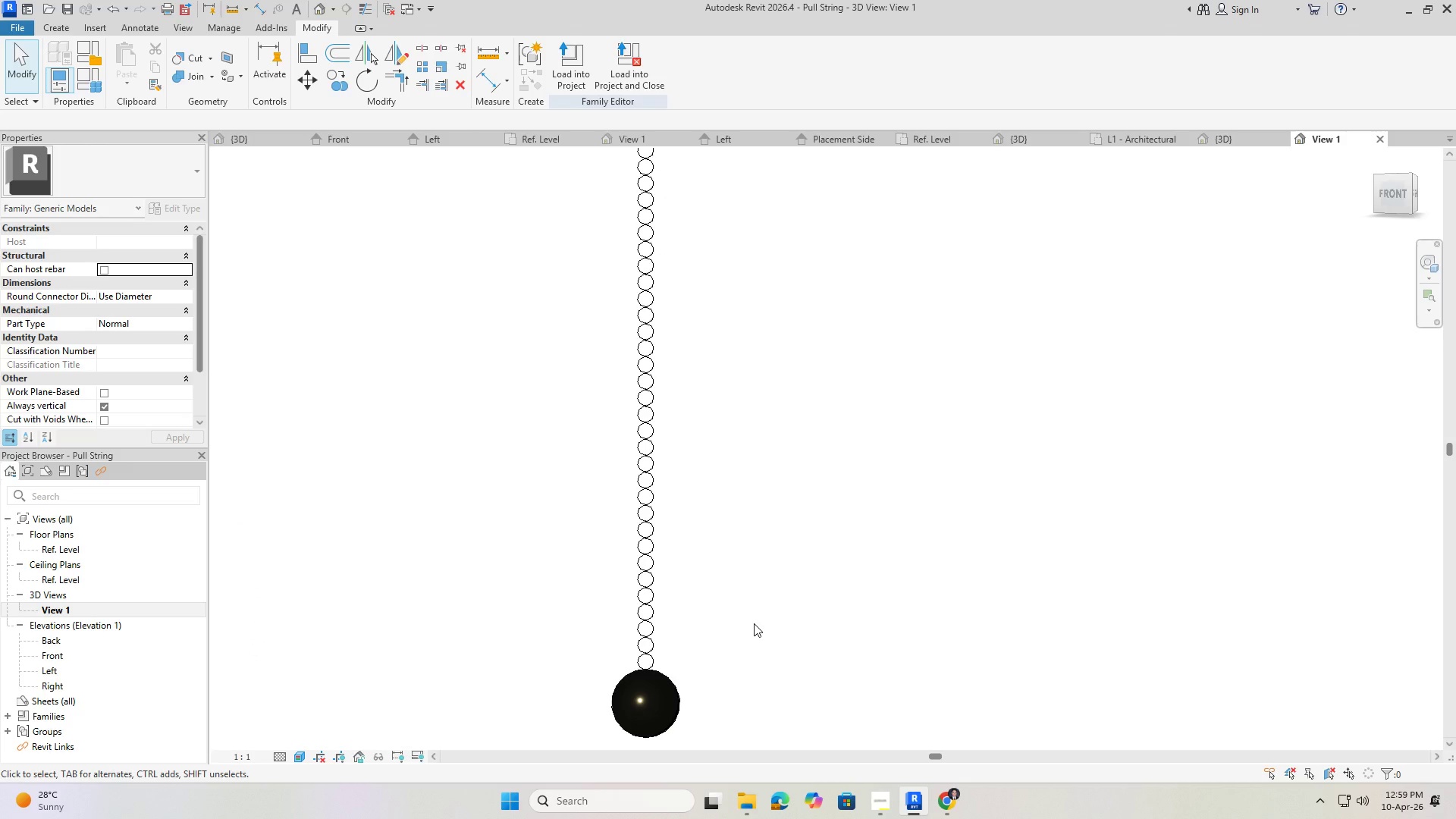 
scroll: coordinate [725, 560], scroll_direction: down, amount: 4.0
 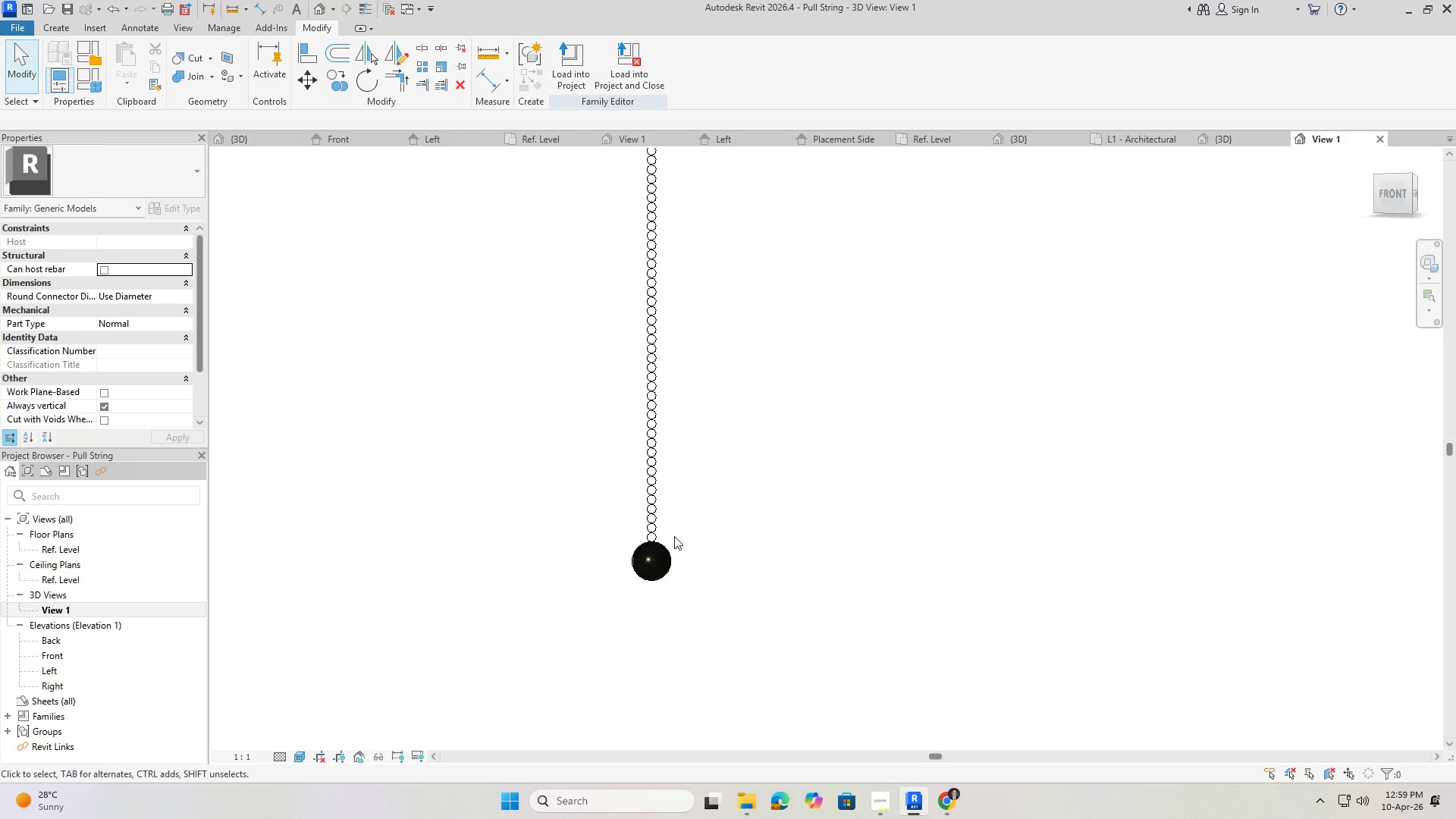 
key(Control+S)
 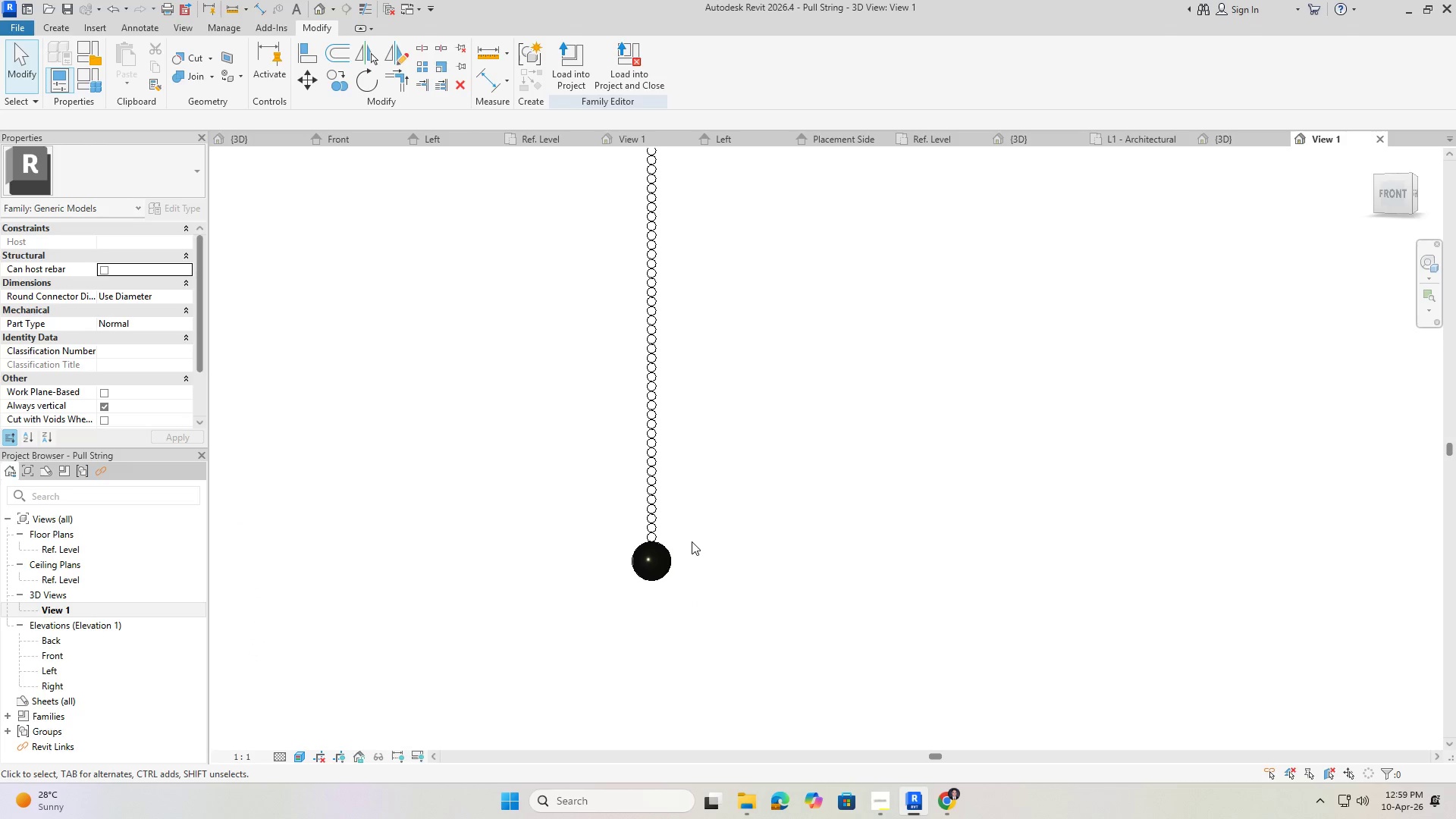 
key(Escape)
 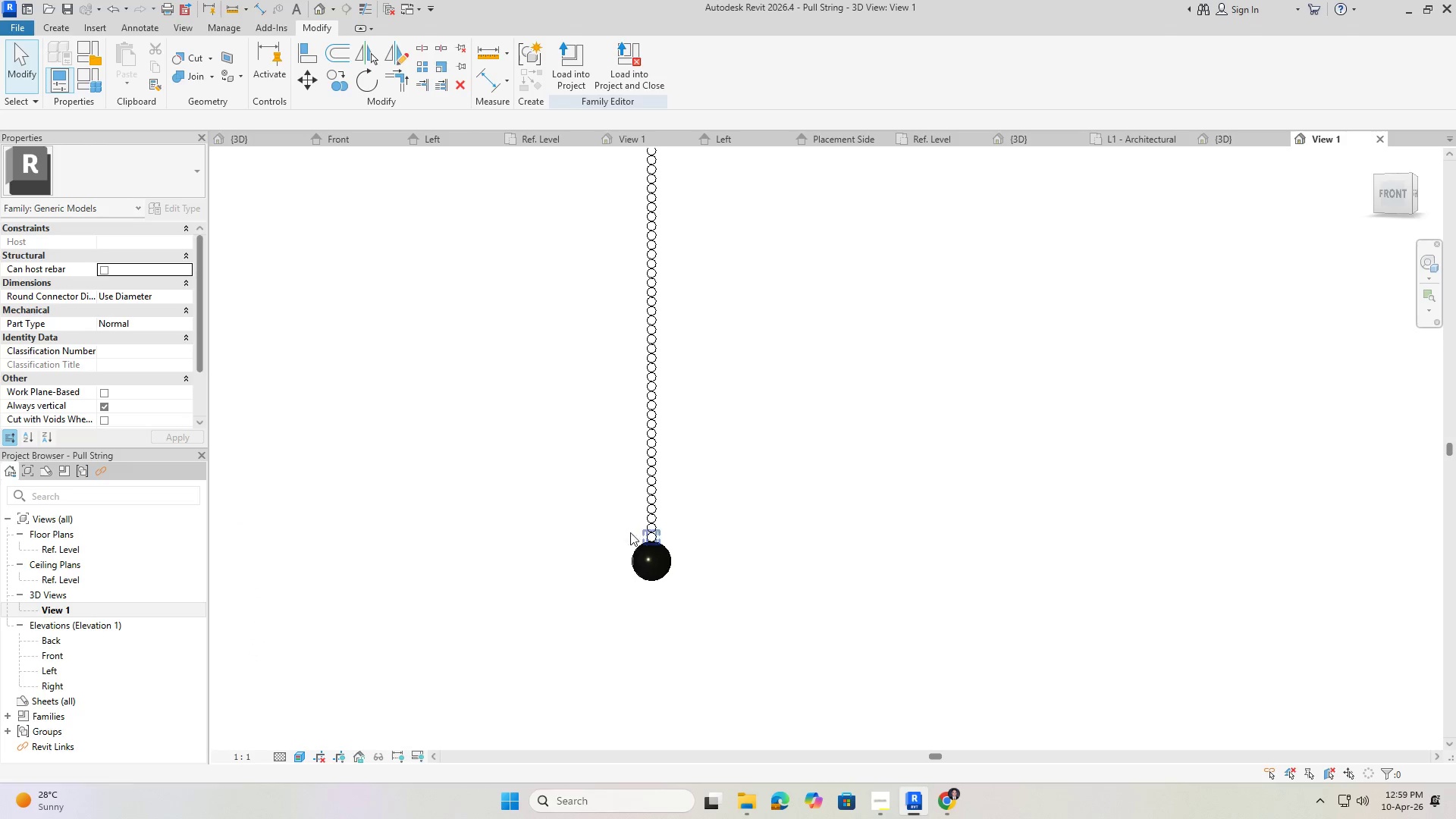 
key(Escape)
 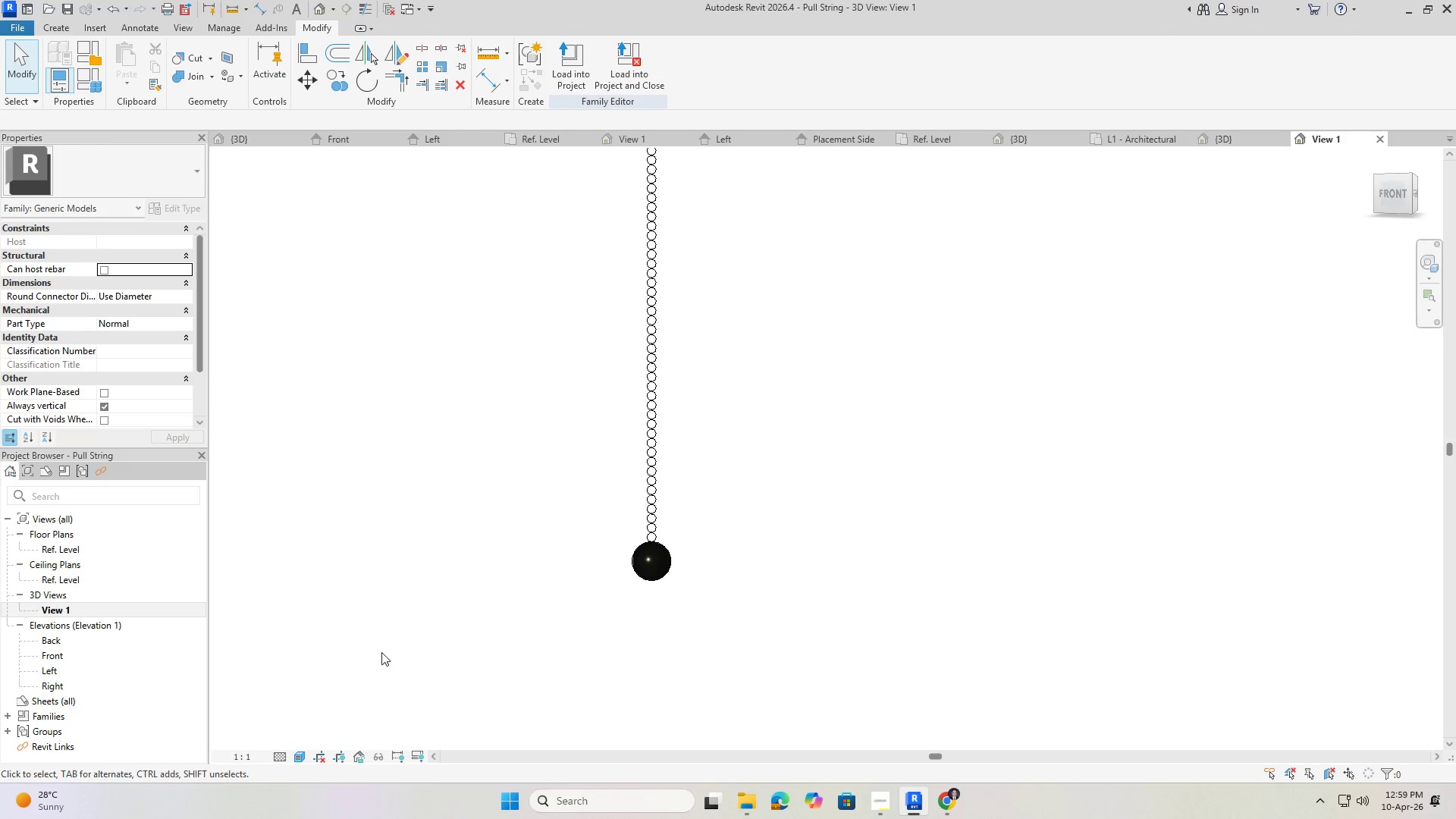 
key(Escape)
 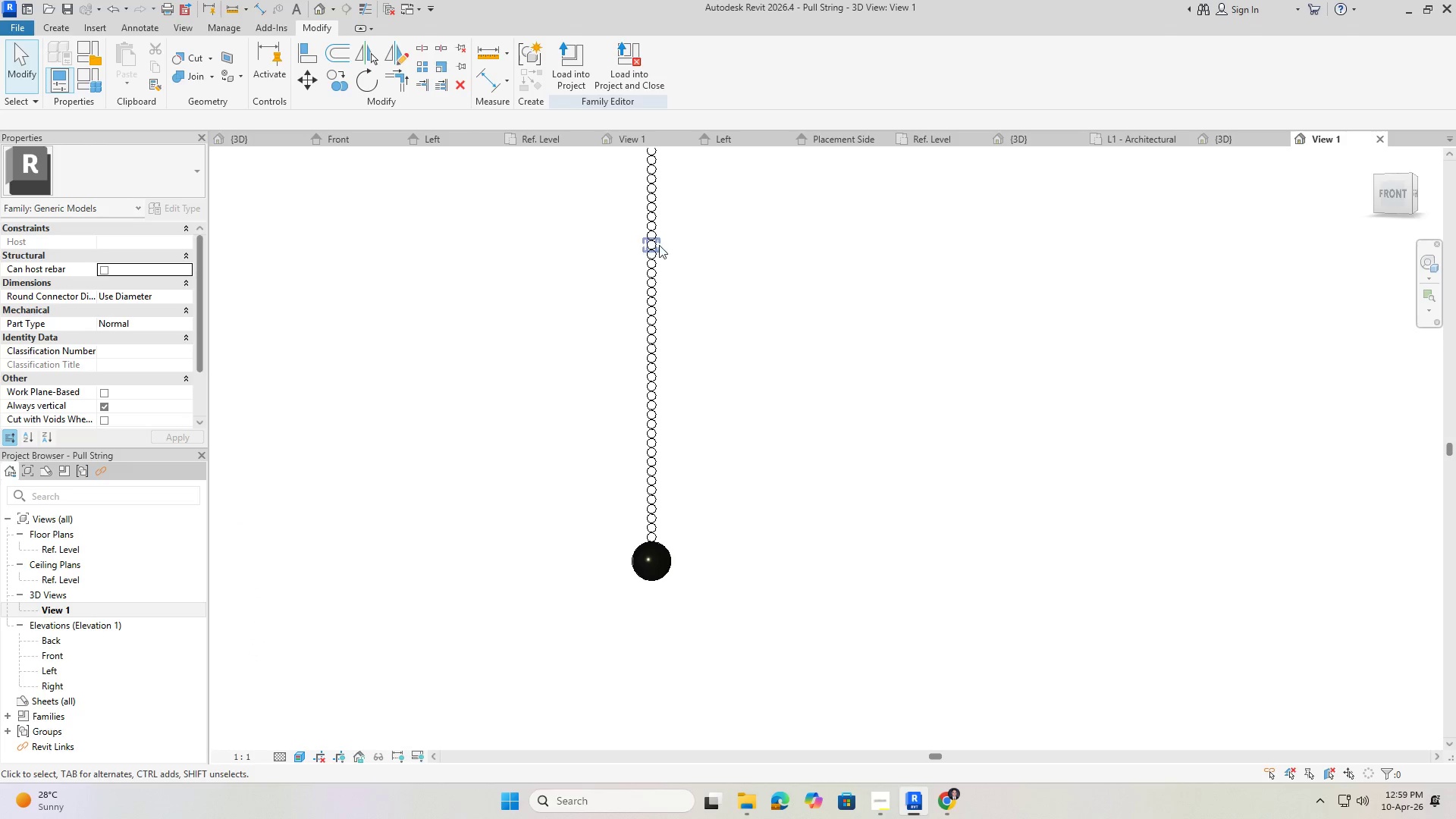 
left_click([647, 245])
 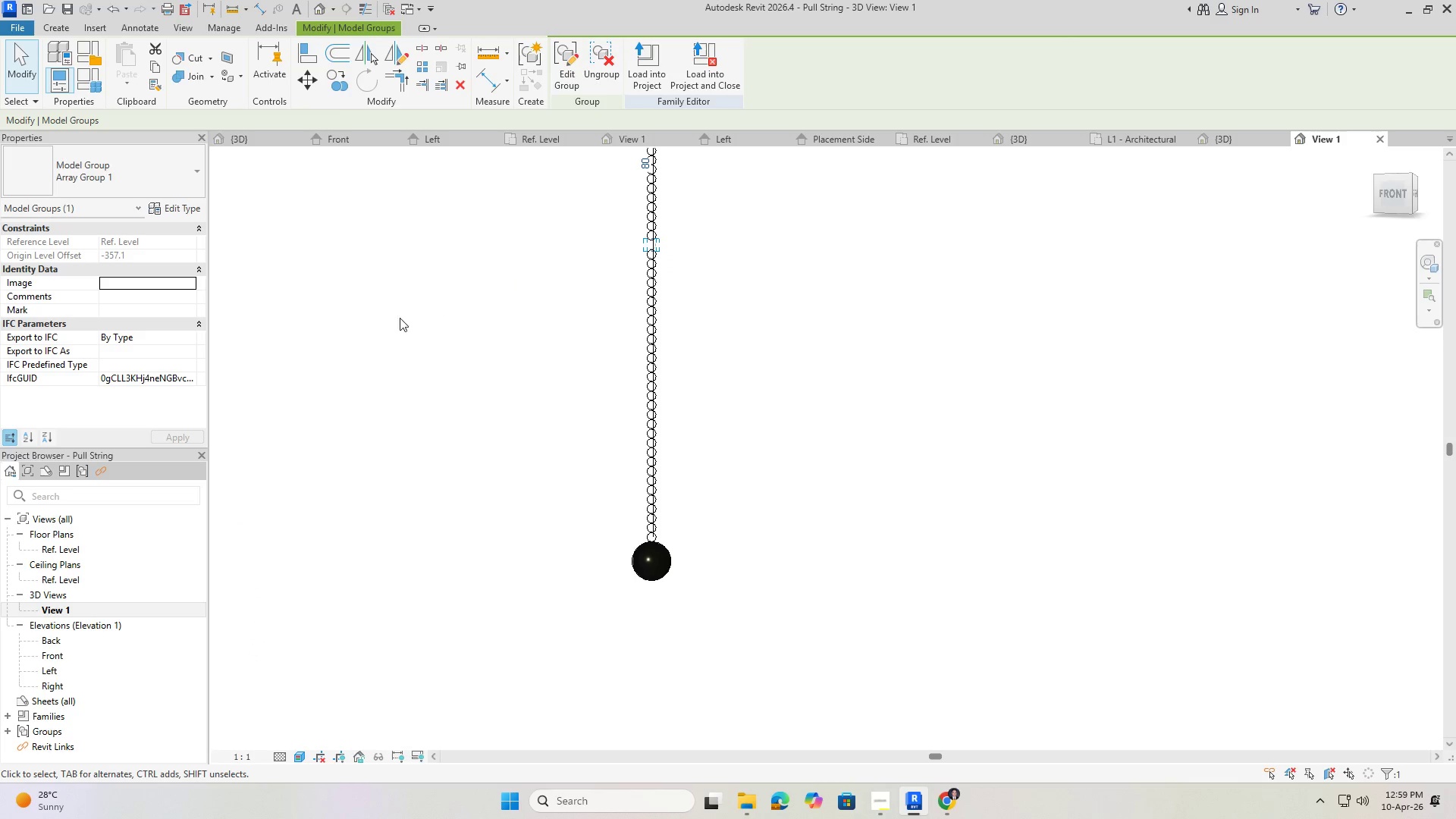 
scroll: coordinate [438, 396], scroll_direction: down, amount: 4.0
 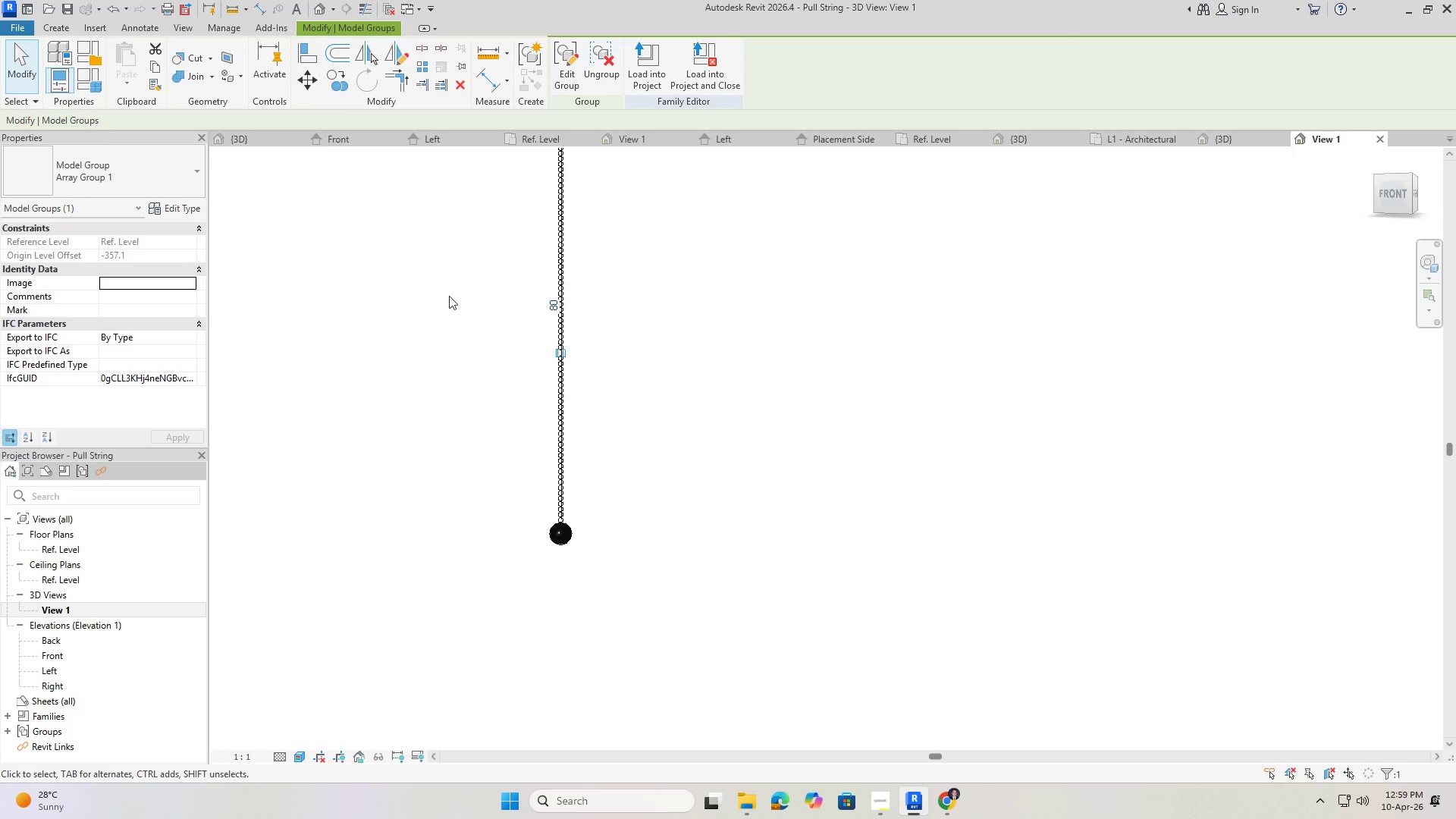 
key(Escape)
 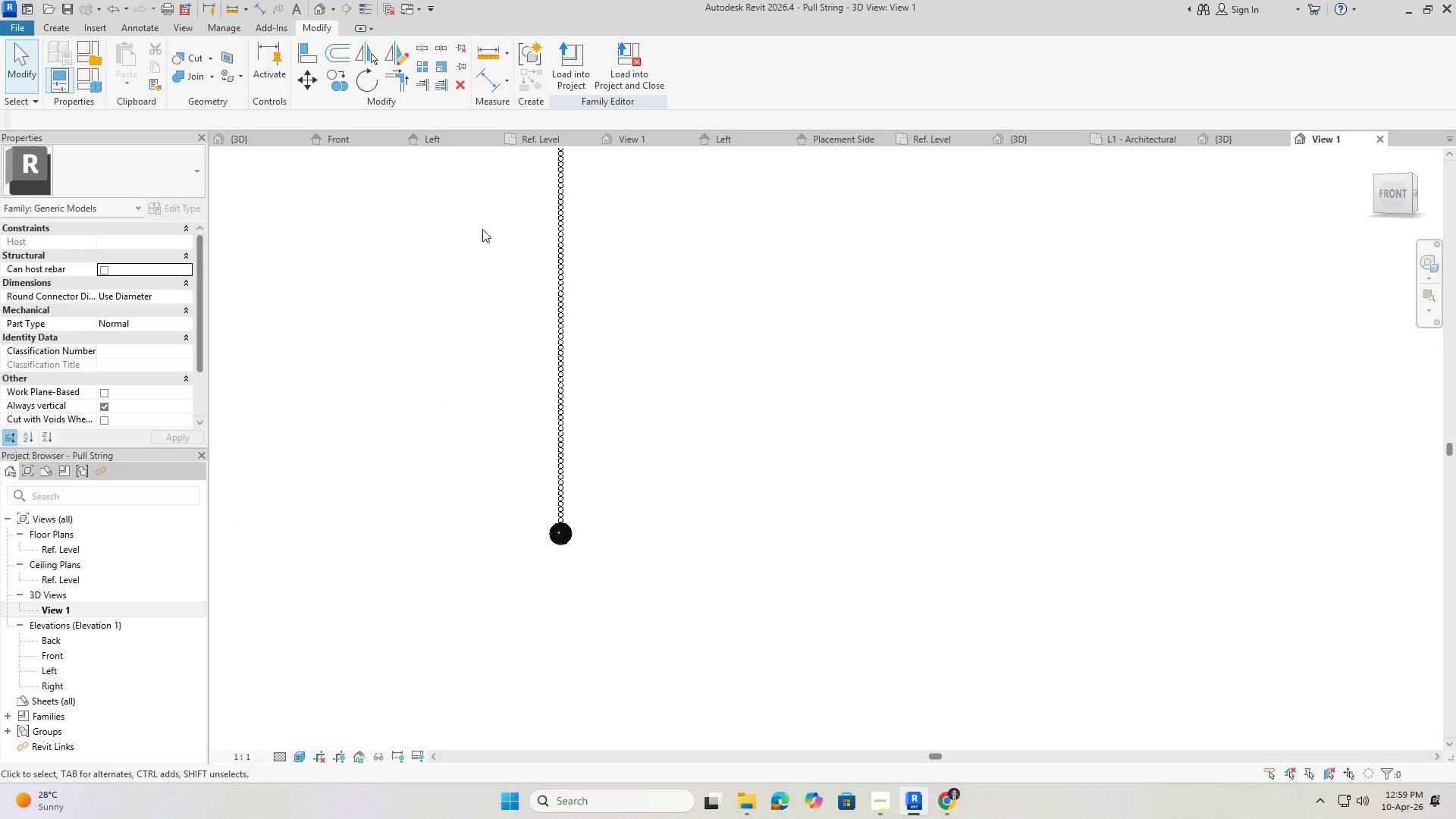 
key(Escape)
 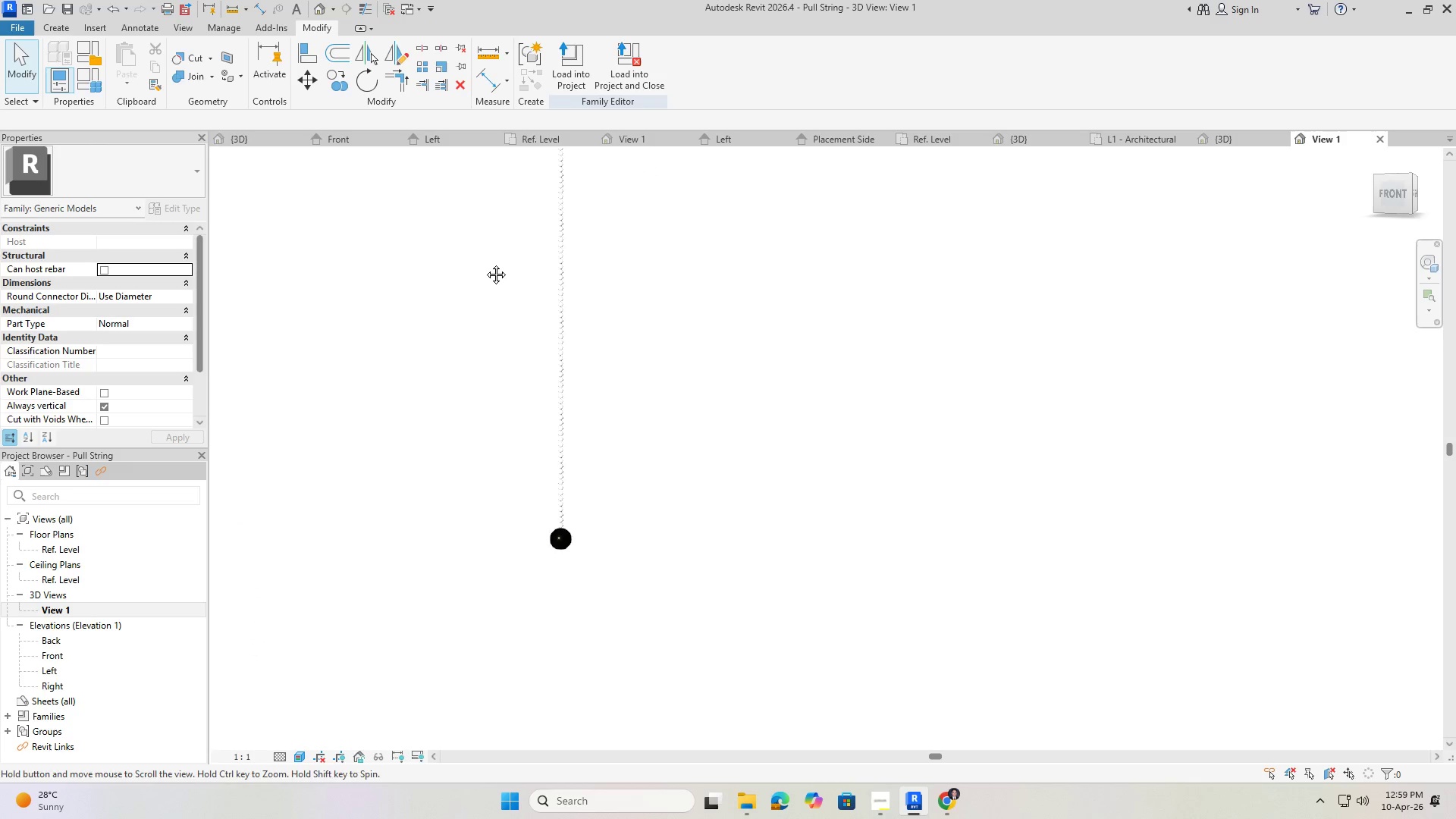 
left_click_drag(start_coordinate=[488, 203], to_coordinate=[627, 553])
 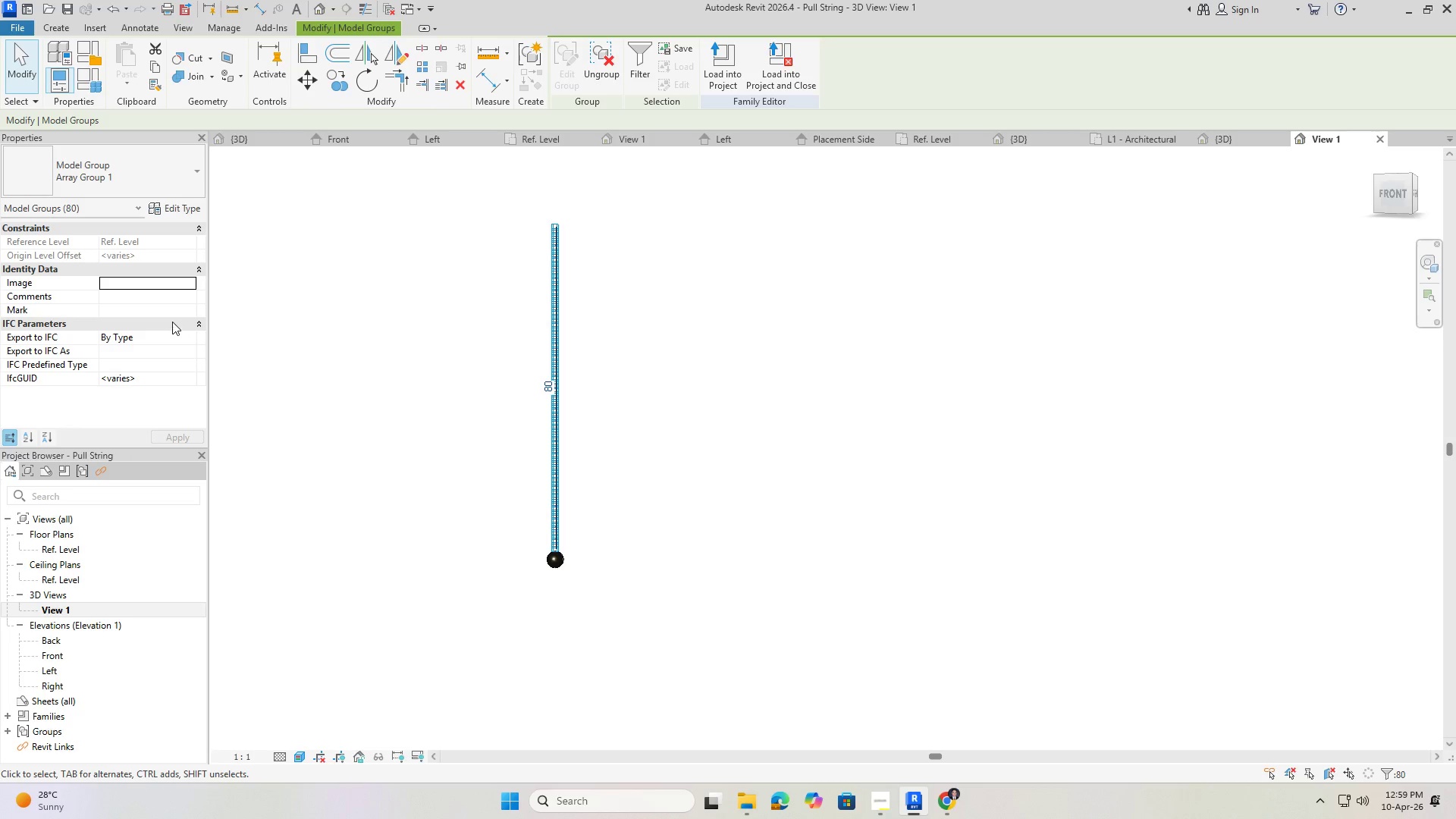 
scroll: coordinate [496, 333], scroll_direction: down, amount: 2.0
 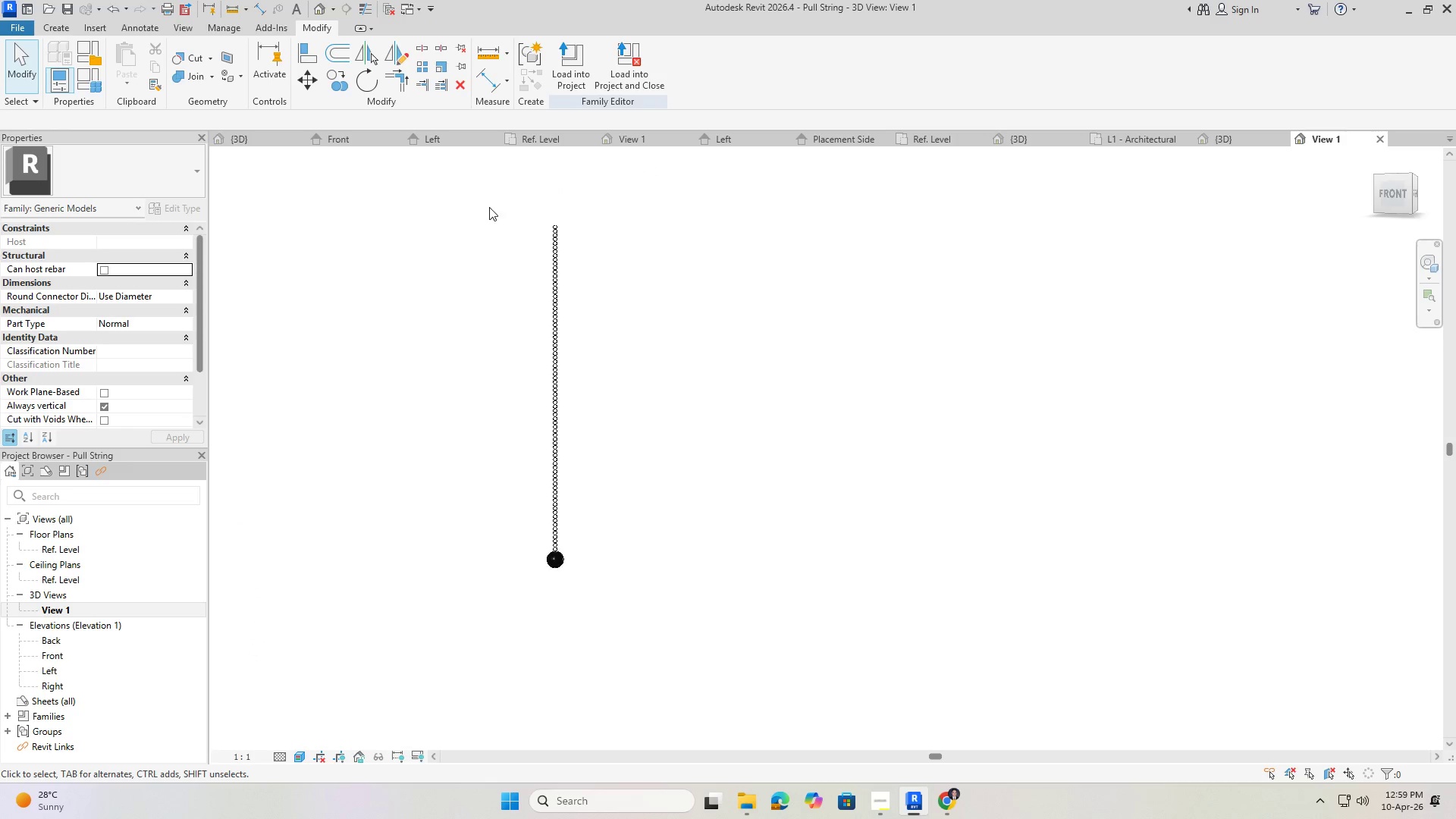 
key(Escape)
 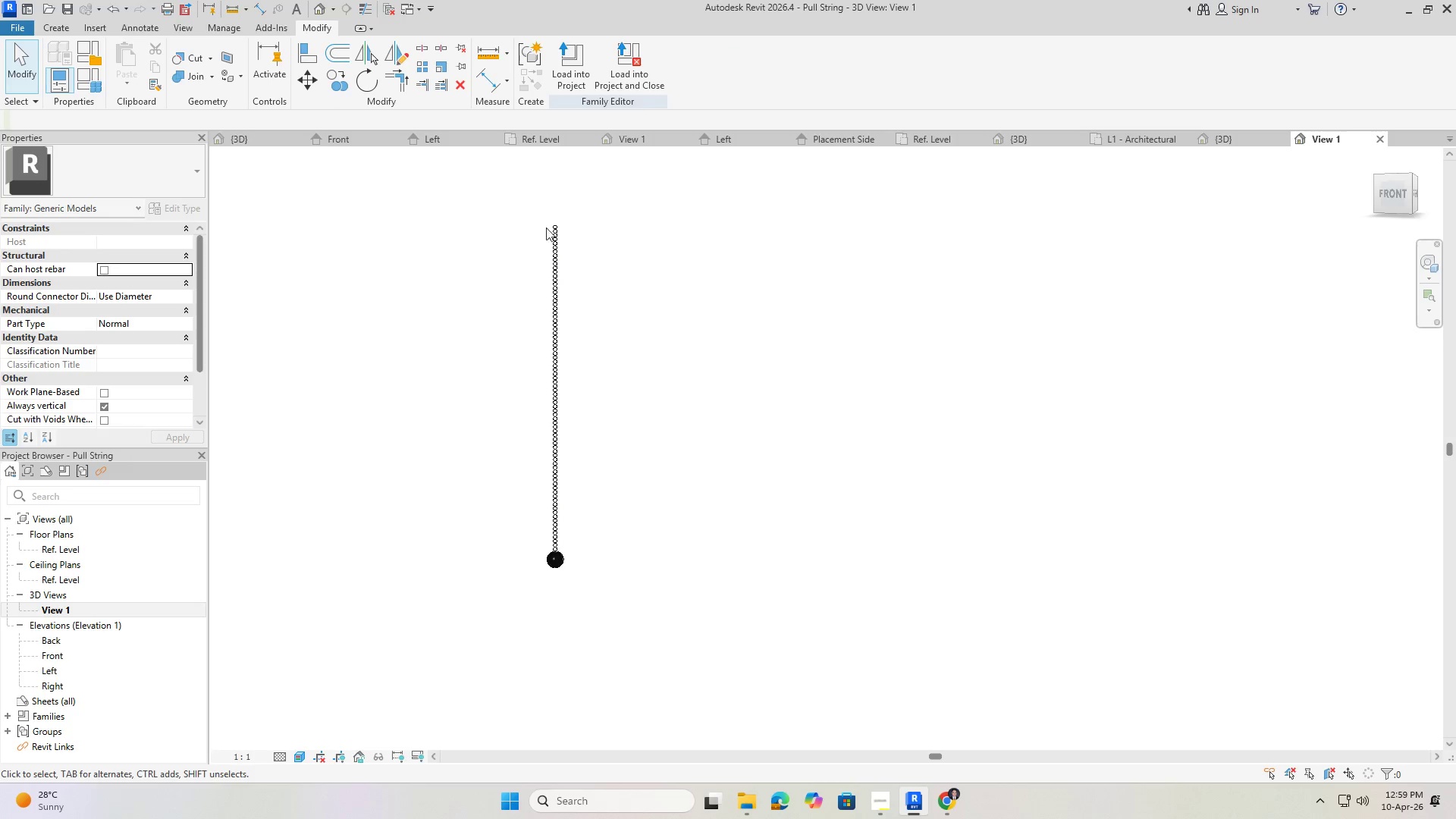 
key(Escape)
 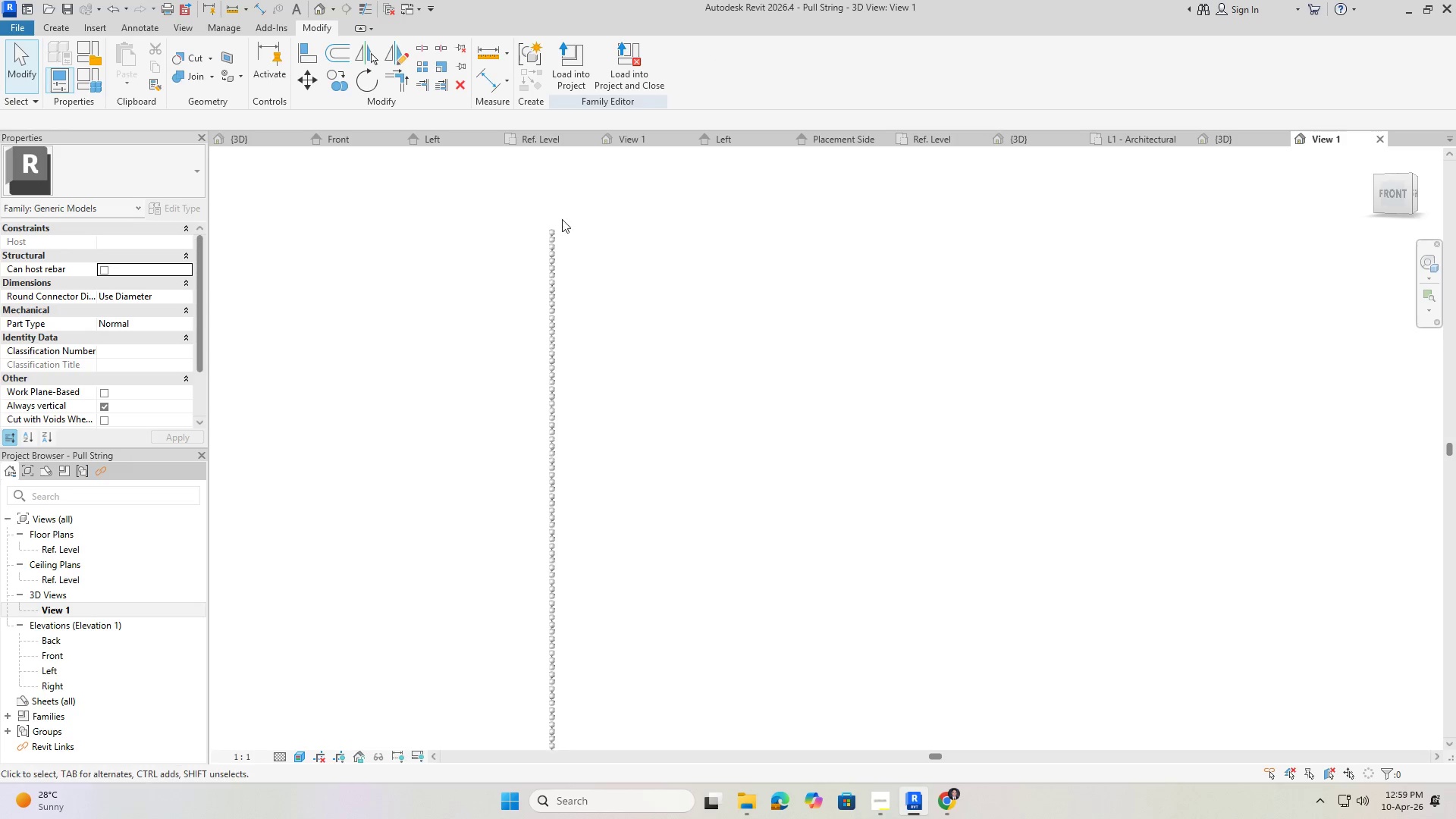 
left_click([563, 231])
 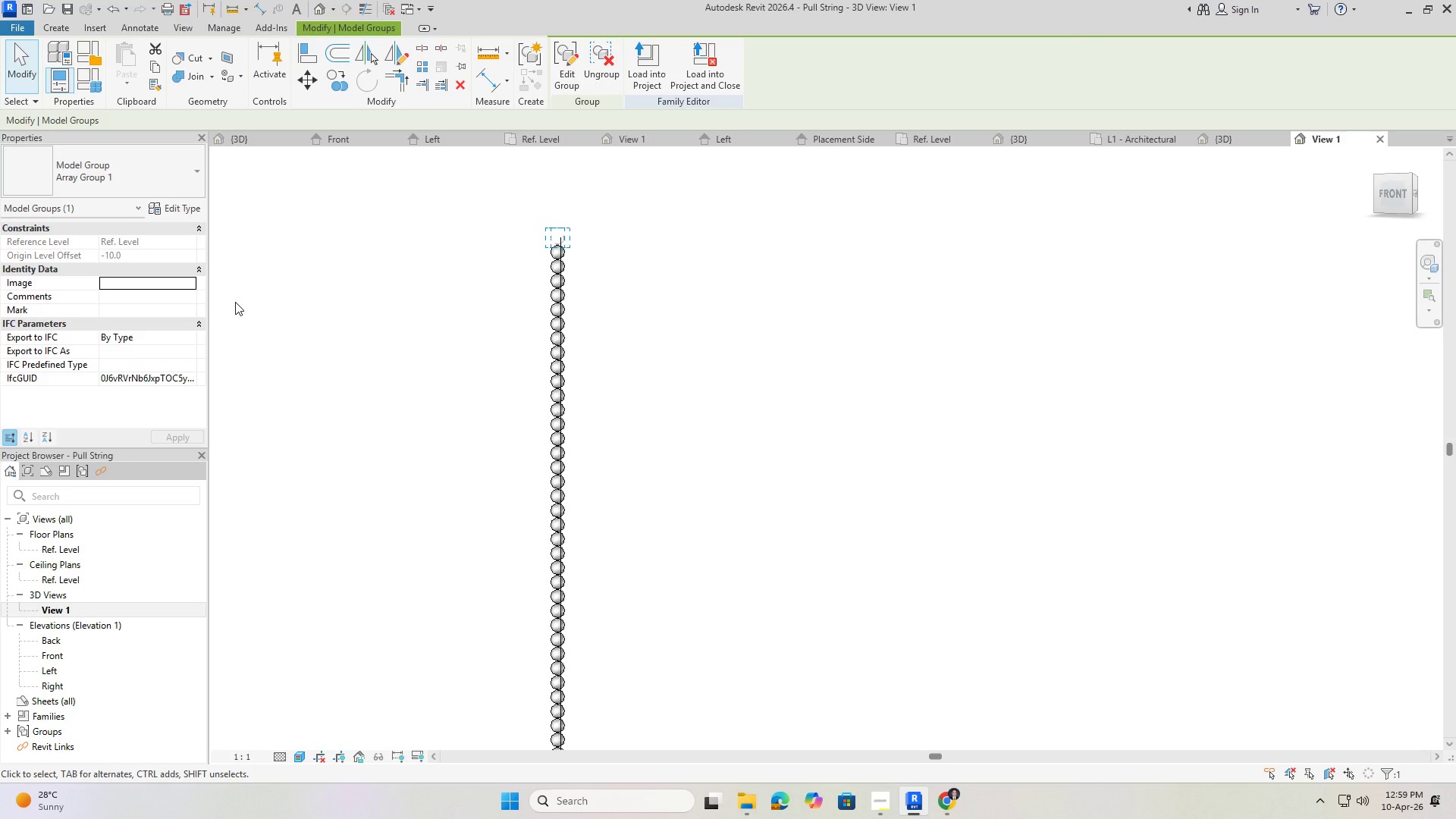 
scroll: coordinate [541, 232], scroll_direction: up, amount: 9.0
 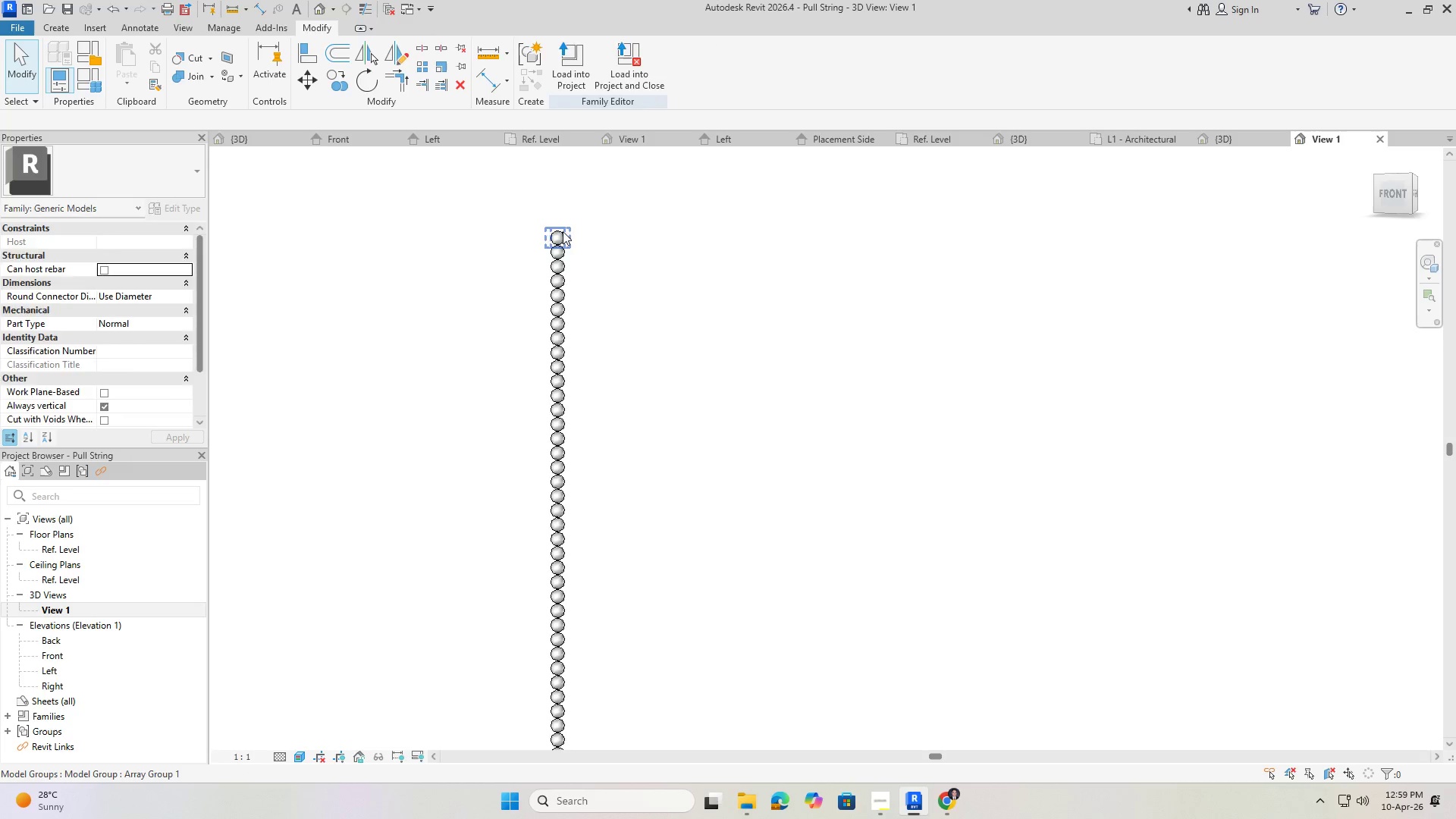 
key(Escape)
 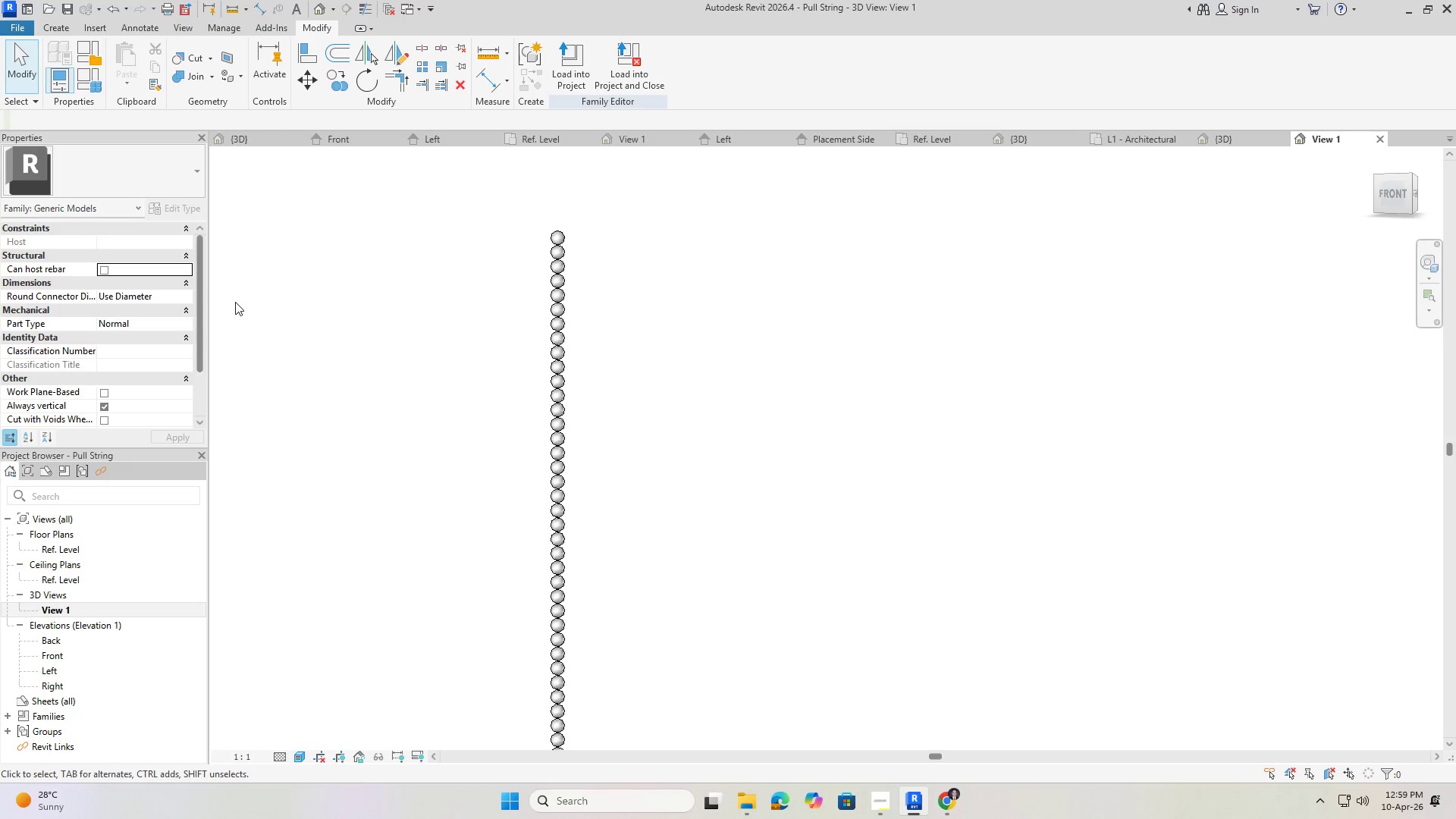 
key(Escape)
 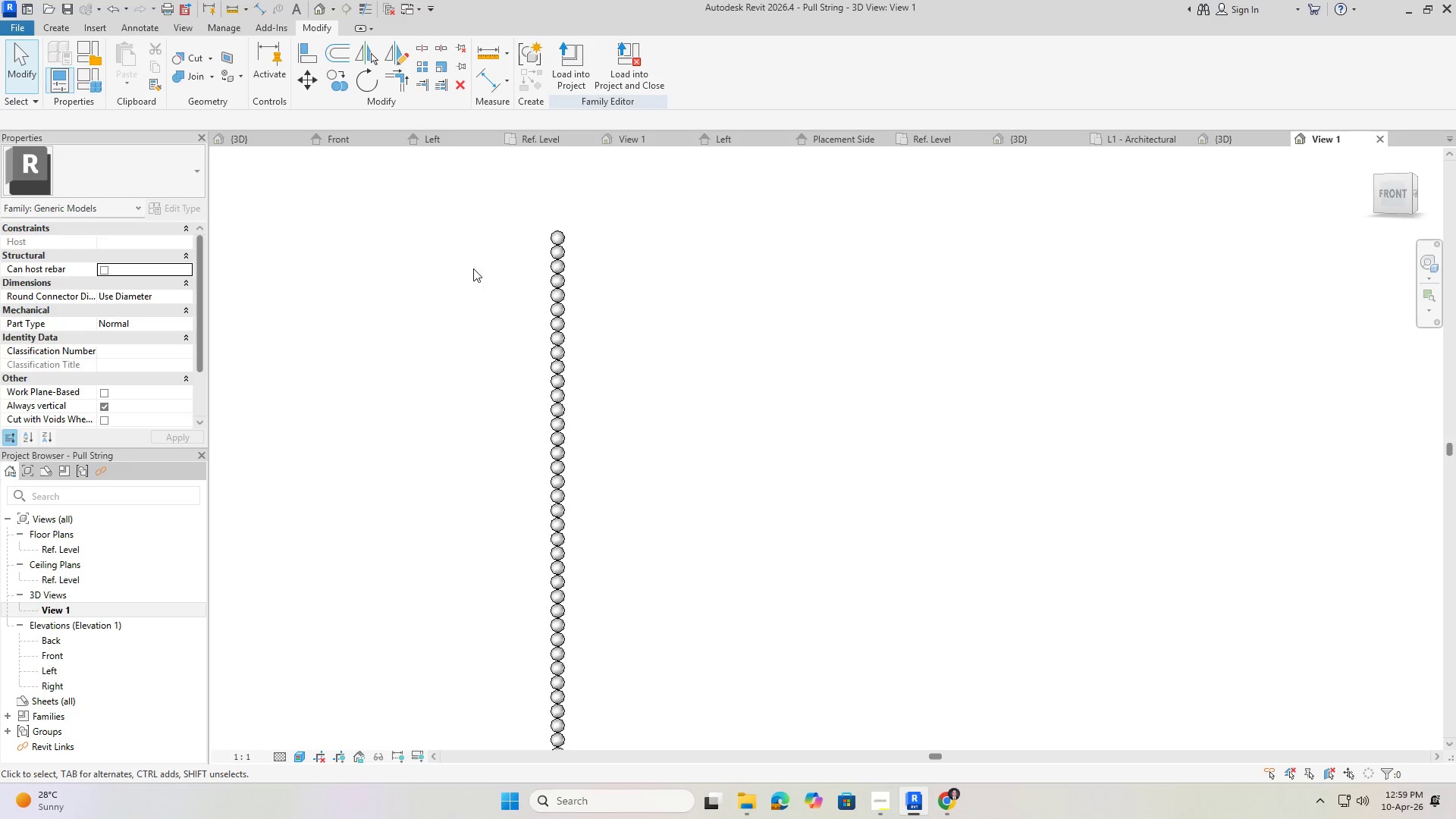 
key(Control+S)
 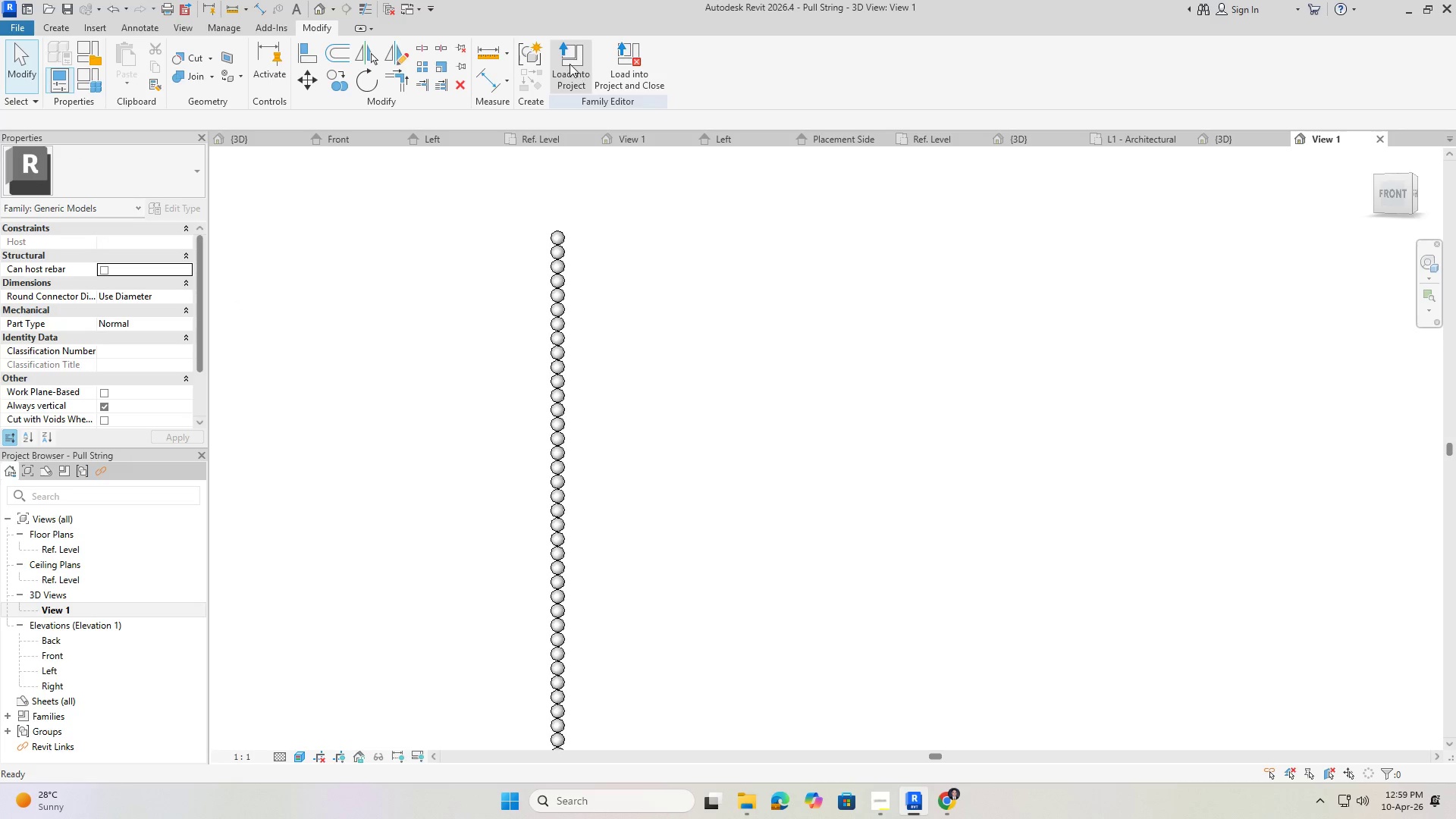 
left_click([568, 63])
 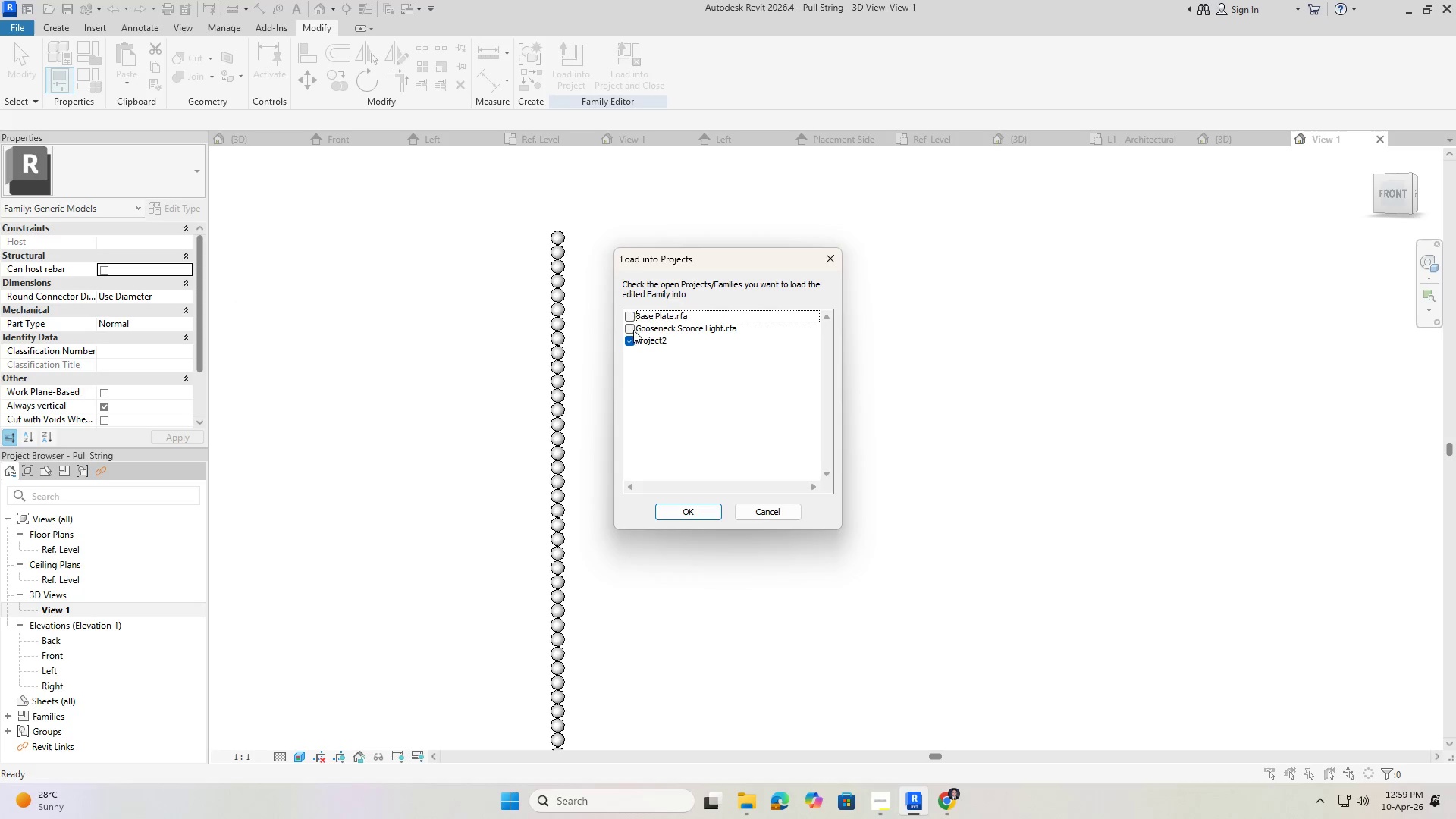 
left_click([629, 315])
 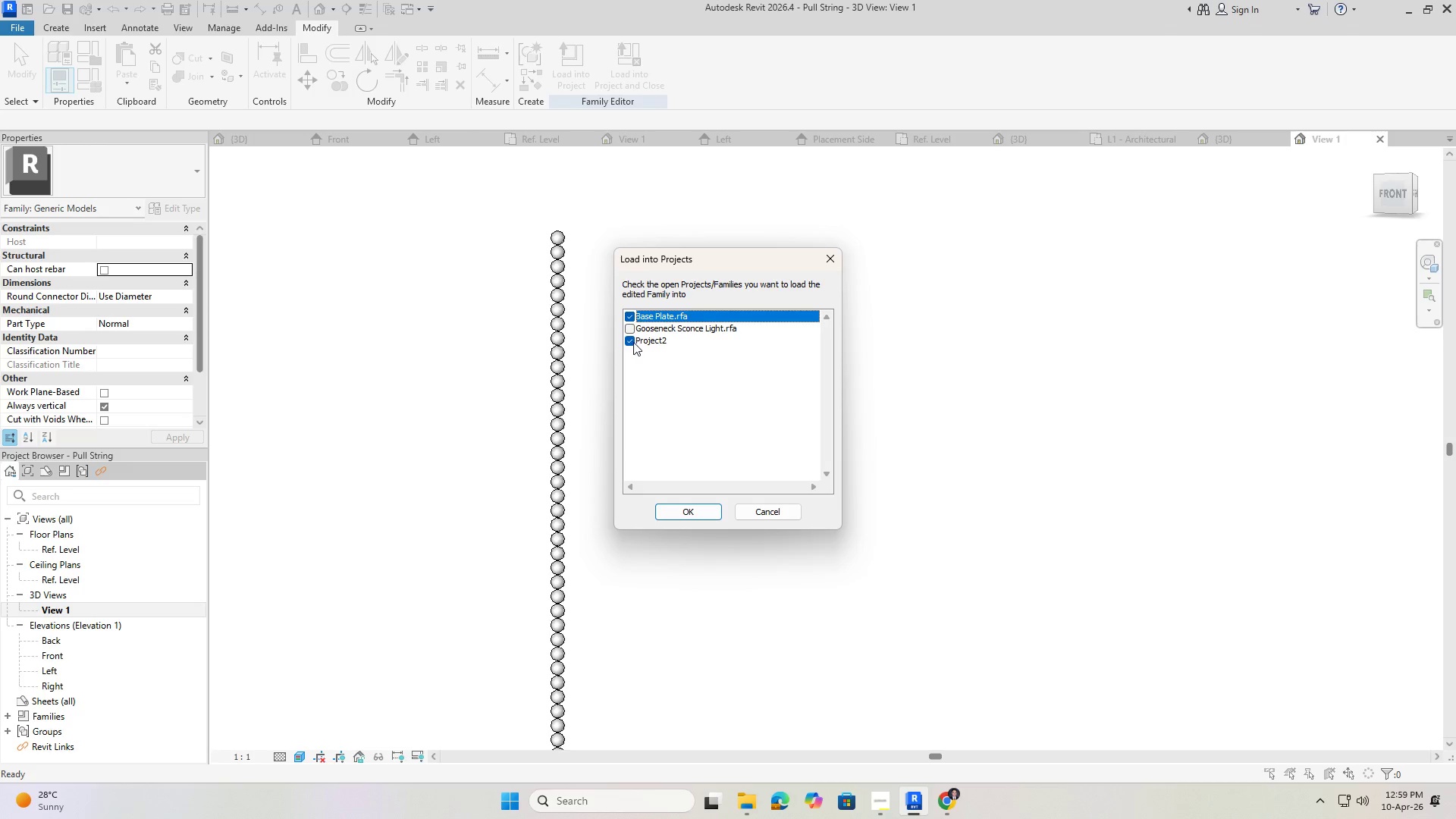 
left_click([630, 340])
 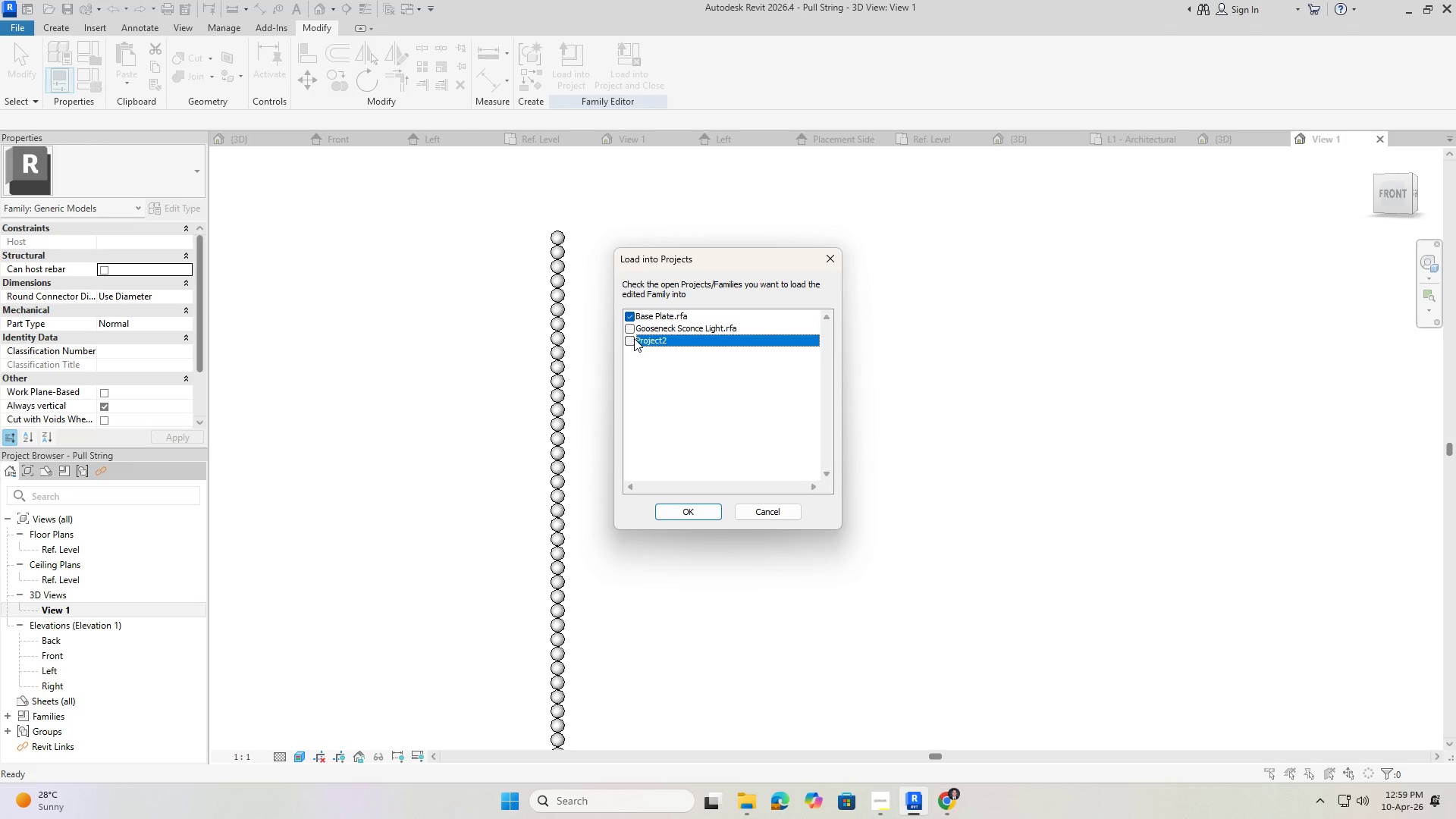 
left_click([631, 342])
 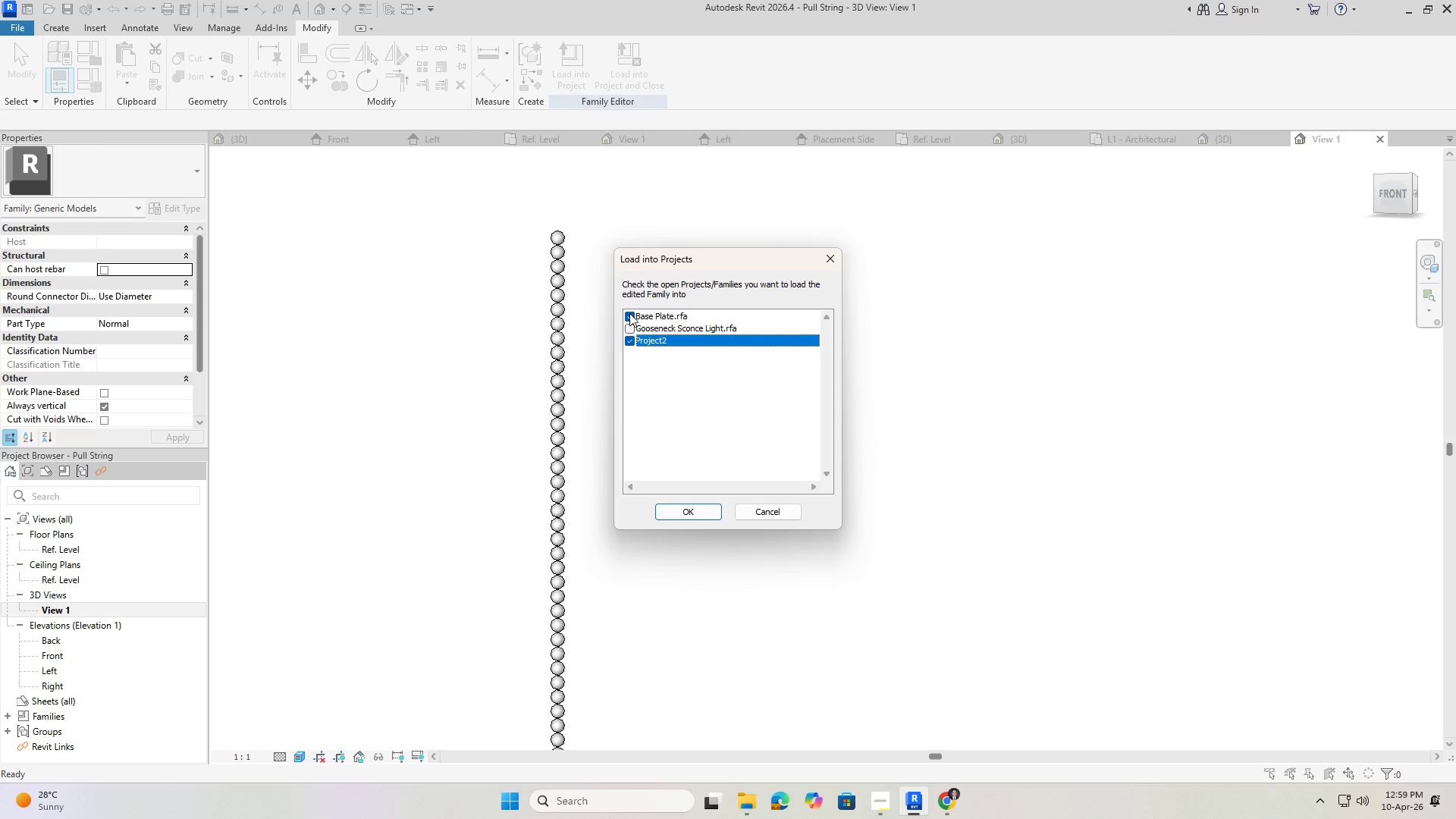 
left_click([629, 313])
 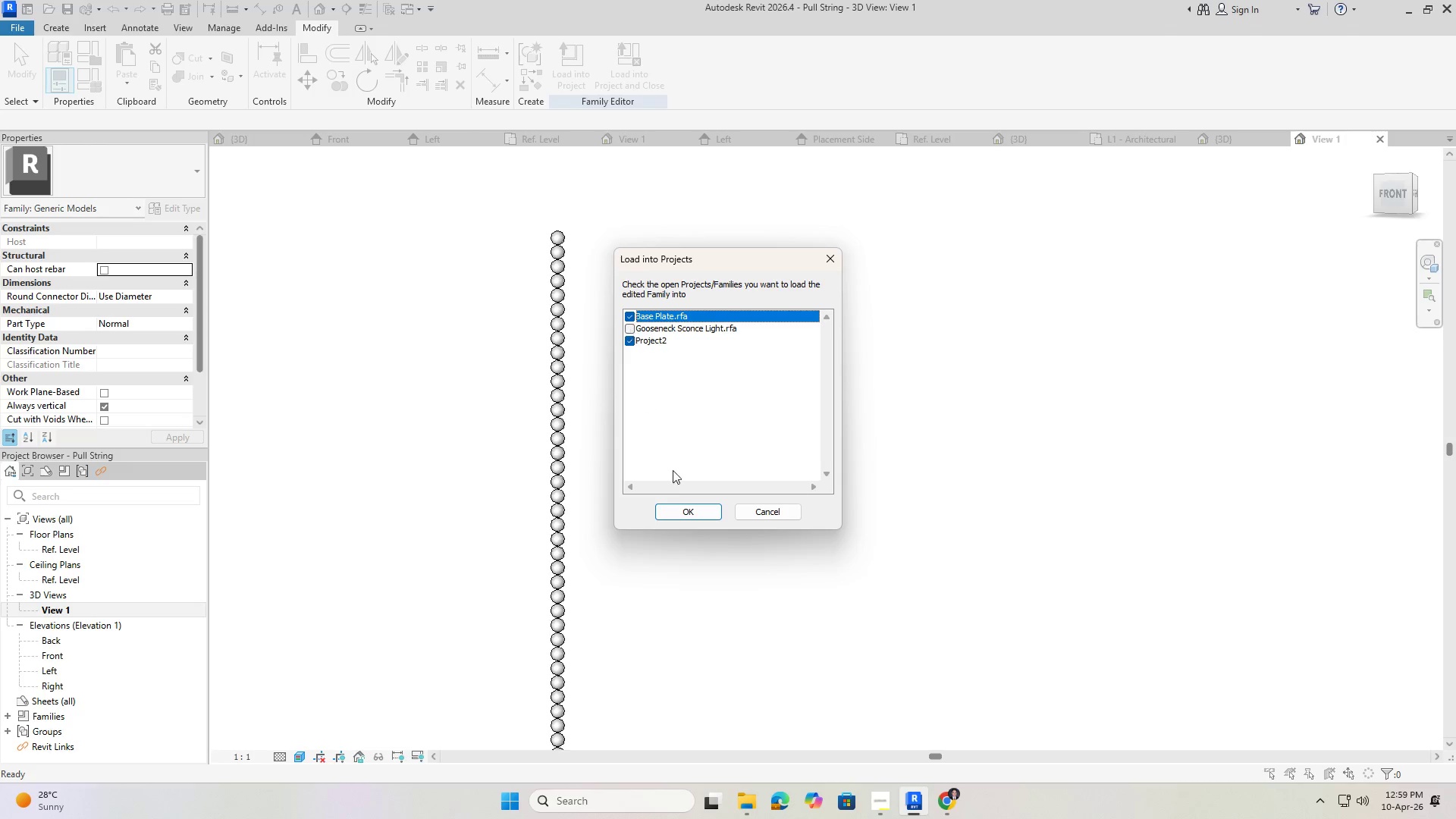 
left_click([698, 514])
 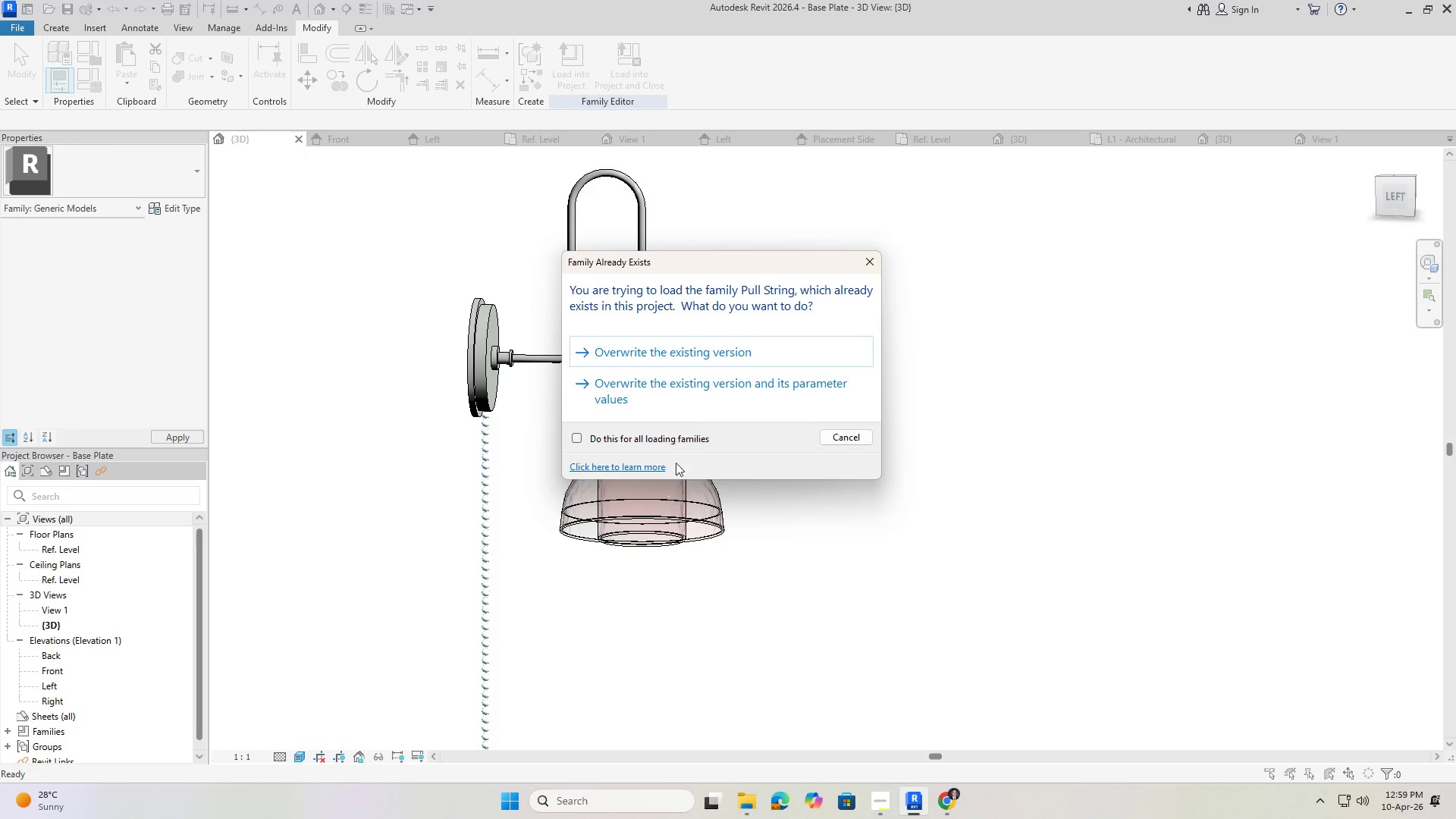 
left_click([676, 354])
 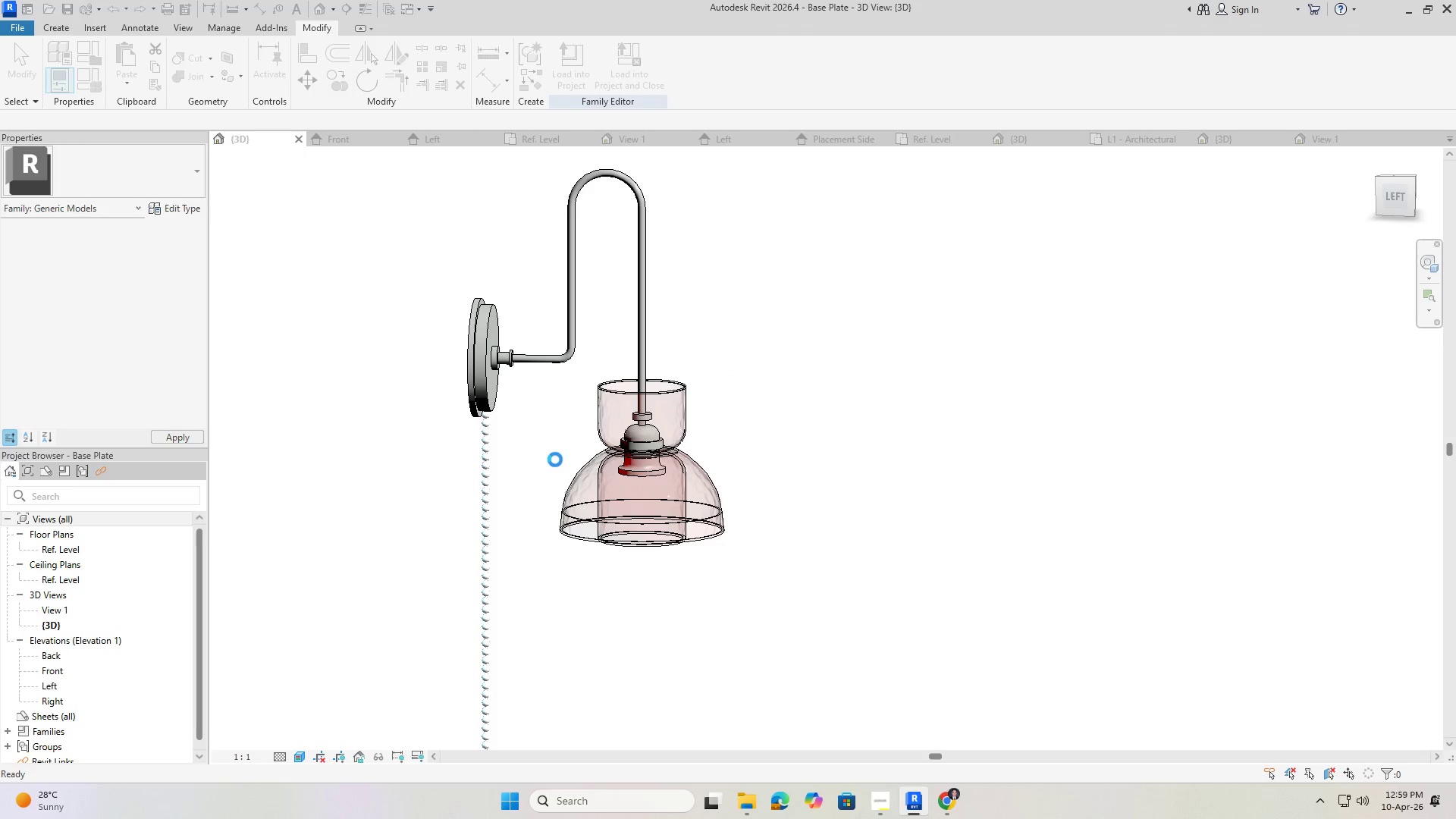 
left_click([543, 435])
 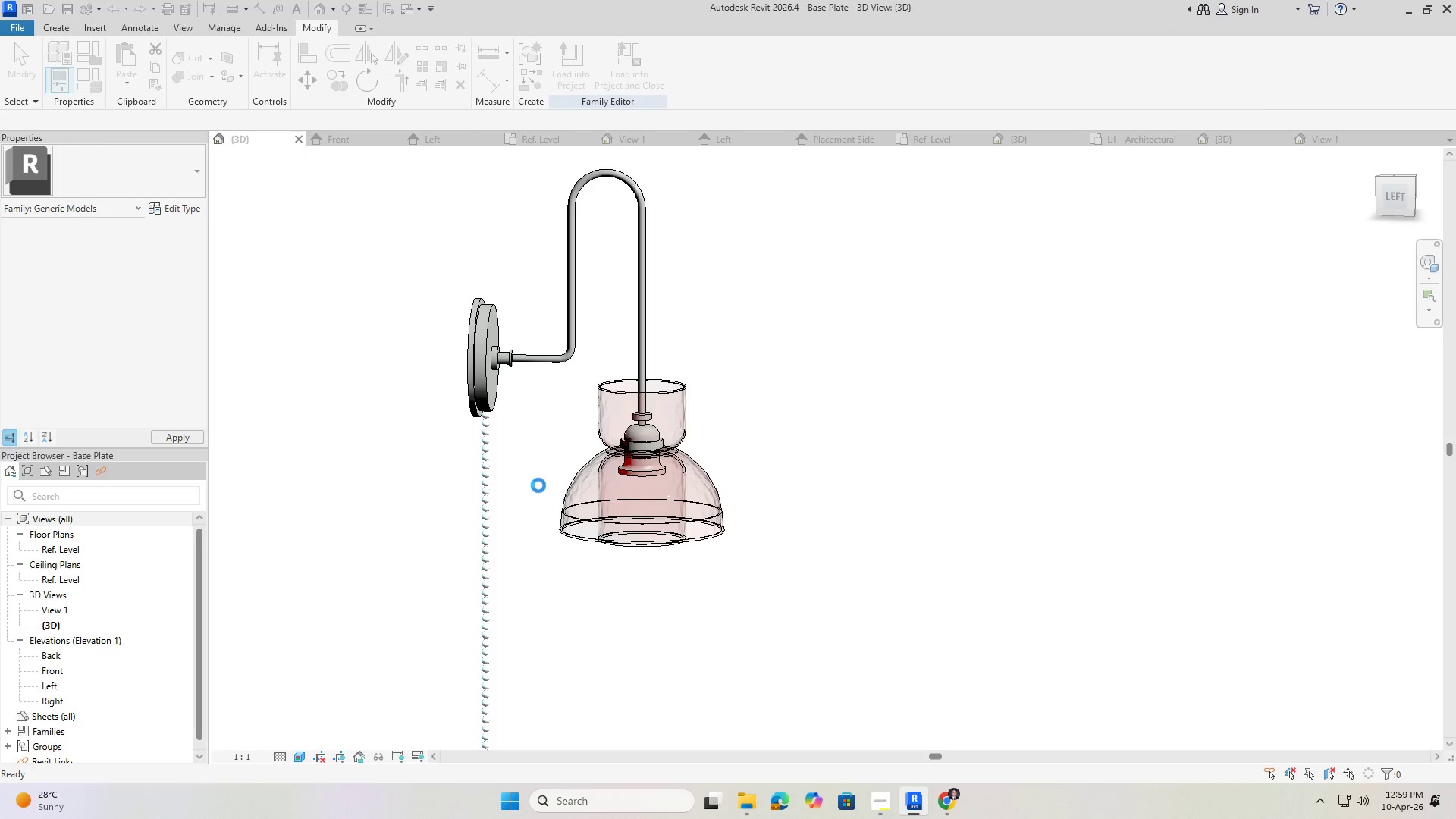 
scroll: coordinate [542, 422], scroll_direction: down, amount: 4.0
 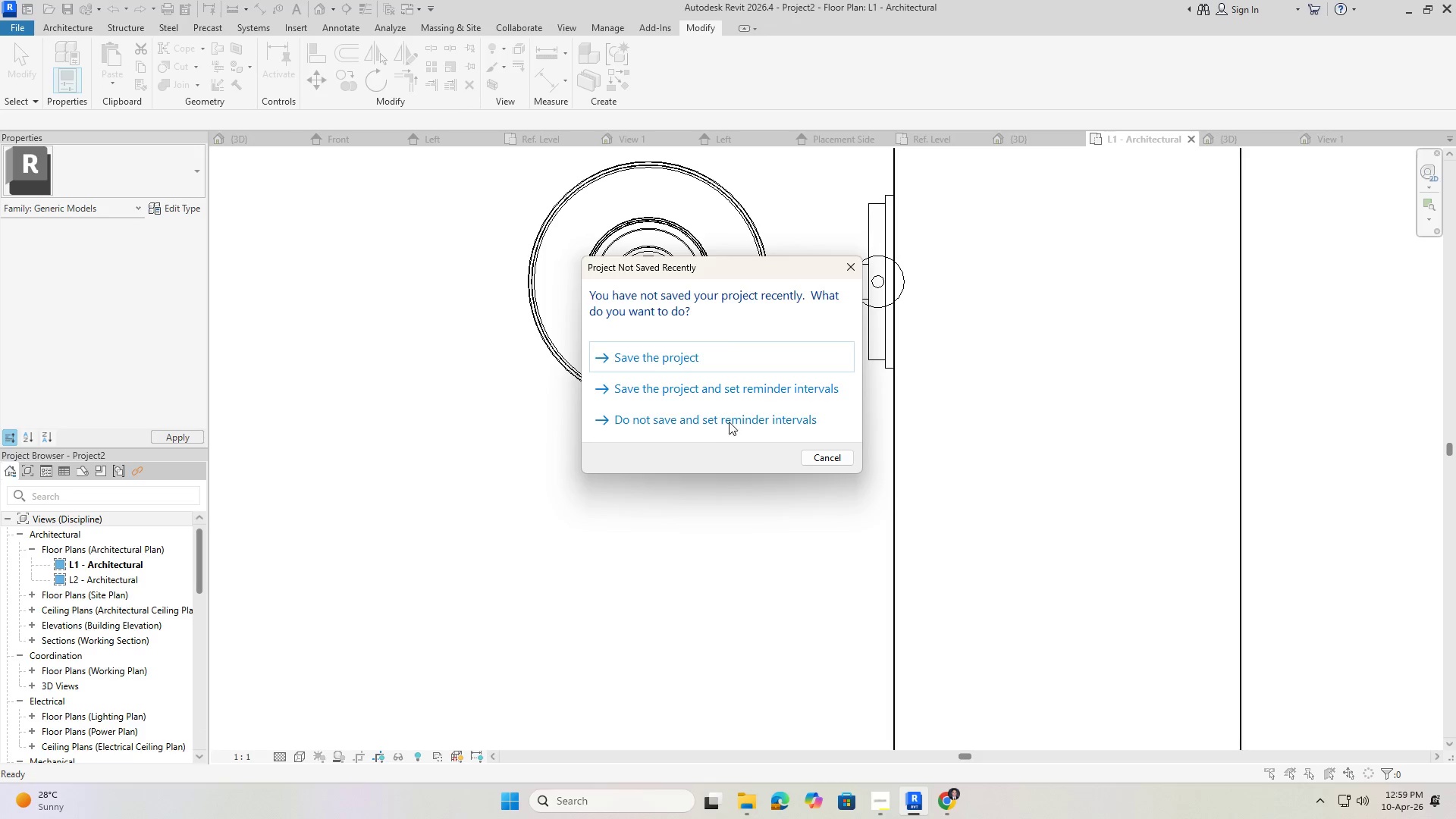 
left_click([701, 359])
 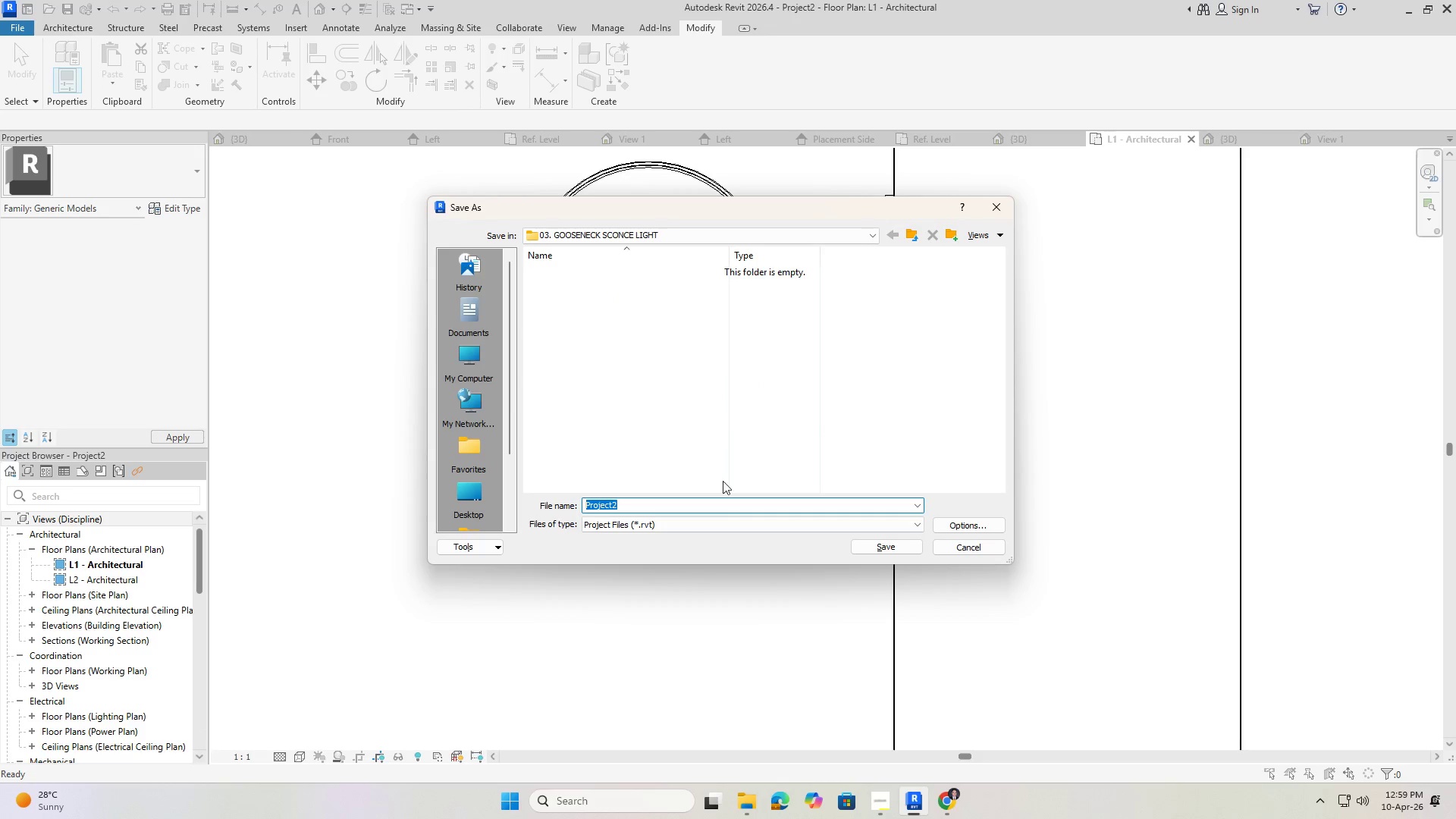 
key(Escape)
 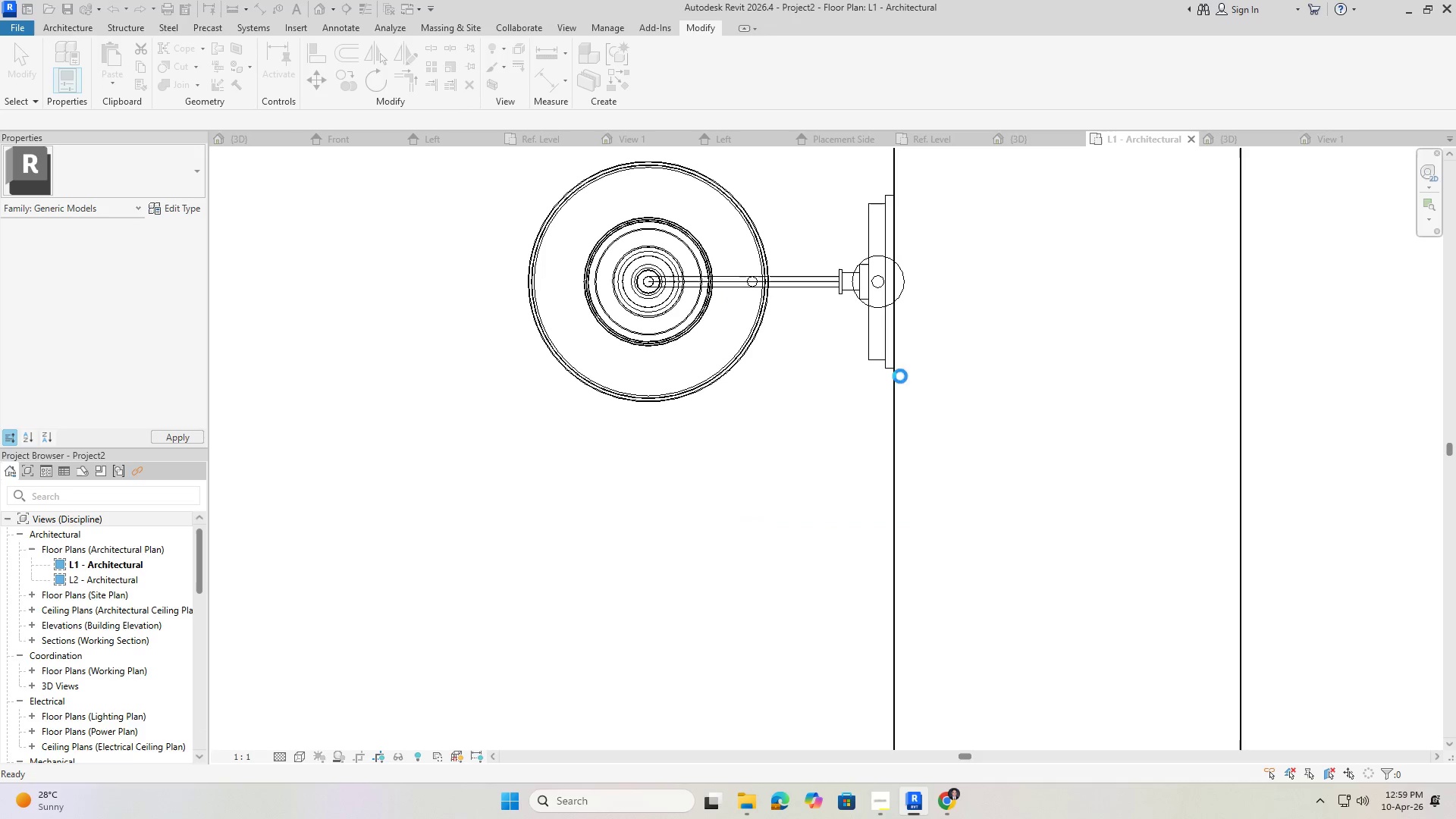 
key(Escape)
 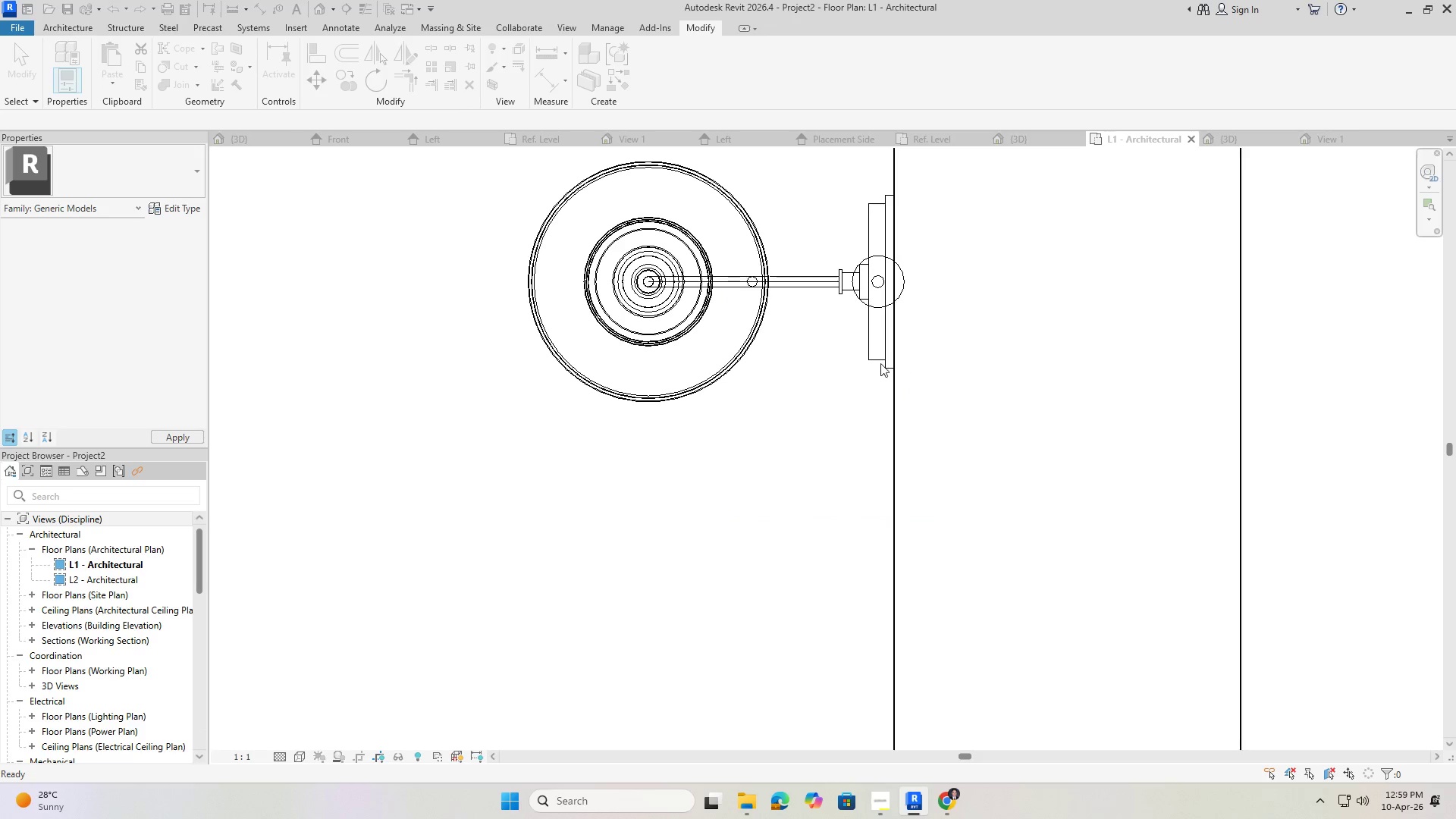 
key(Escape)
 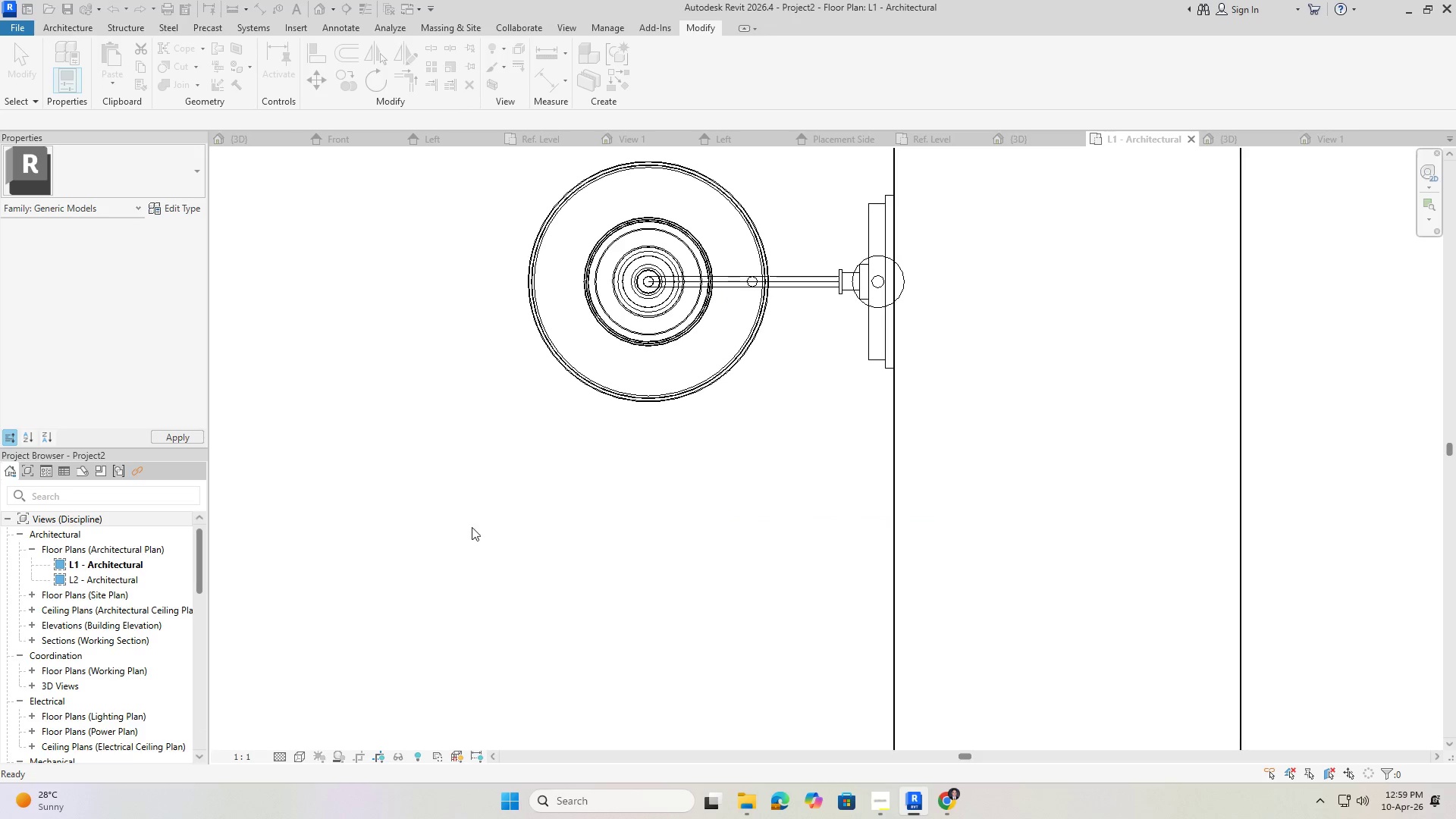 
key(Escape)
 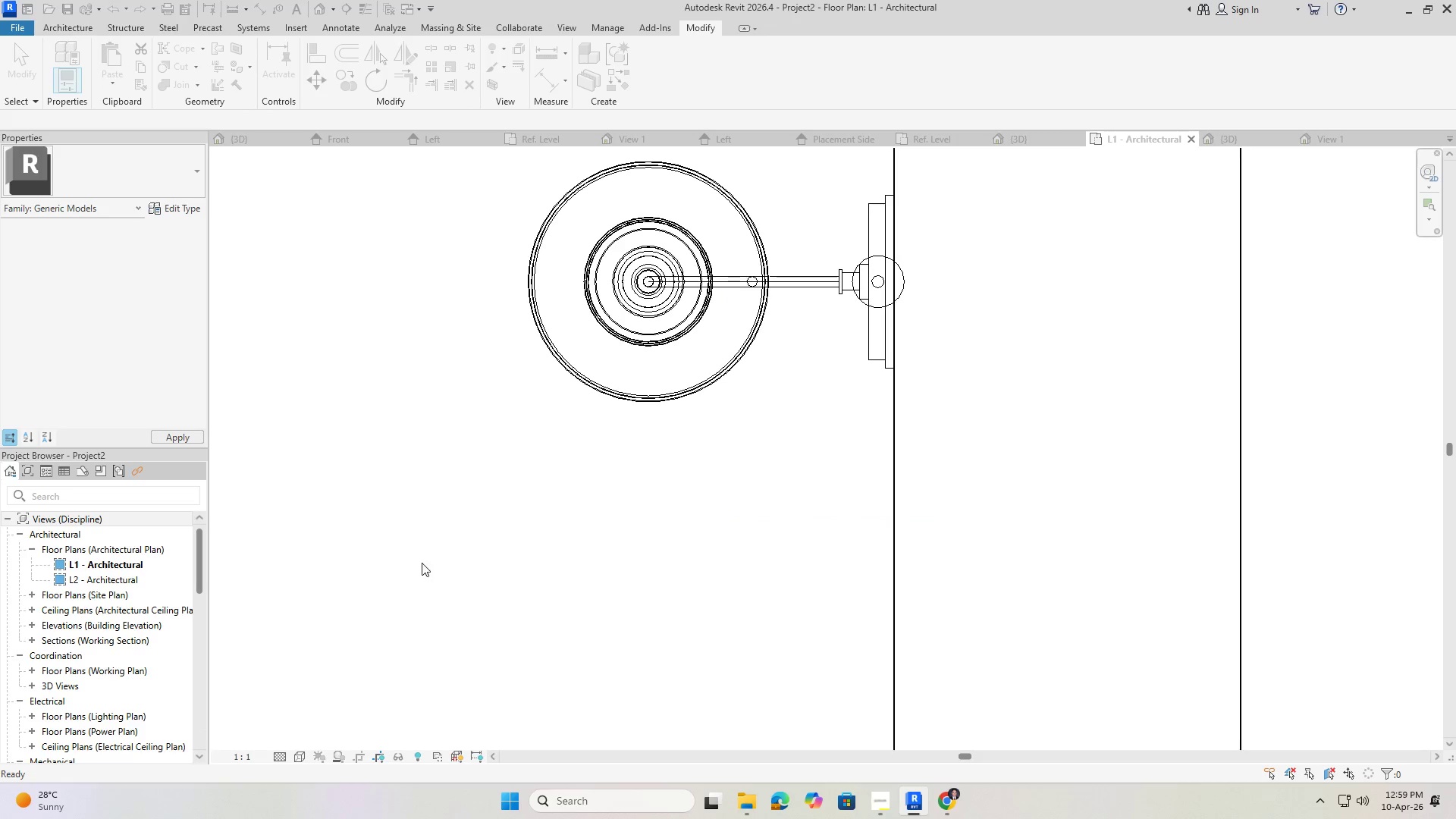 
key(Escape)
 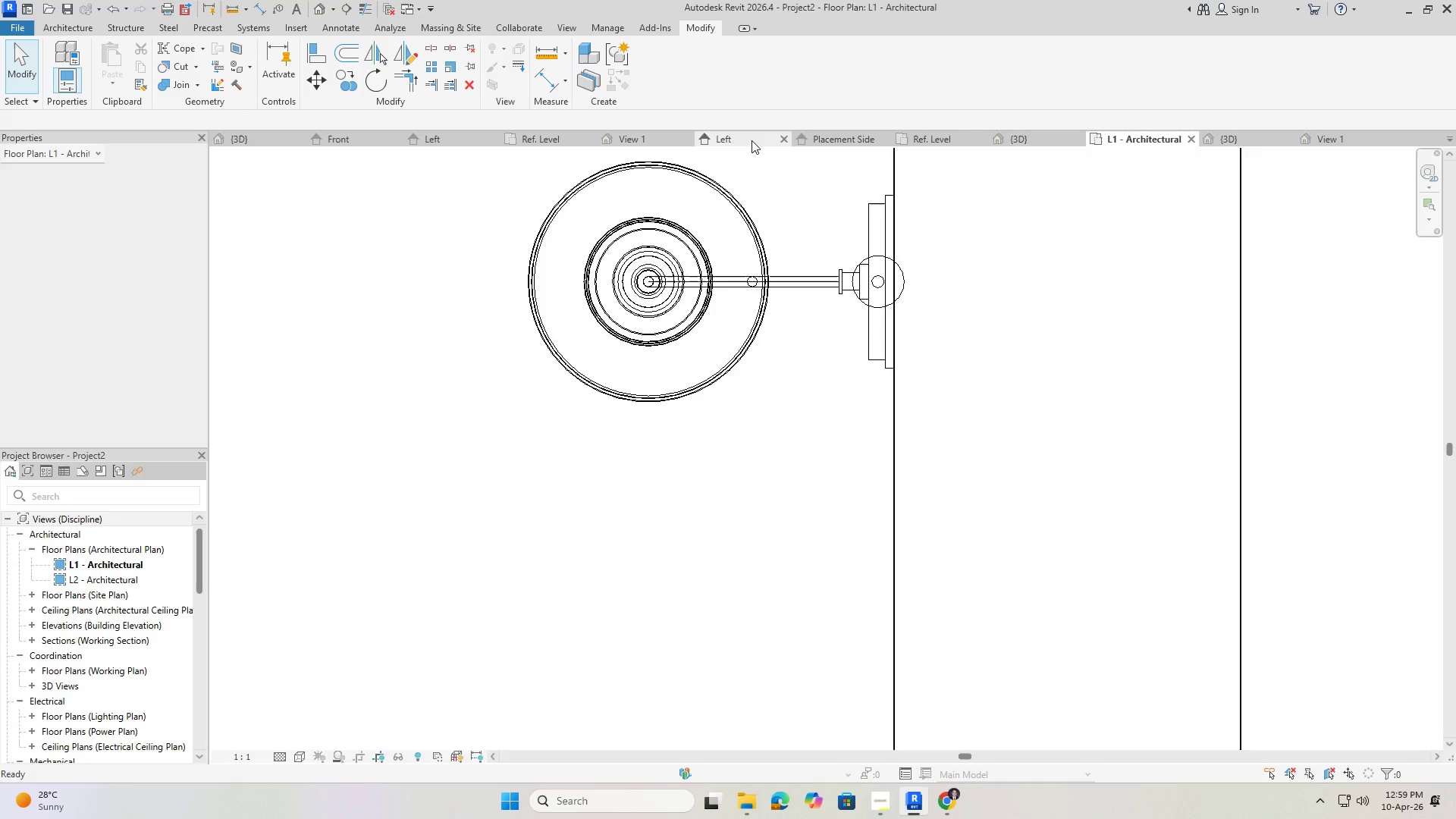 
scroll: coordinate [660, 347], scroll_direction: down, amount: 7.0
 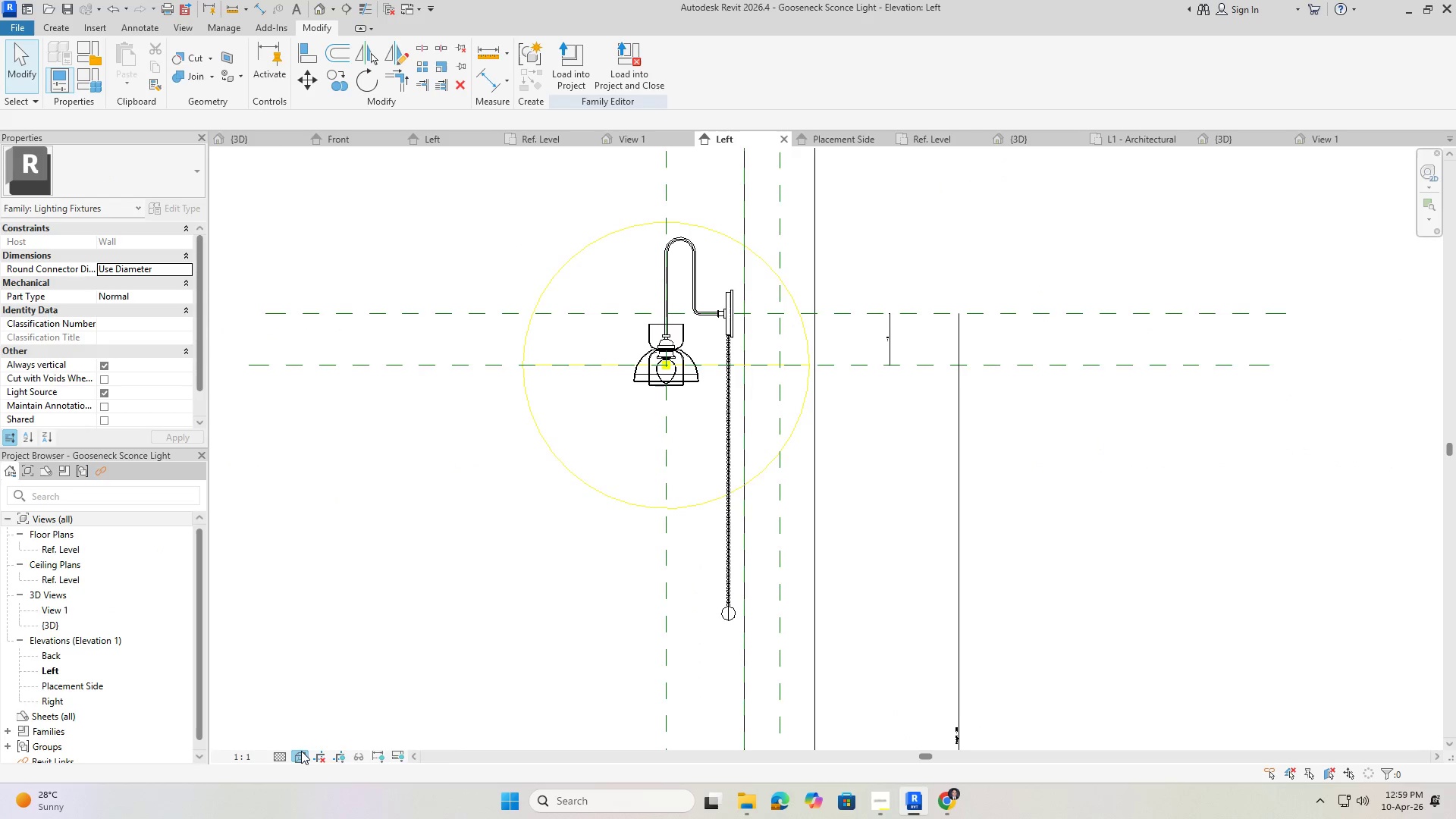 
left_click([305, 744])
 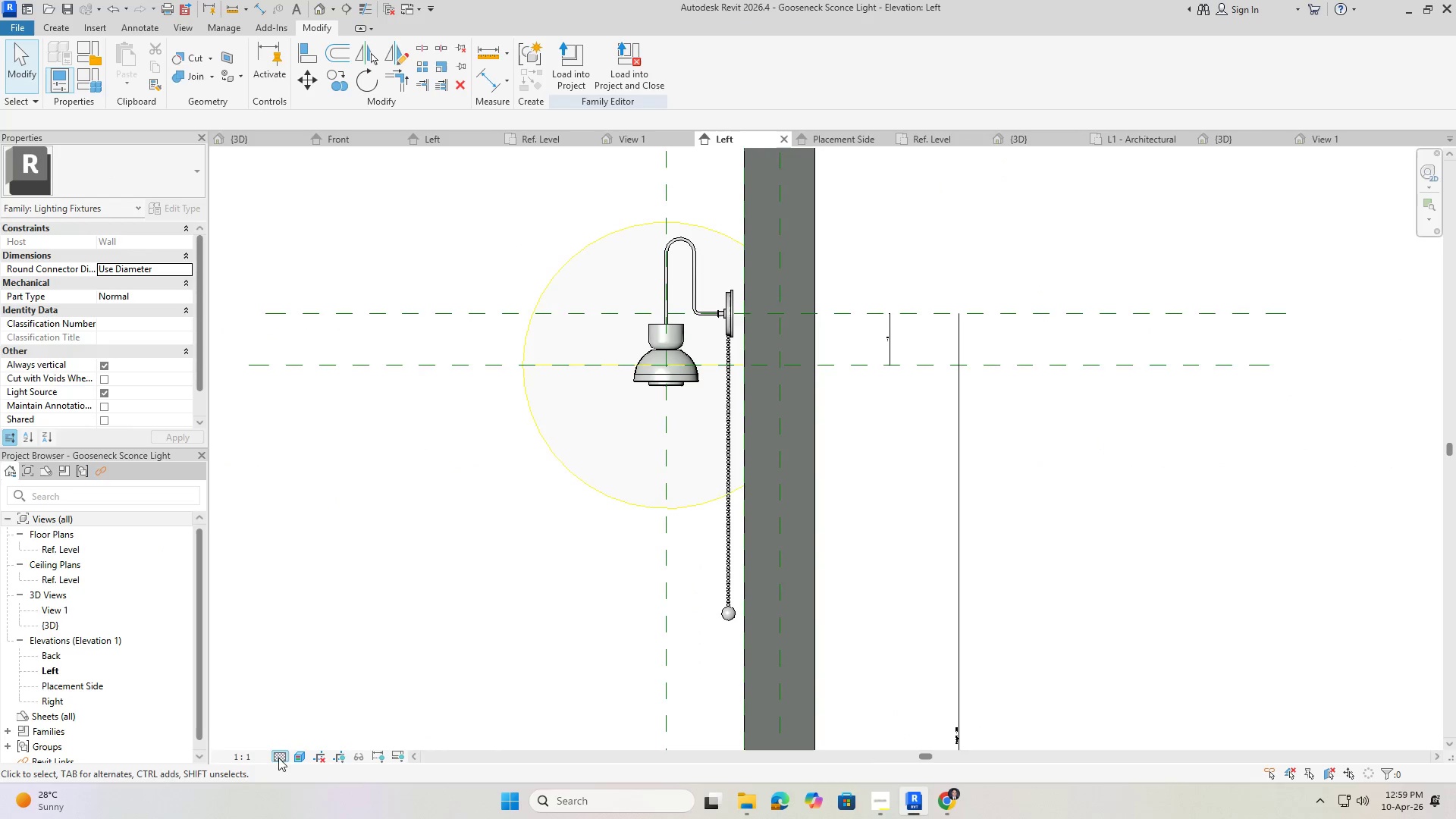 
left_click([275, 758])
 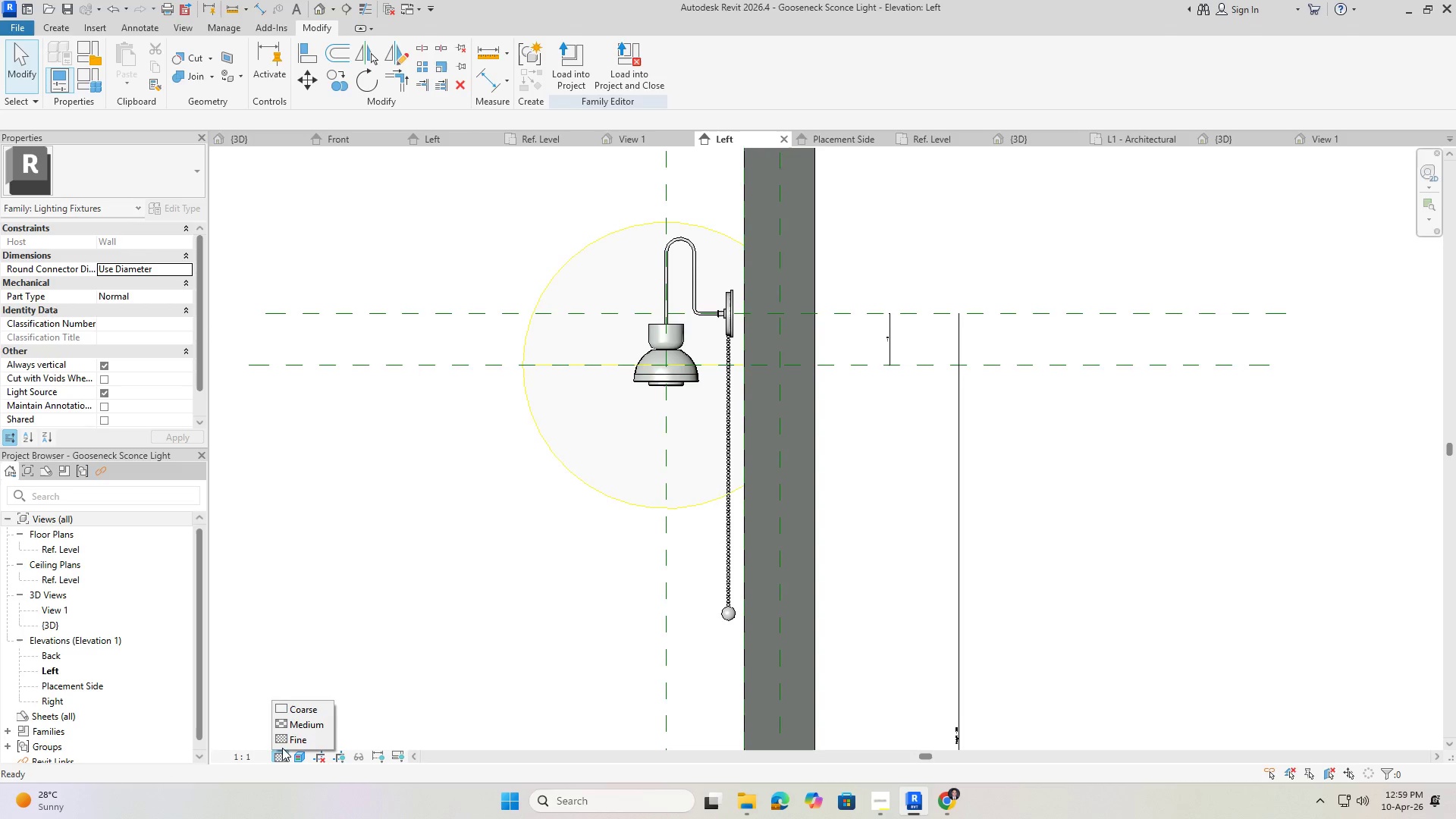 
left_click([286, 742])
 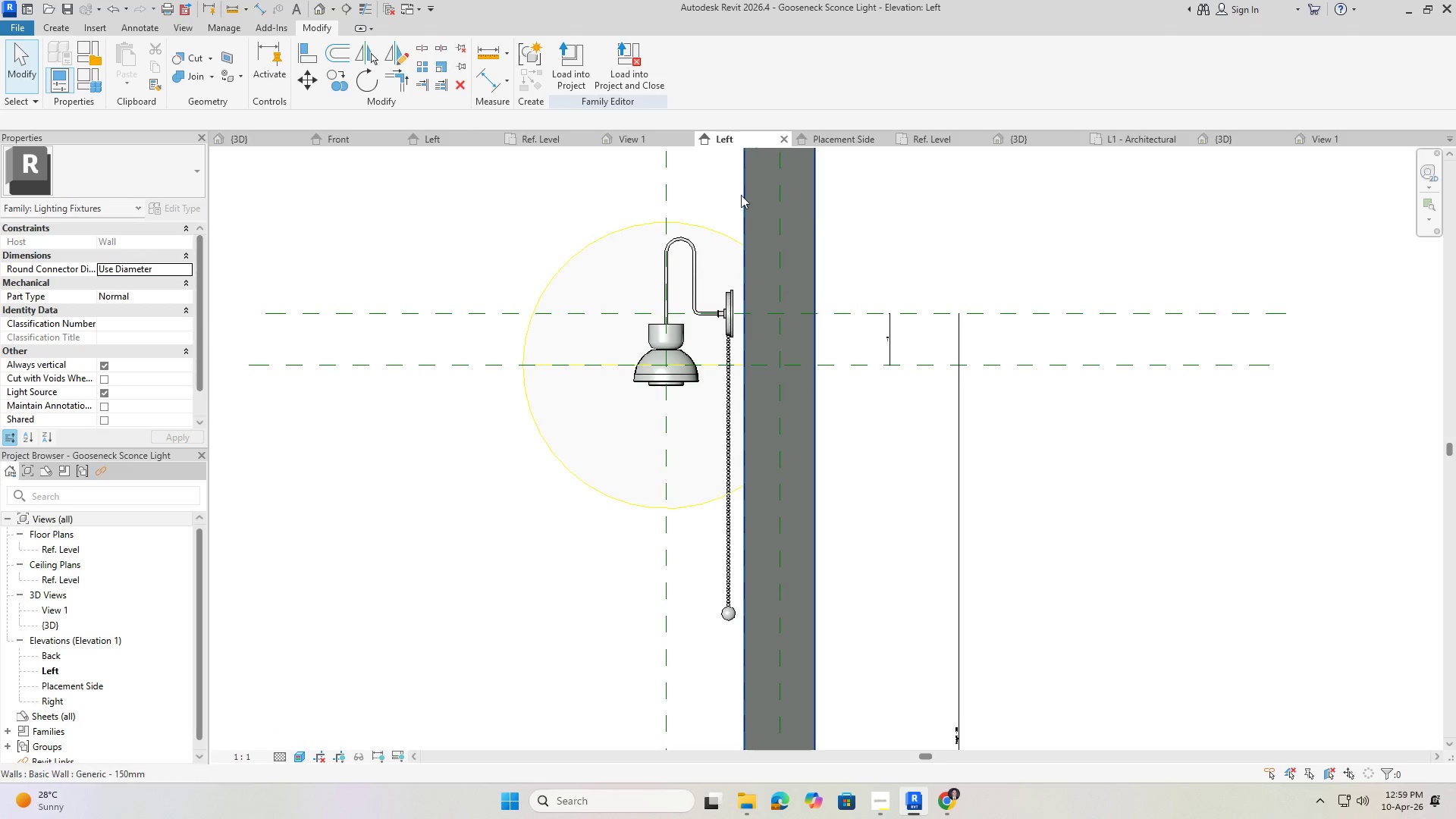 
wait(5.11)
 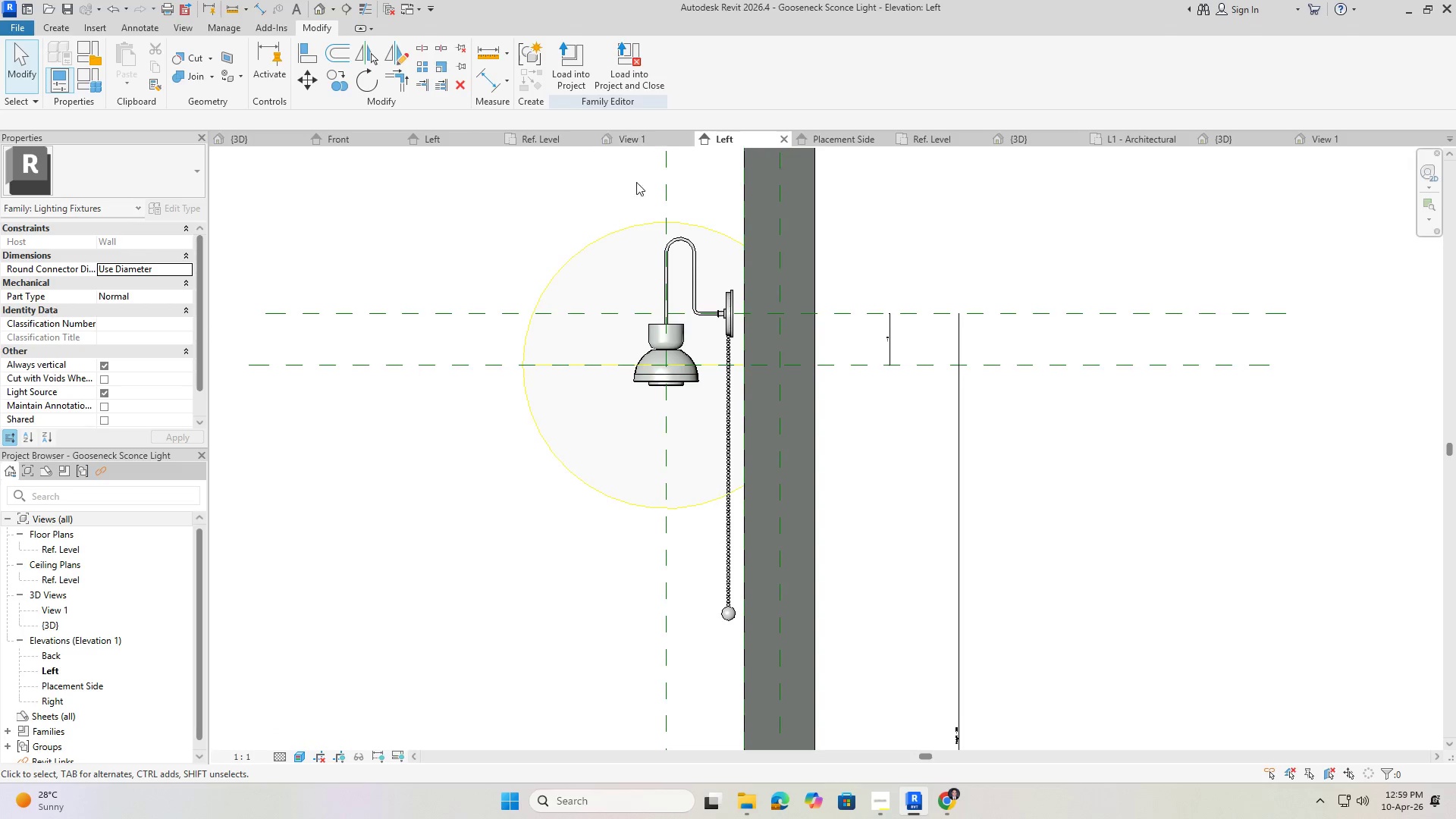 
left_click([647, 140])
 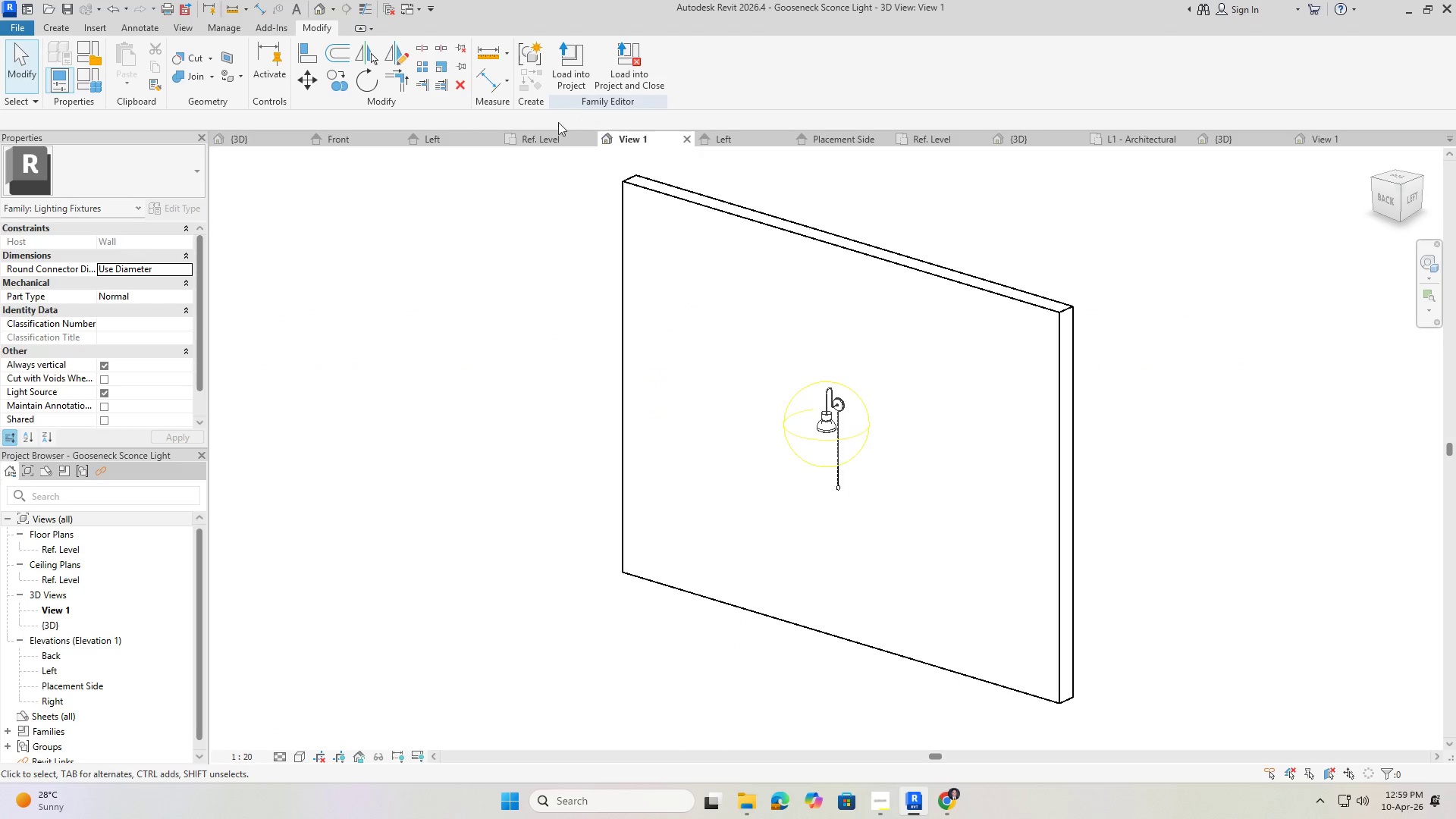 
left_click([560, 141])
 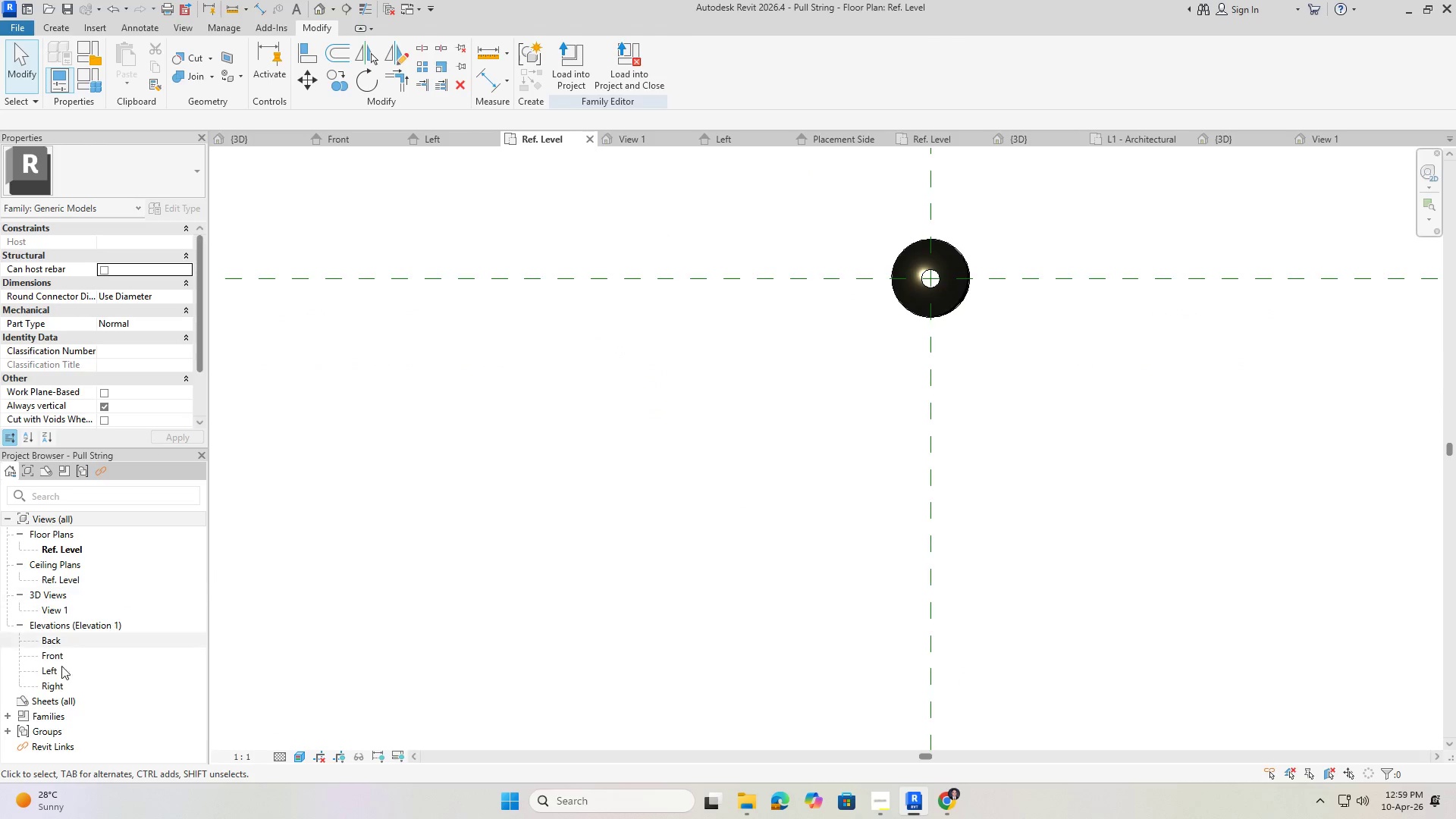 
double_click([51, 607])
 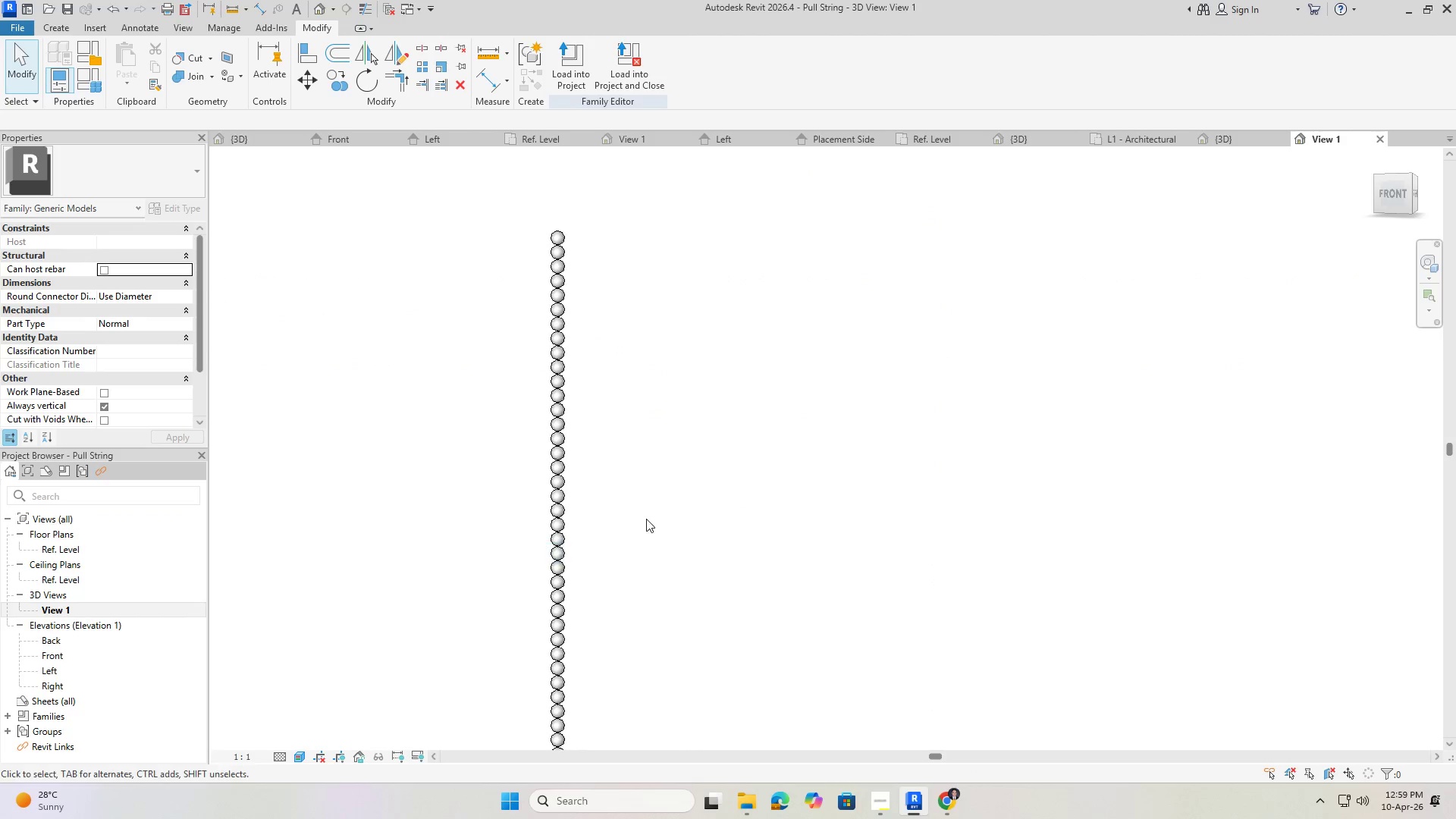 
scroll: coordinate [632, 511], scroll_direction: down, amount: 9.0
 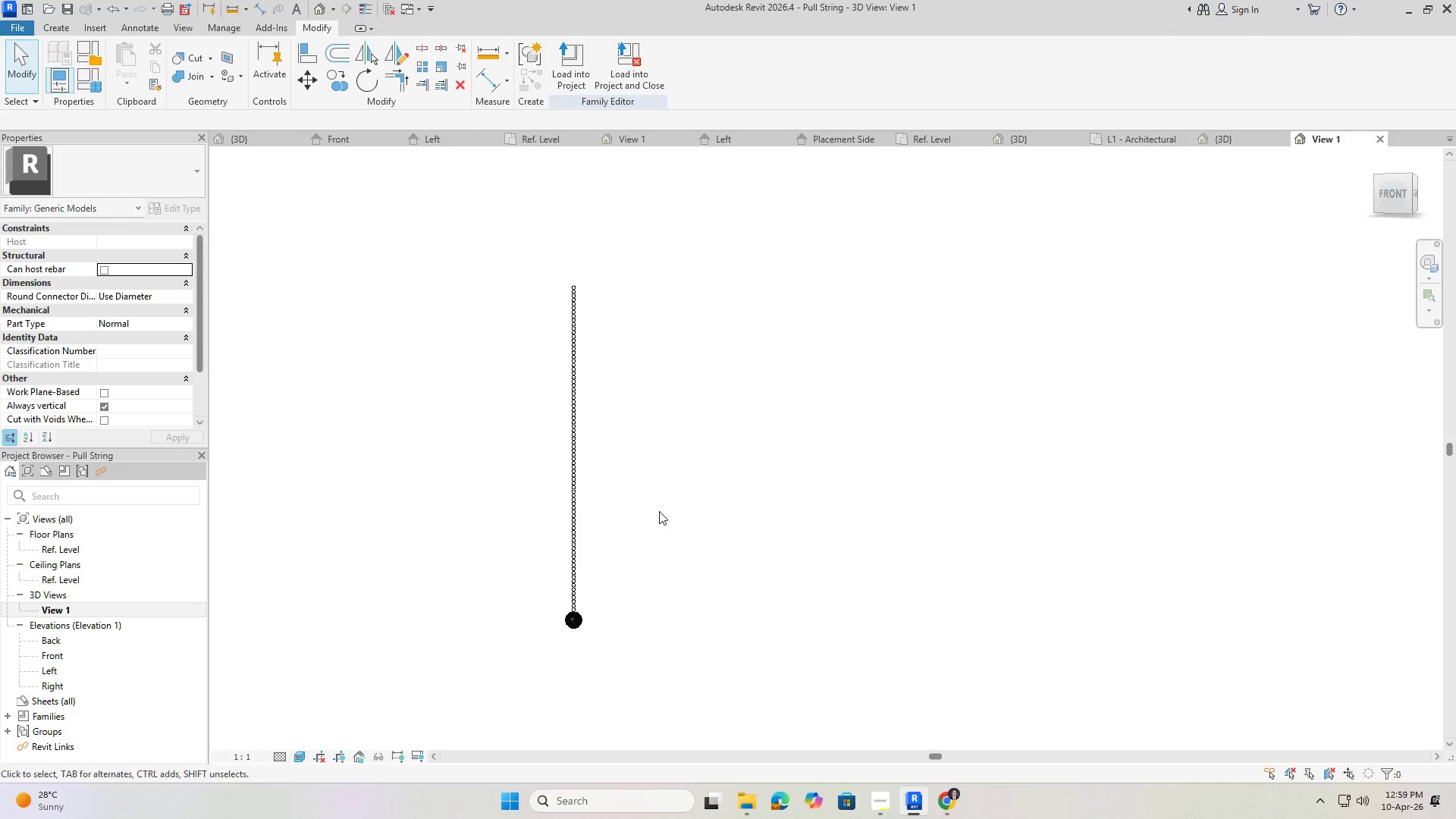 
key(Control+S)
 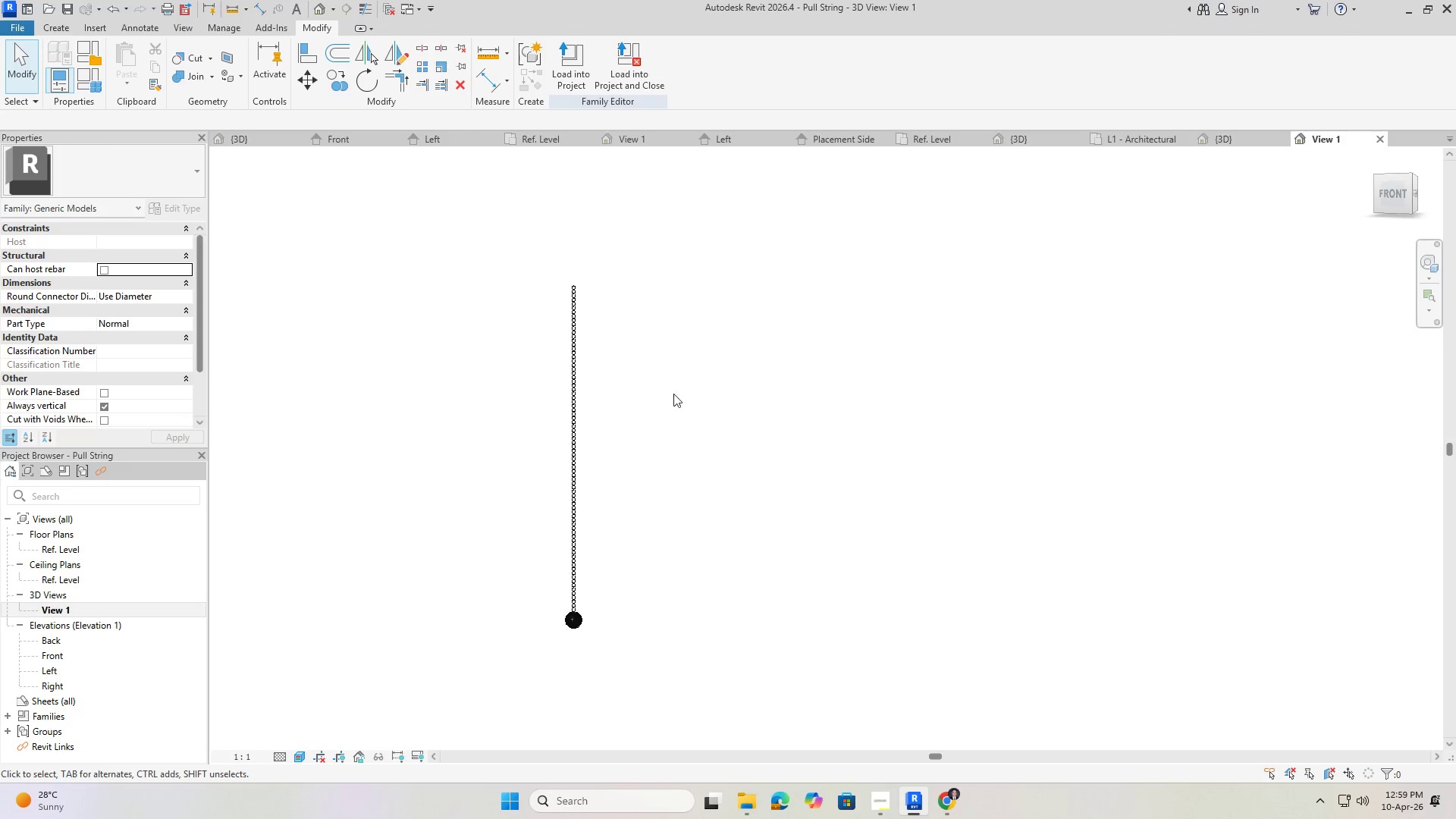 
key(Escape)
 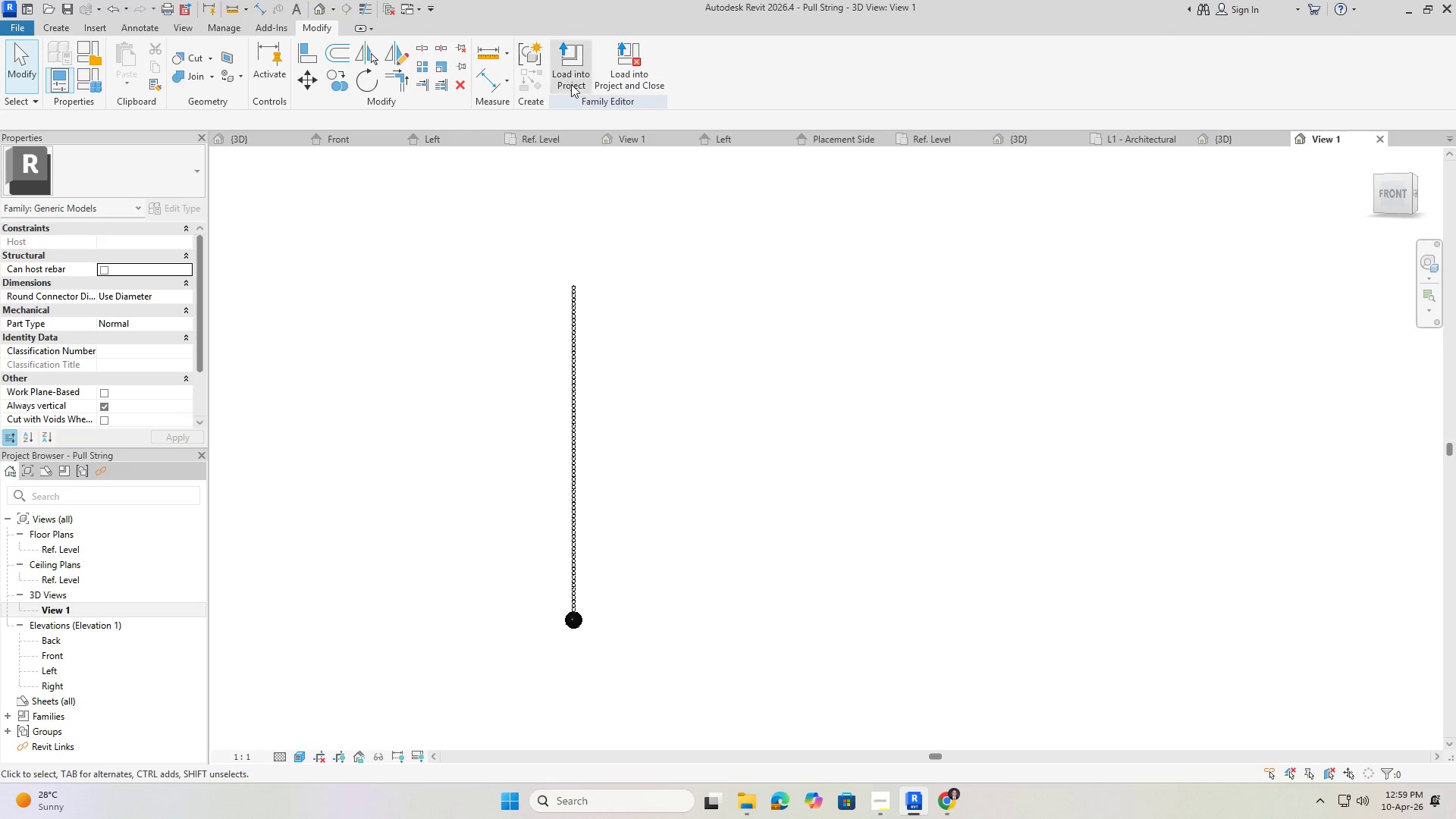 
left_click([567, 74])
 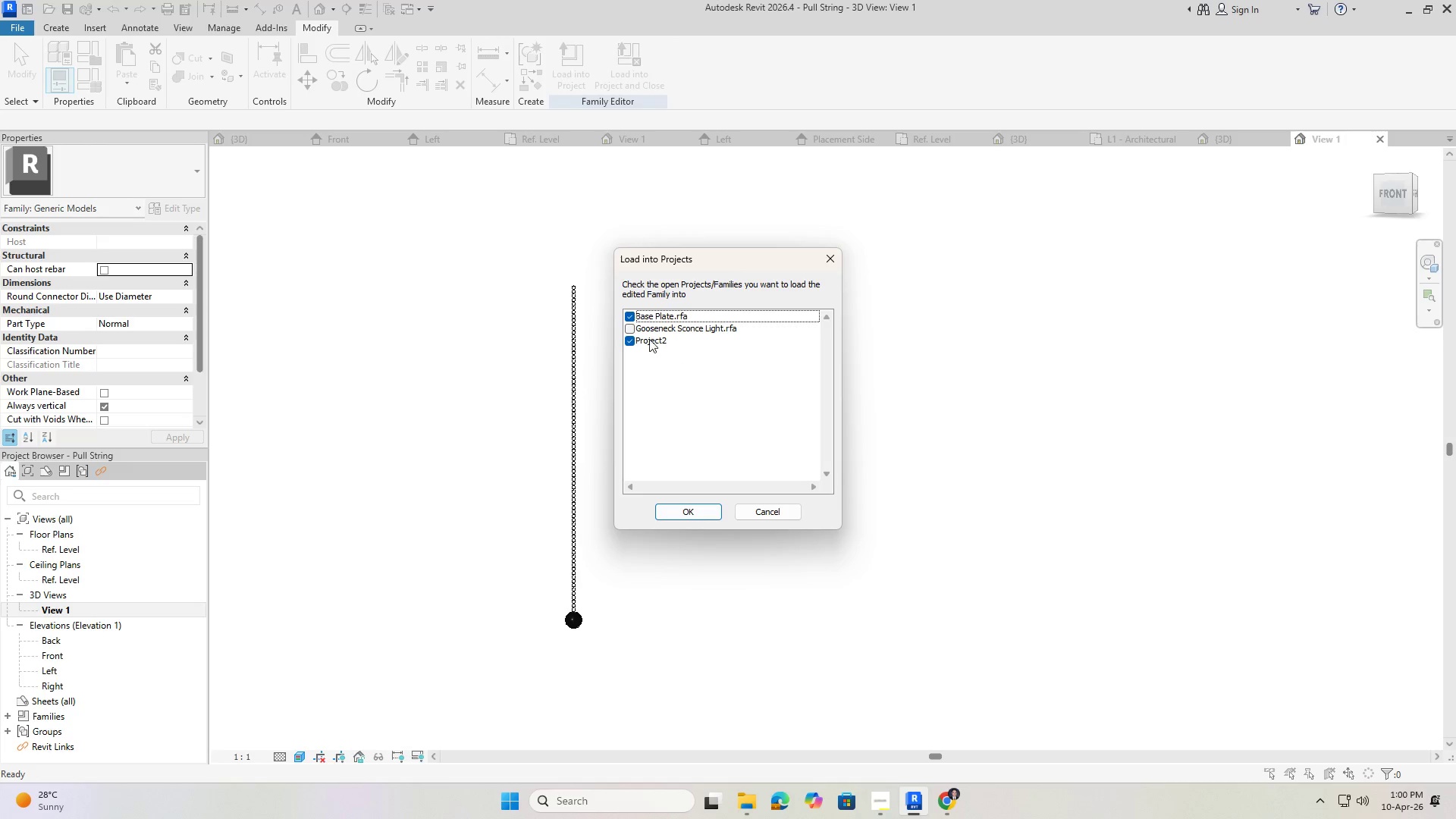 
left_click([640, 325])
 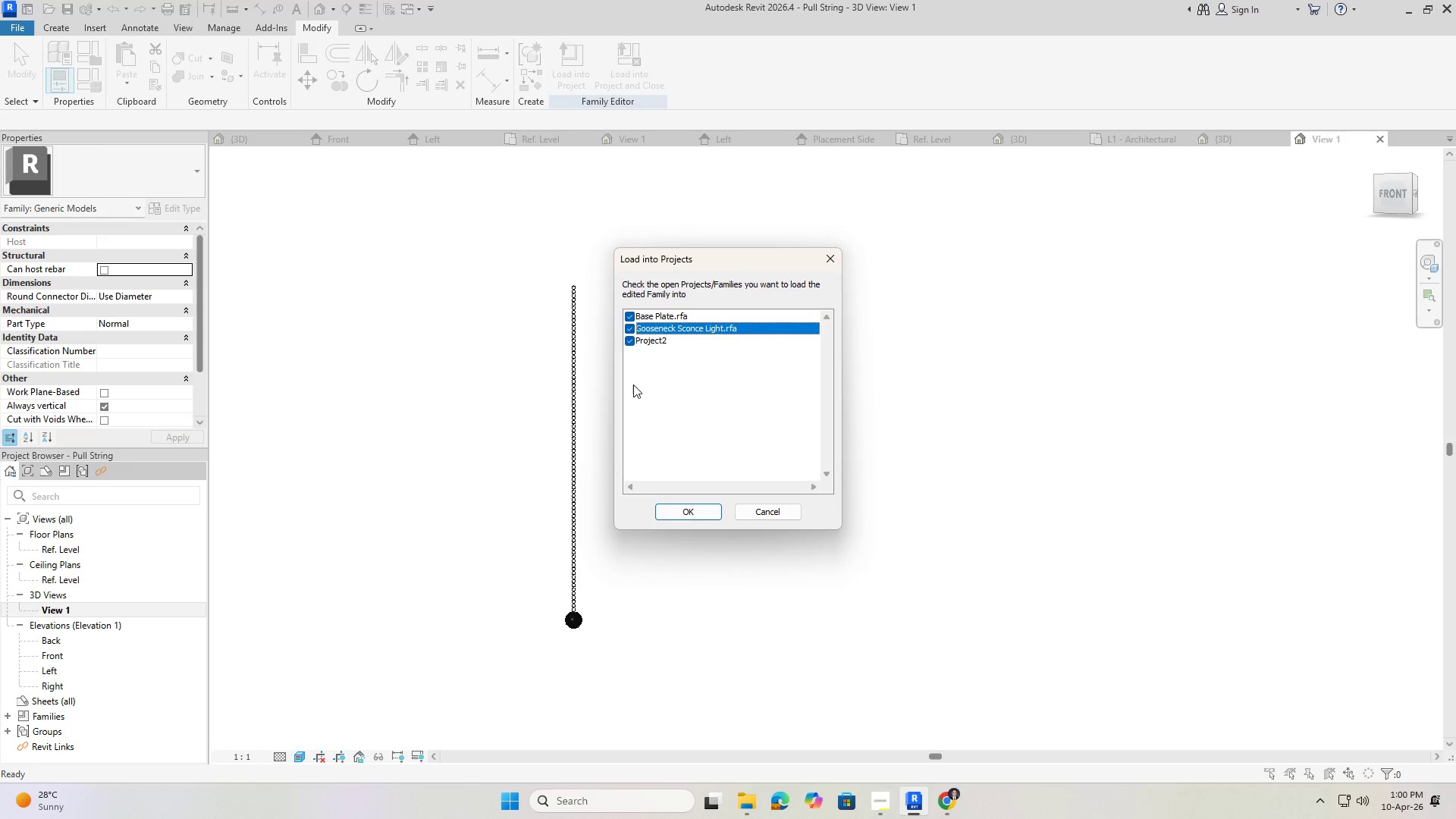 
left_click([677, 511])
 